 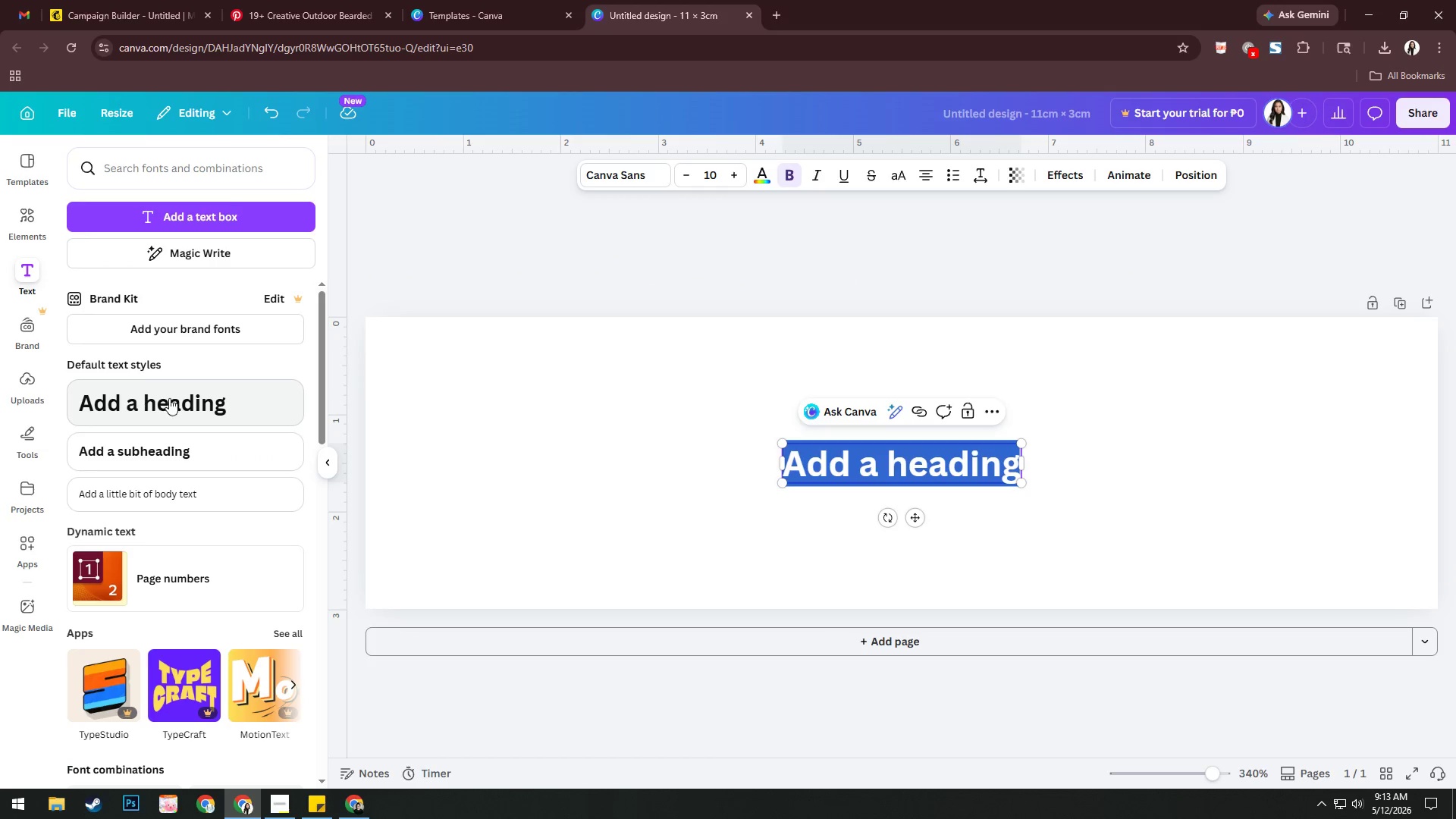 
key(Control+V)
 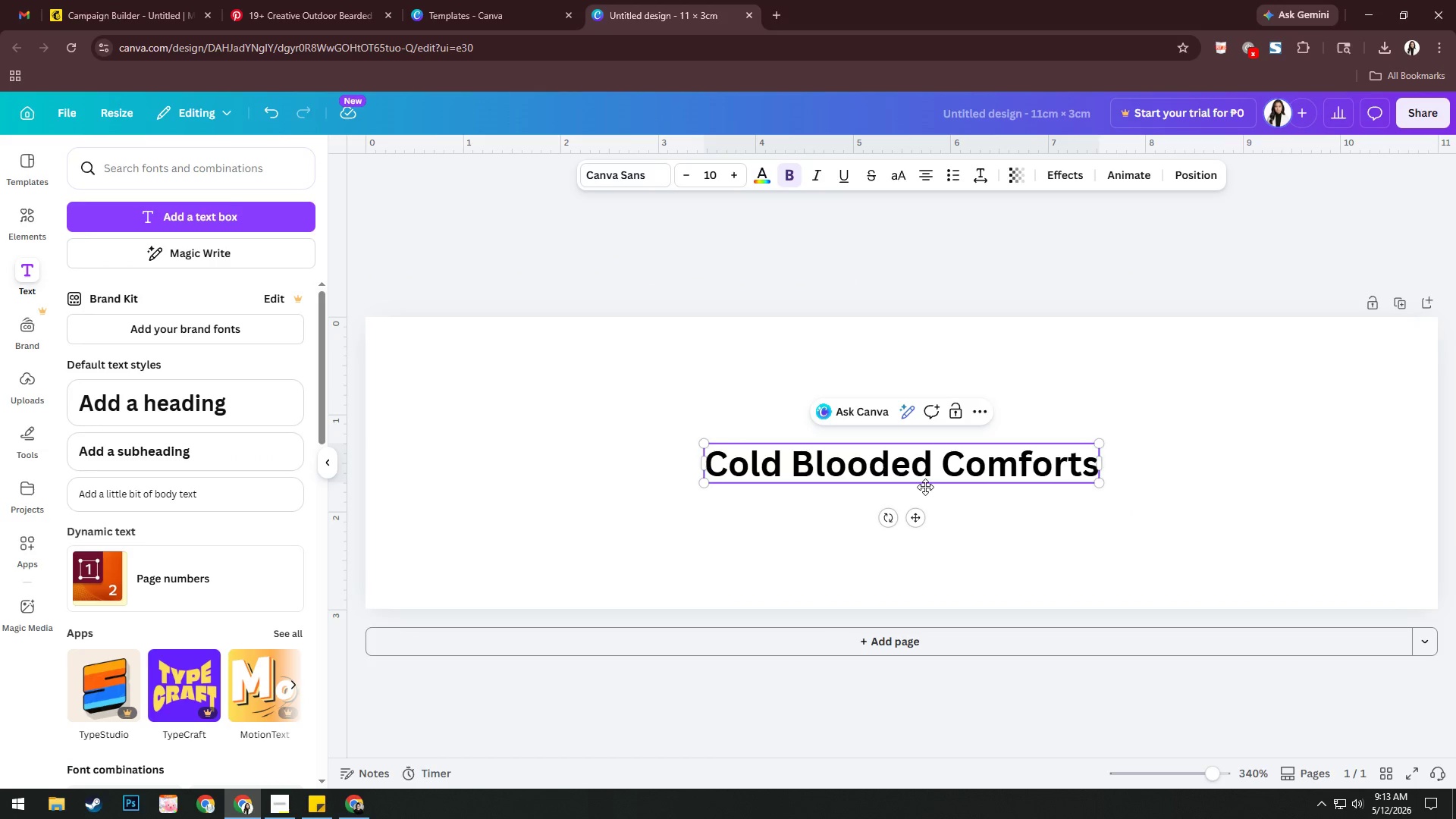 
left_click([987, 531])
 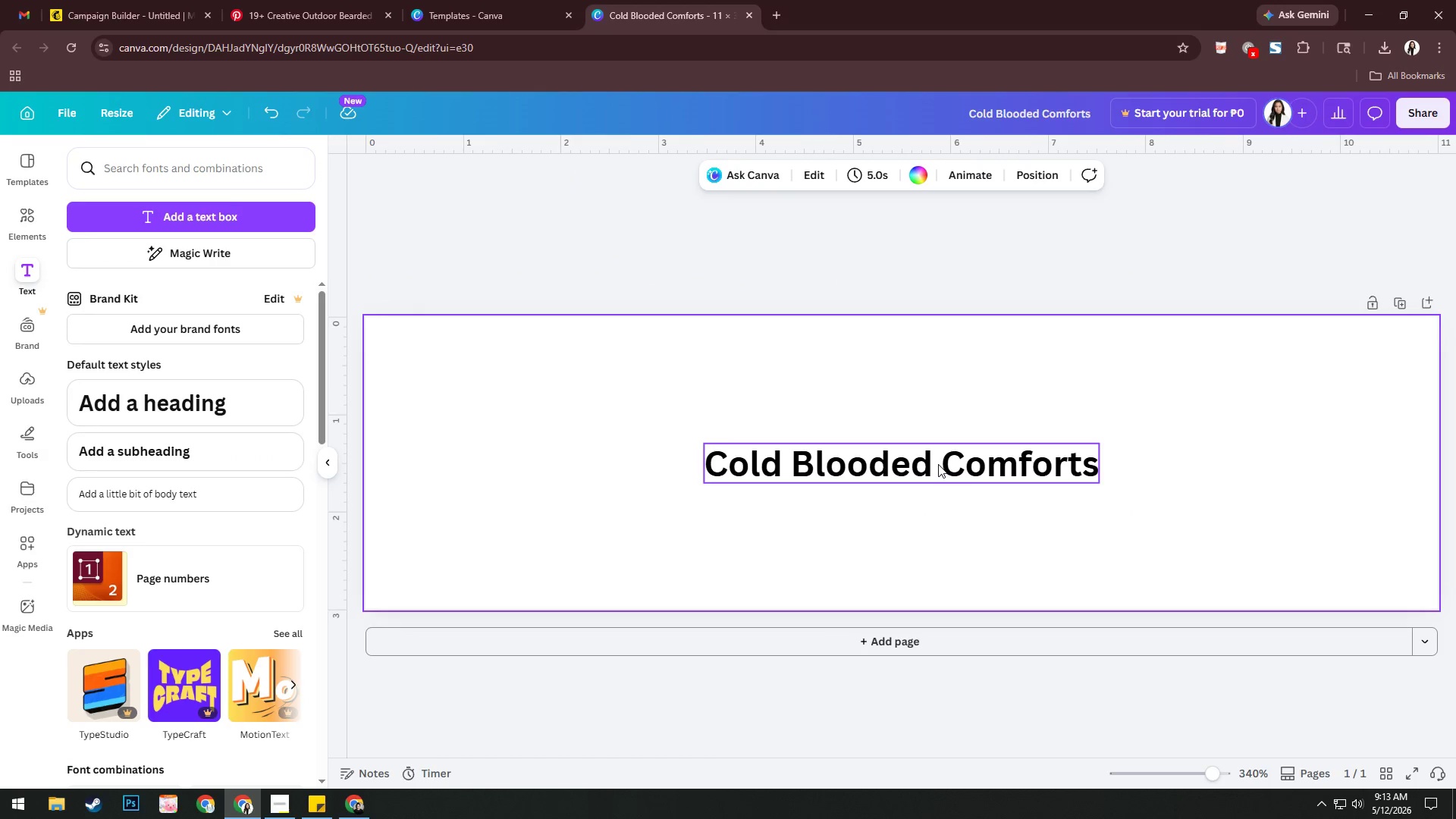 
left_click([938, 463])
 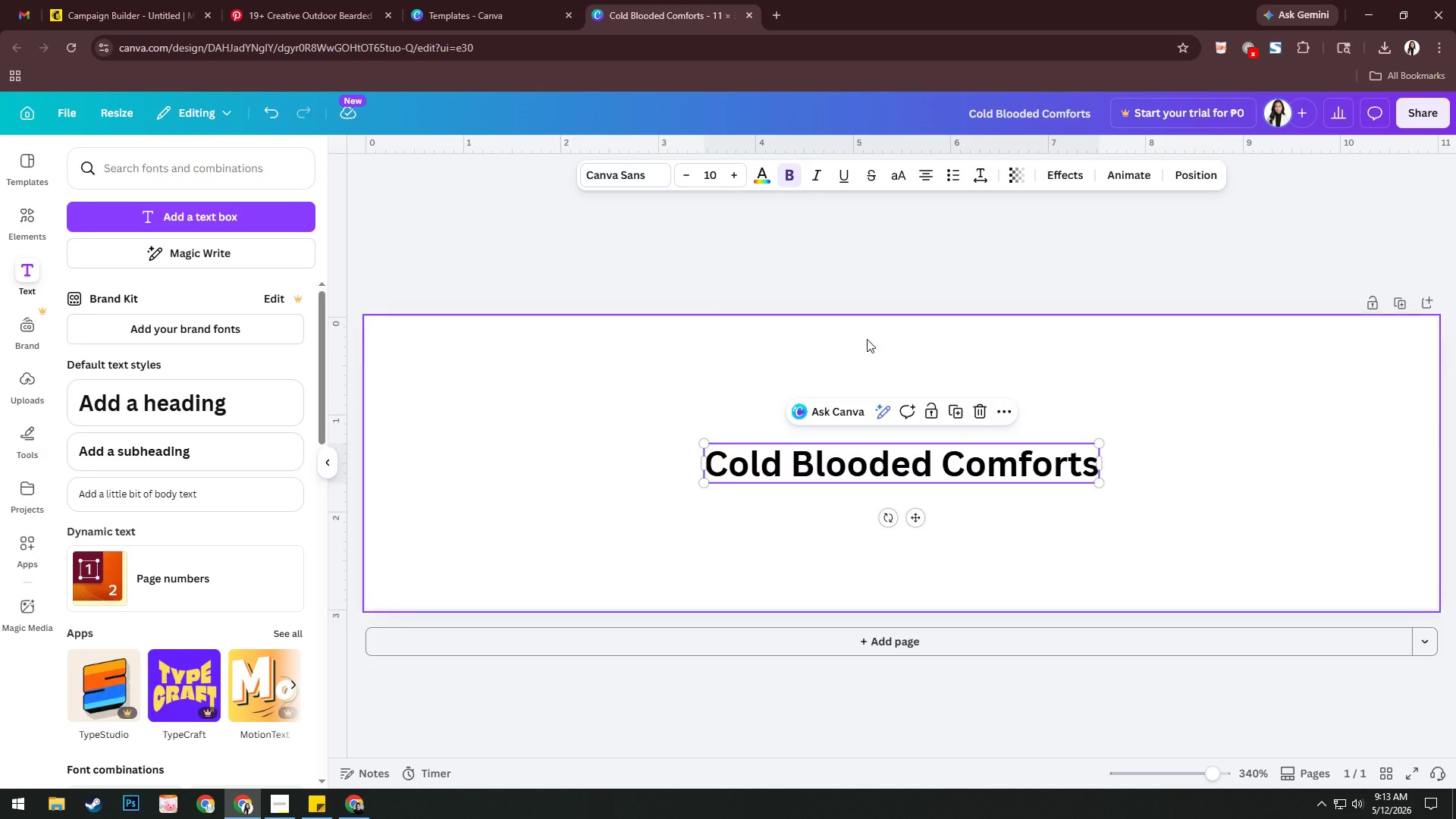 
left_click([632, 180])
 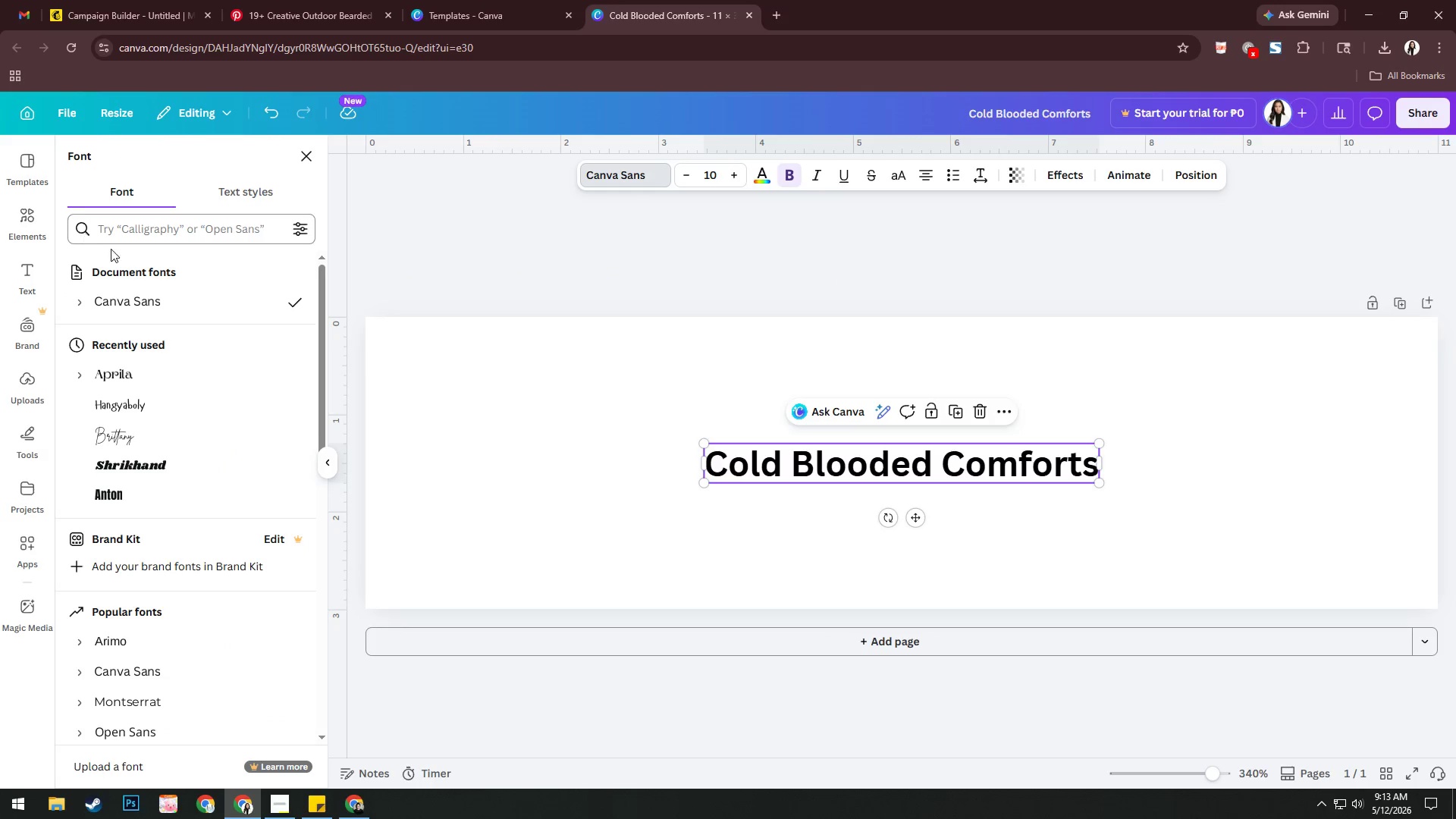 
left_click([164, 237])
 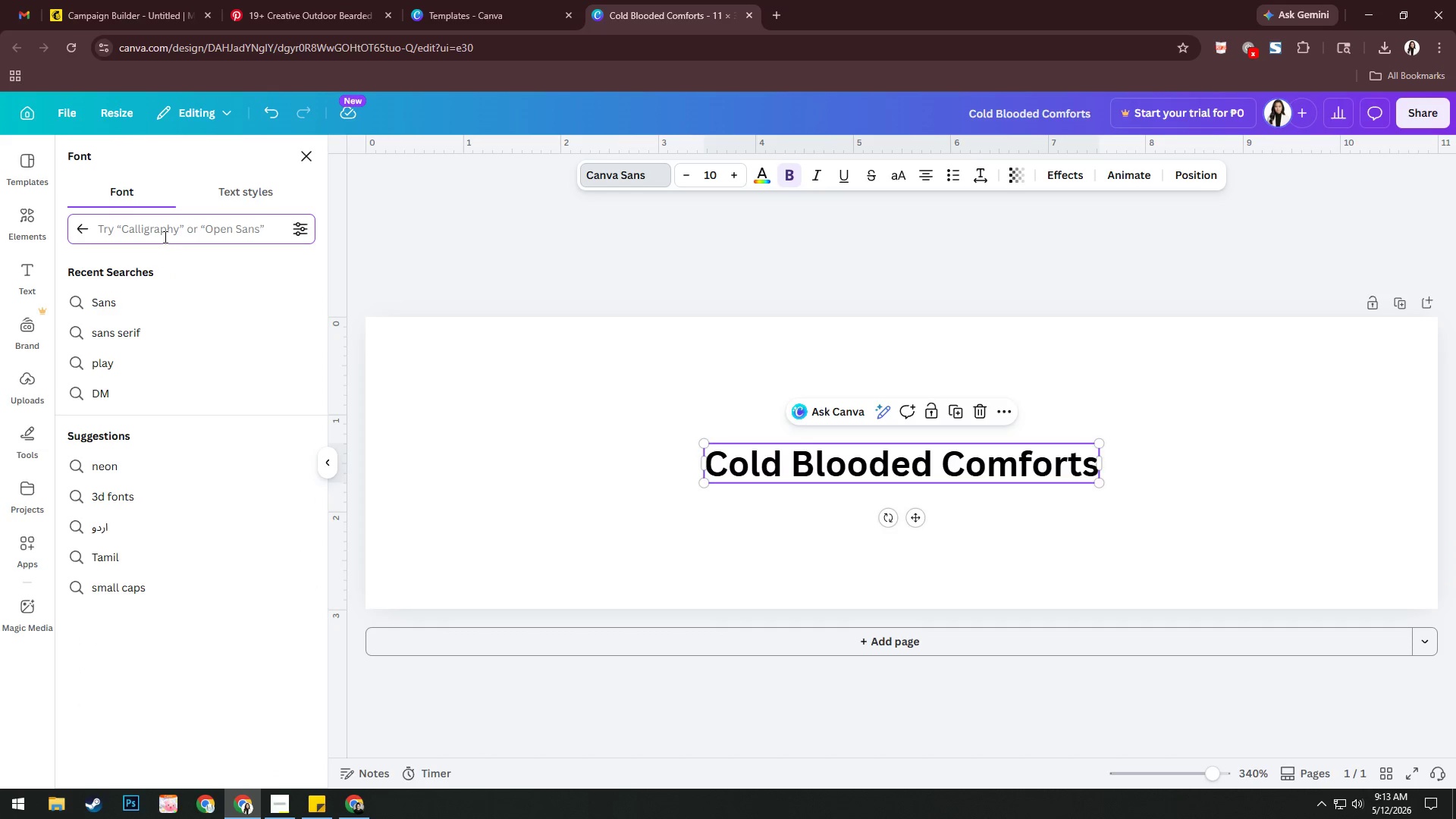 
type(e)
key(Backspace)
key(Backspace)
type(rept)
key(Backspace)
key(Backspace)
key(Backspace)
key(Backspace)
type(anima)
key(Backspace)
key(Backspace)
key(Backspace)
key(Backspace)
key(Backspace)
 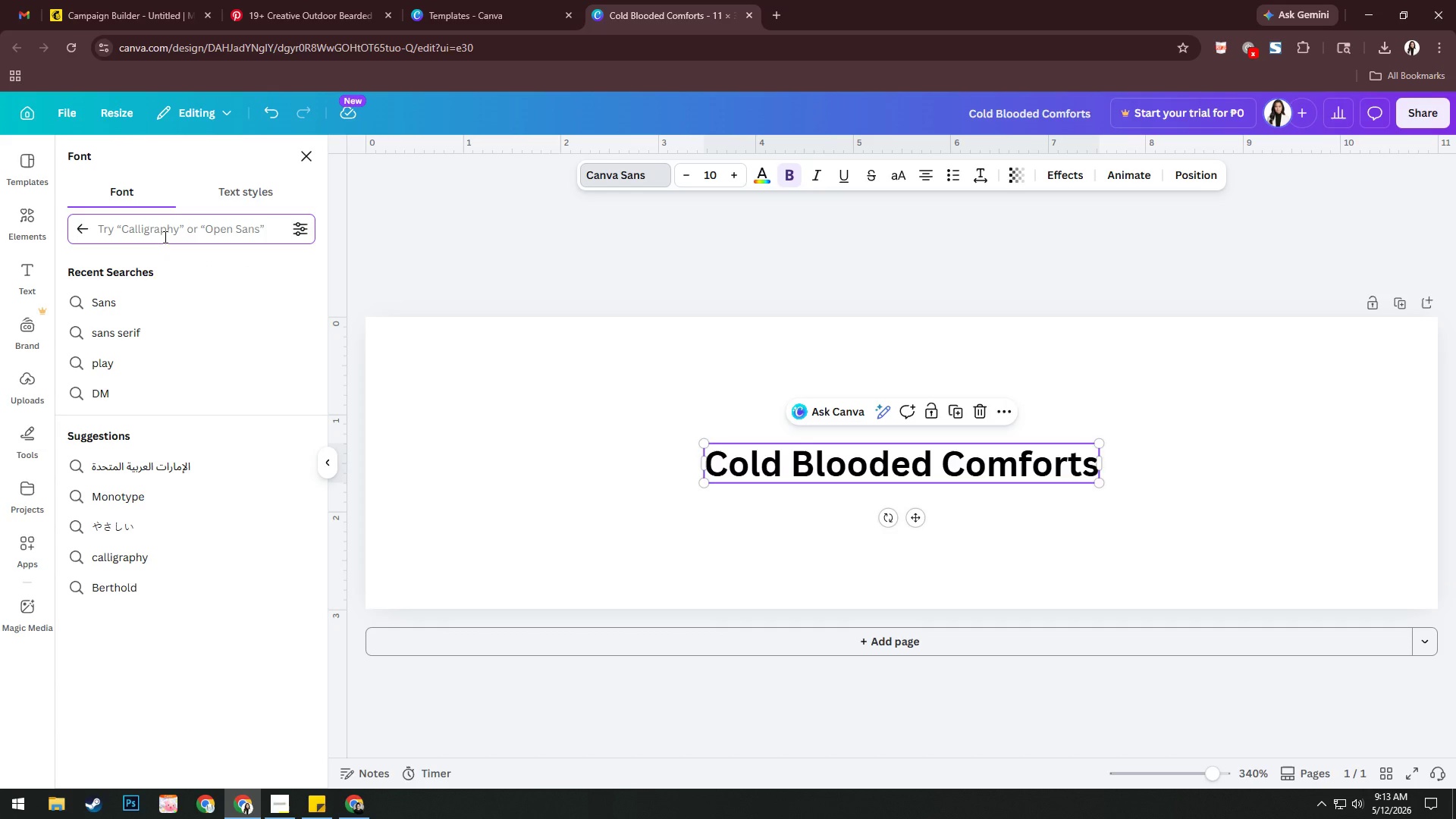 
left_click([80, 227])
 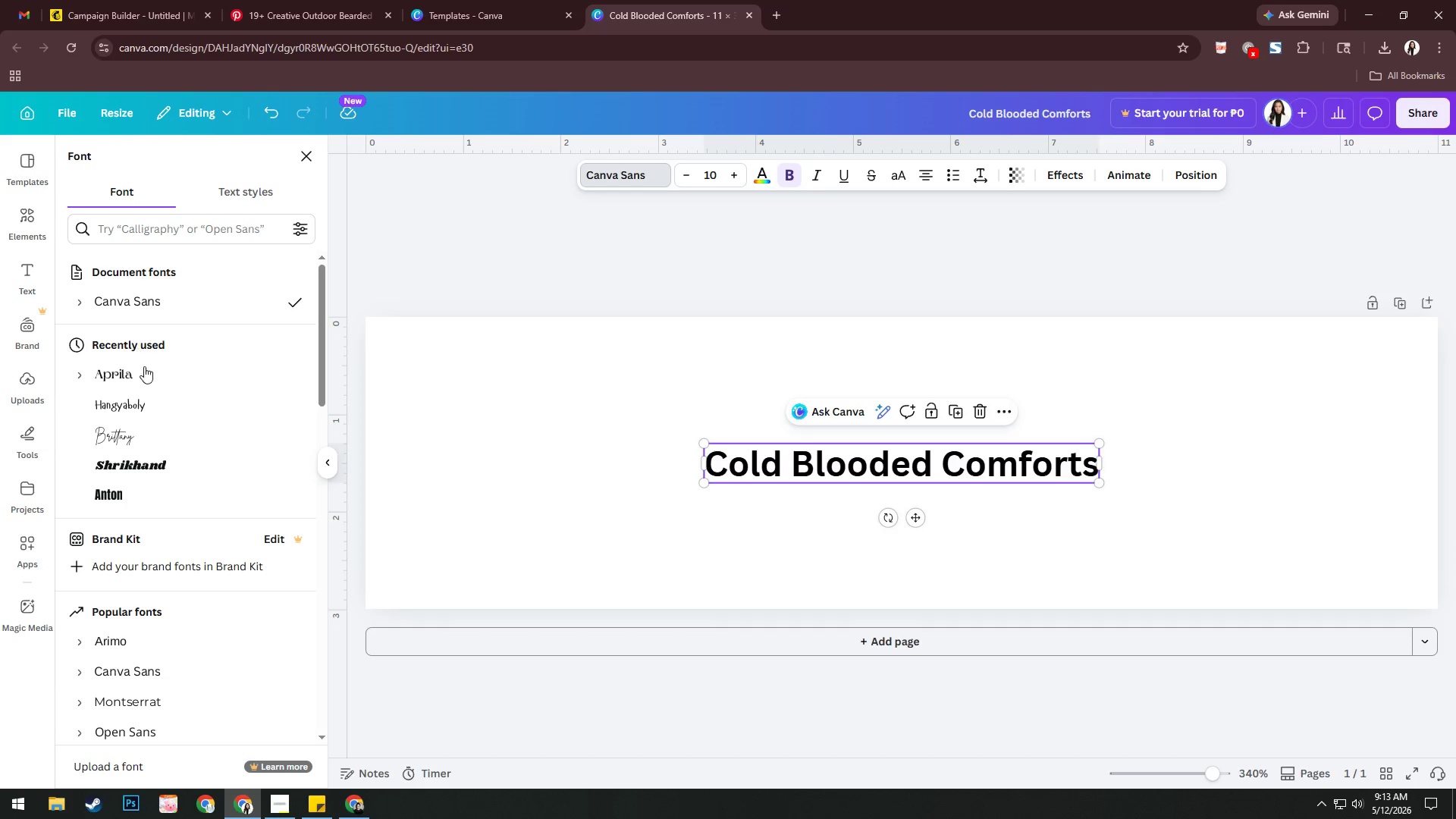 
left_click([211, 458])
 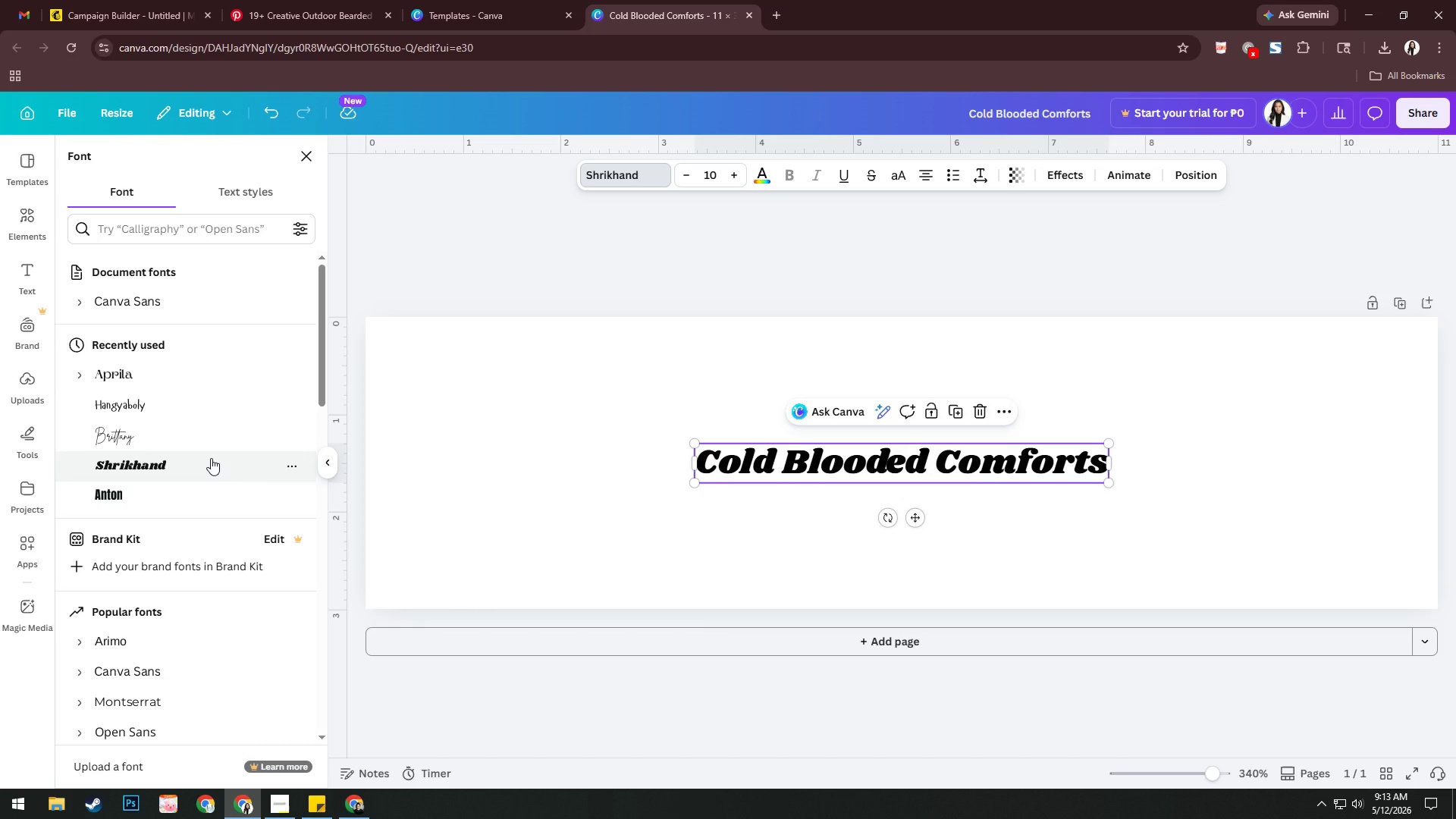 
scroll: coordinate [211, 458], scroll_direction: down, amount: 8.0
 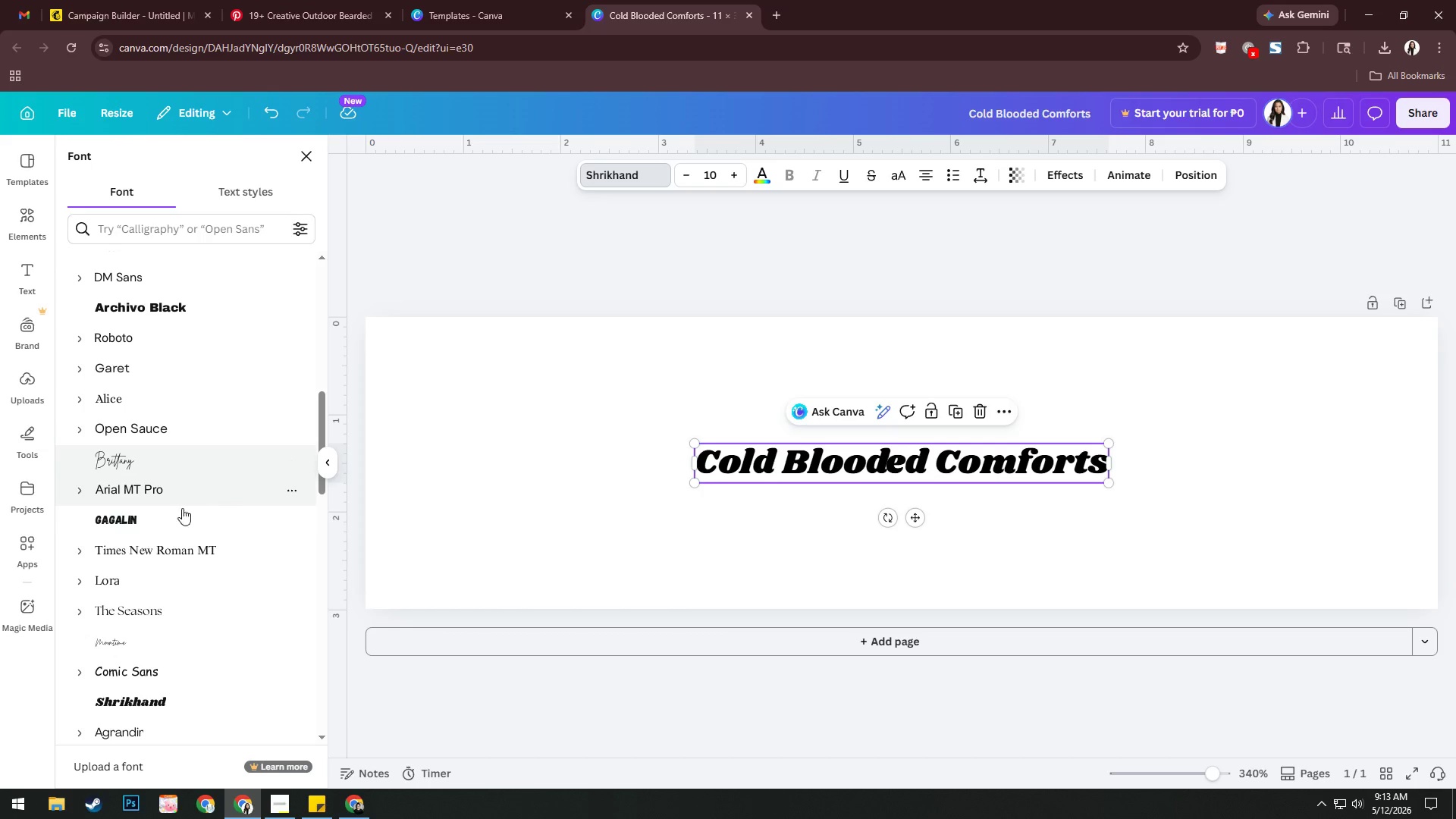 
left_click([180, 515])
 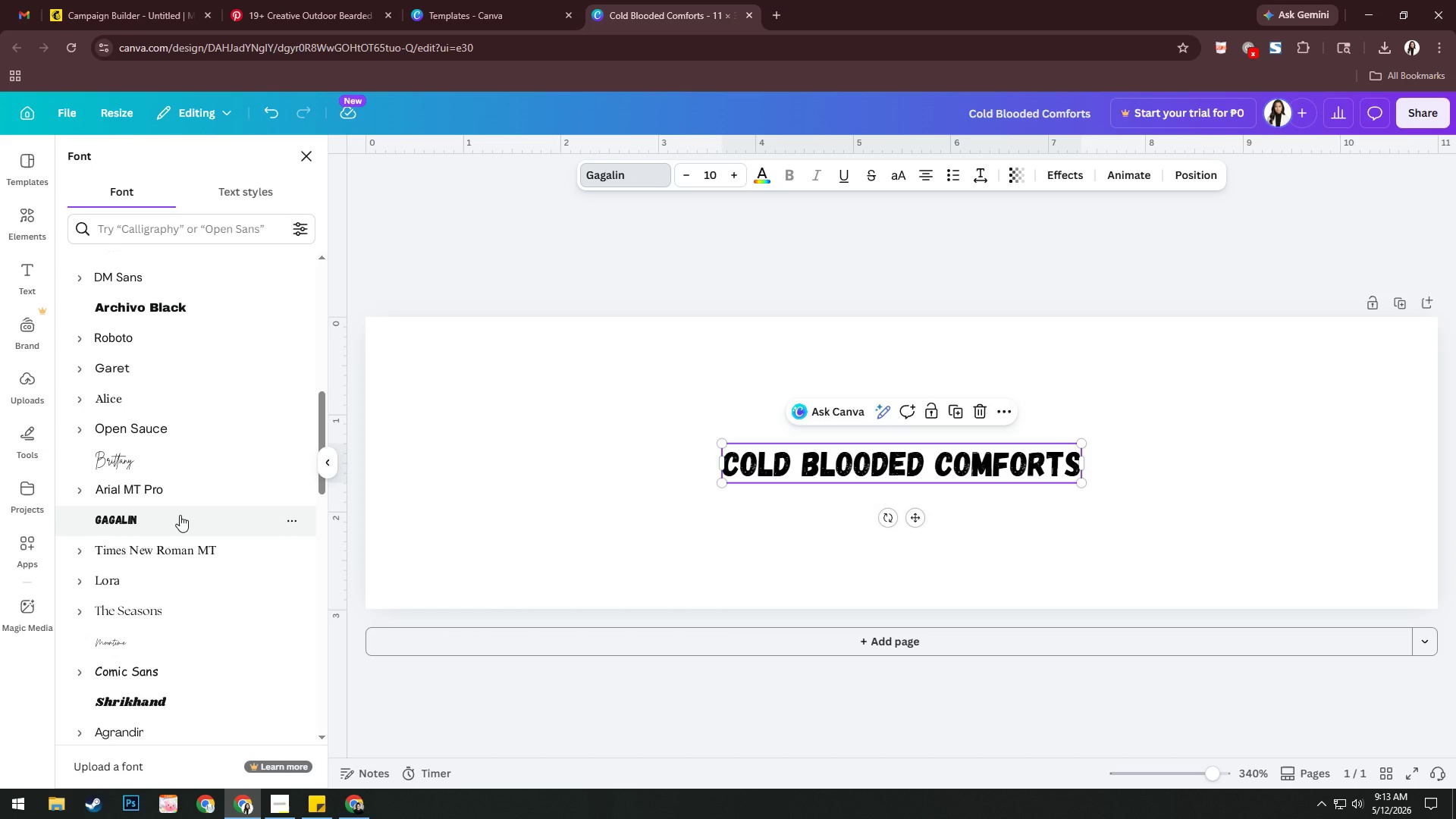 
scroll: coordinate [179, 515], scroll_direction: down, amount: 14.0
 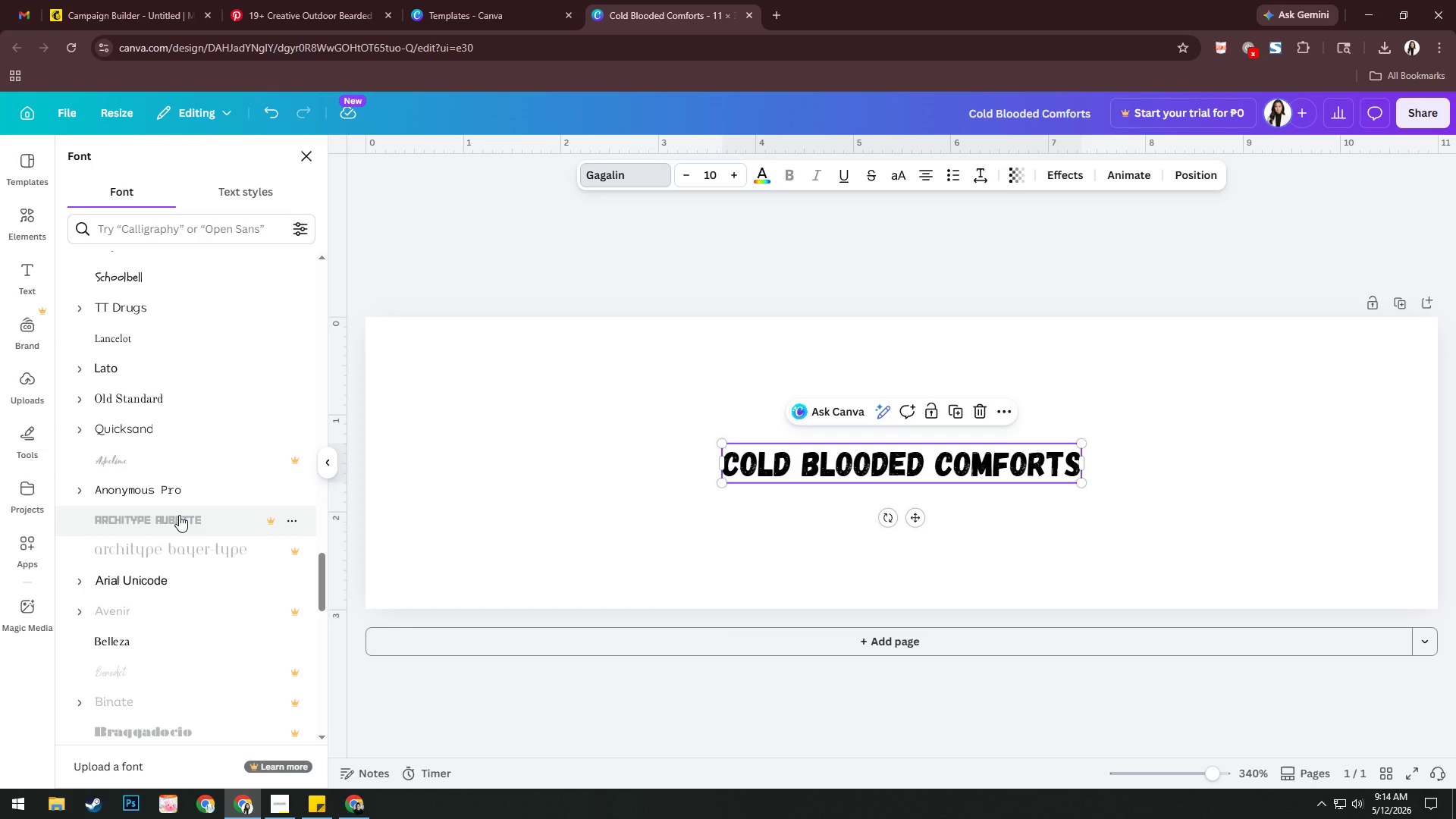 
scroll: coordinate [179, 515], scroll_direction: down, amount: 4.0
 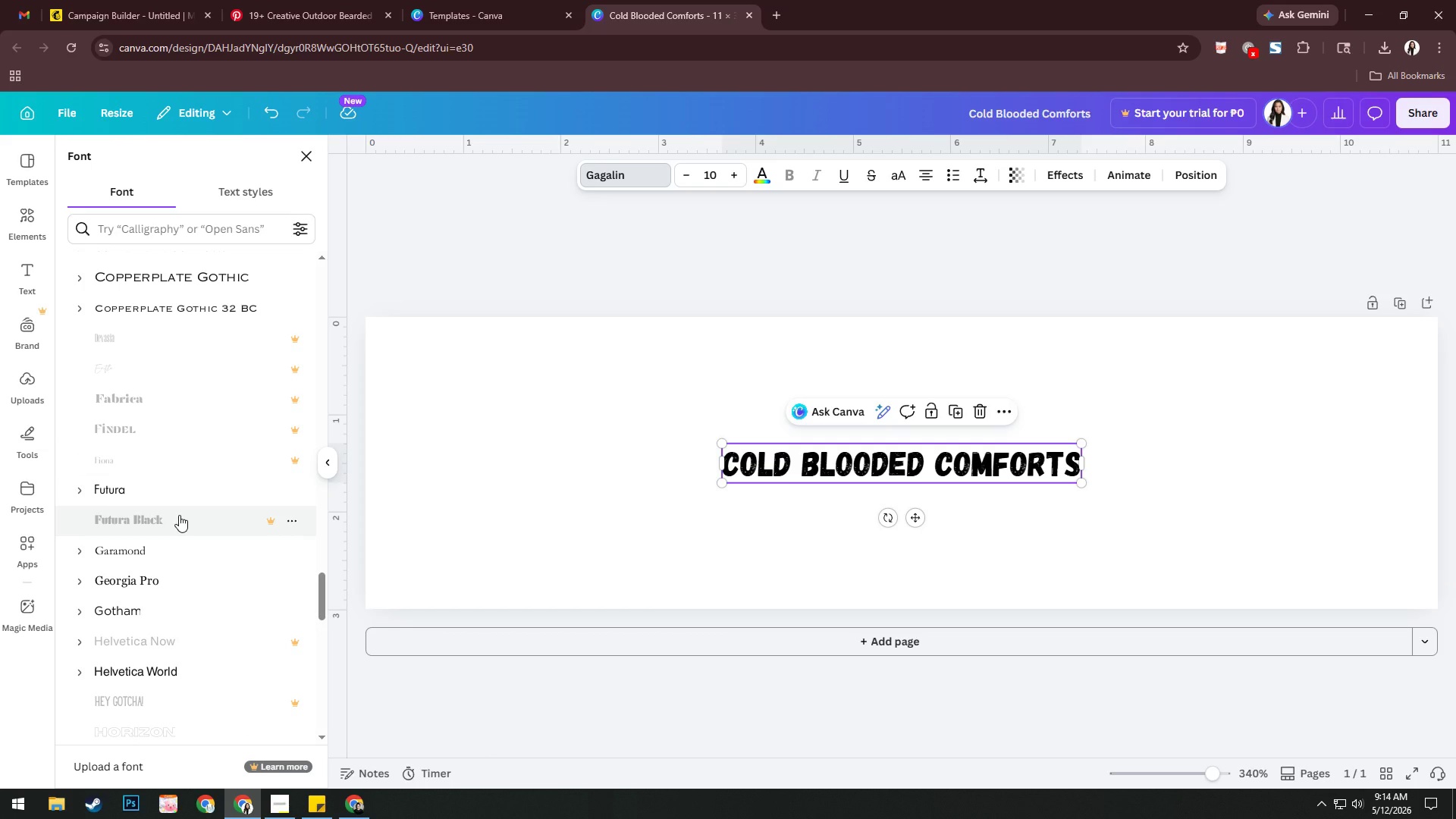 
wait(8.16)
 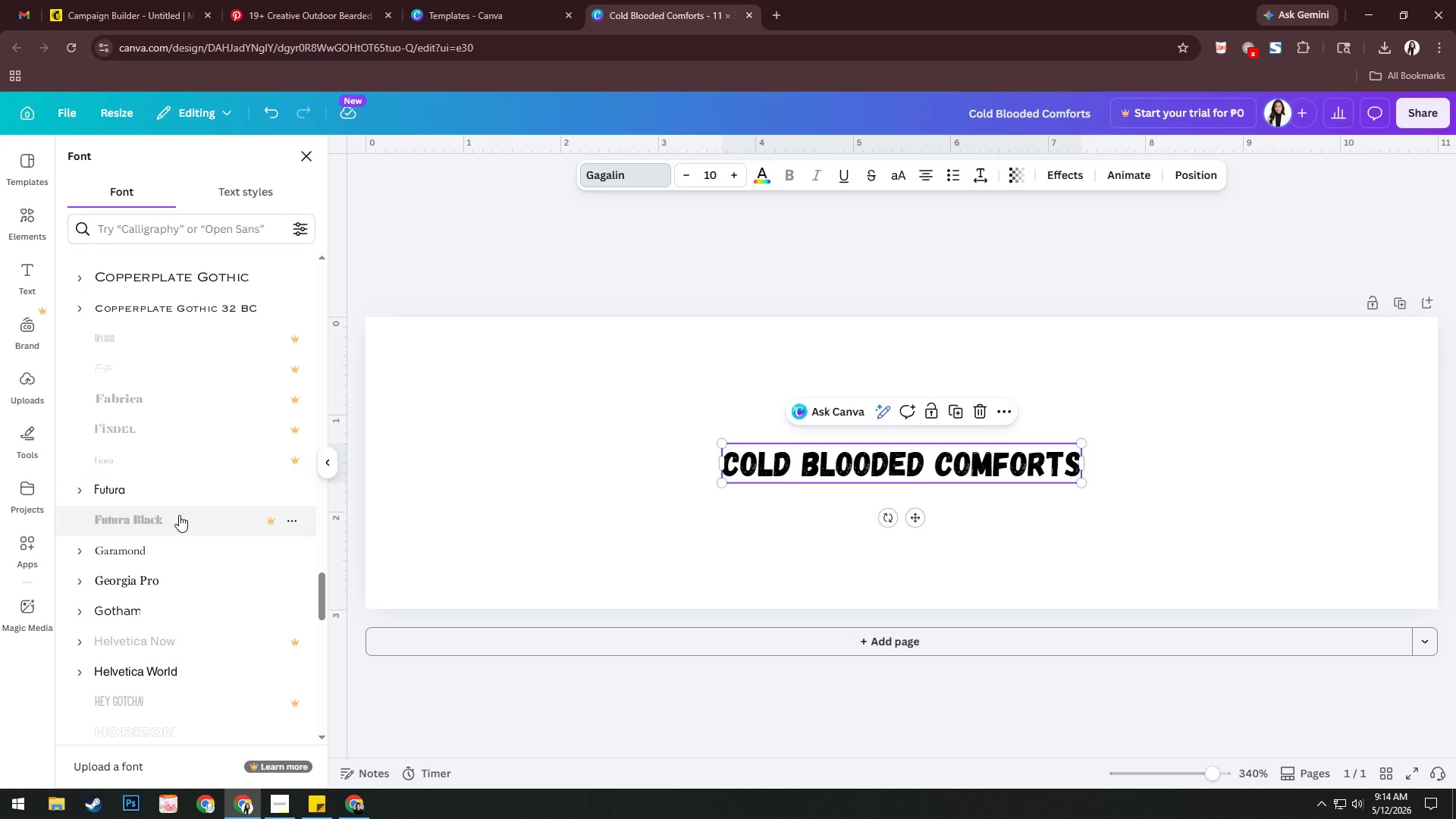 
scroll: coordinate [220, 536], scroll_direction: down, amount: 4.0
 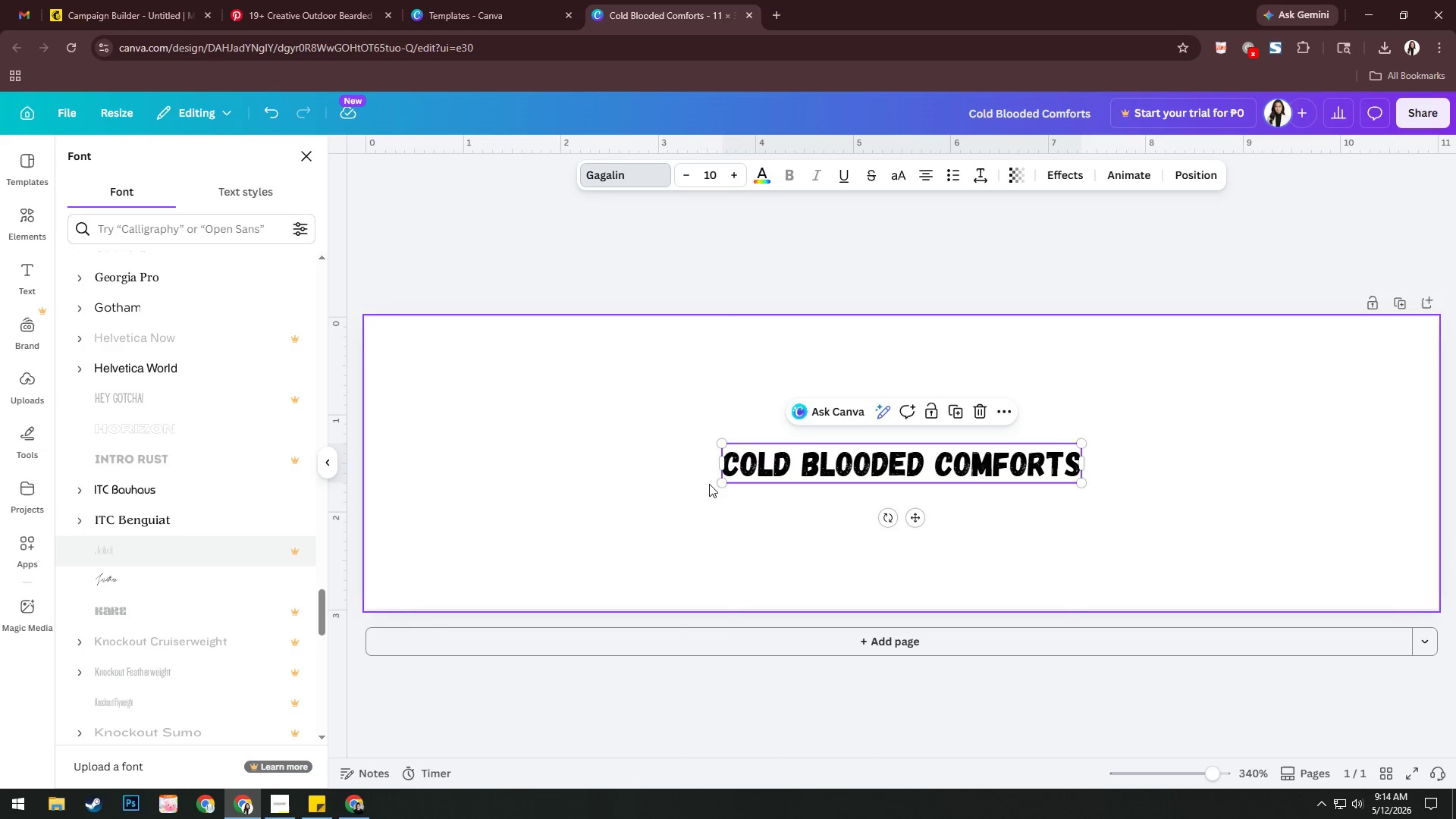 
left_click_drag(start_coordinate=[720, 485], to_coordinate=[608, 544])
 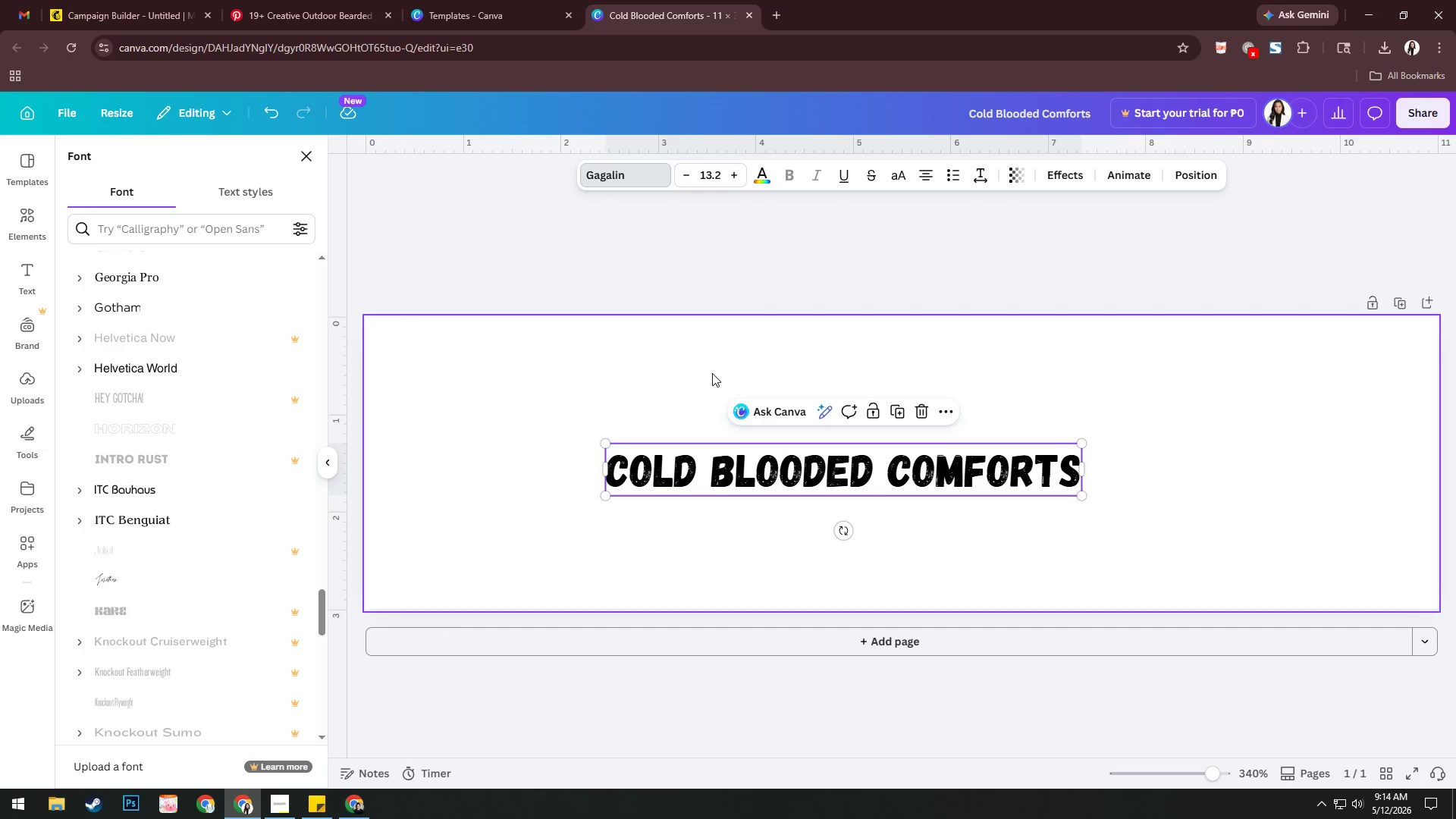 
left_click([712, 373])
 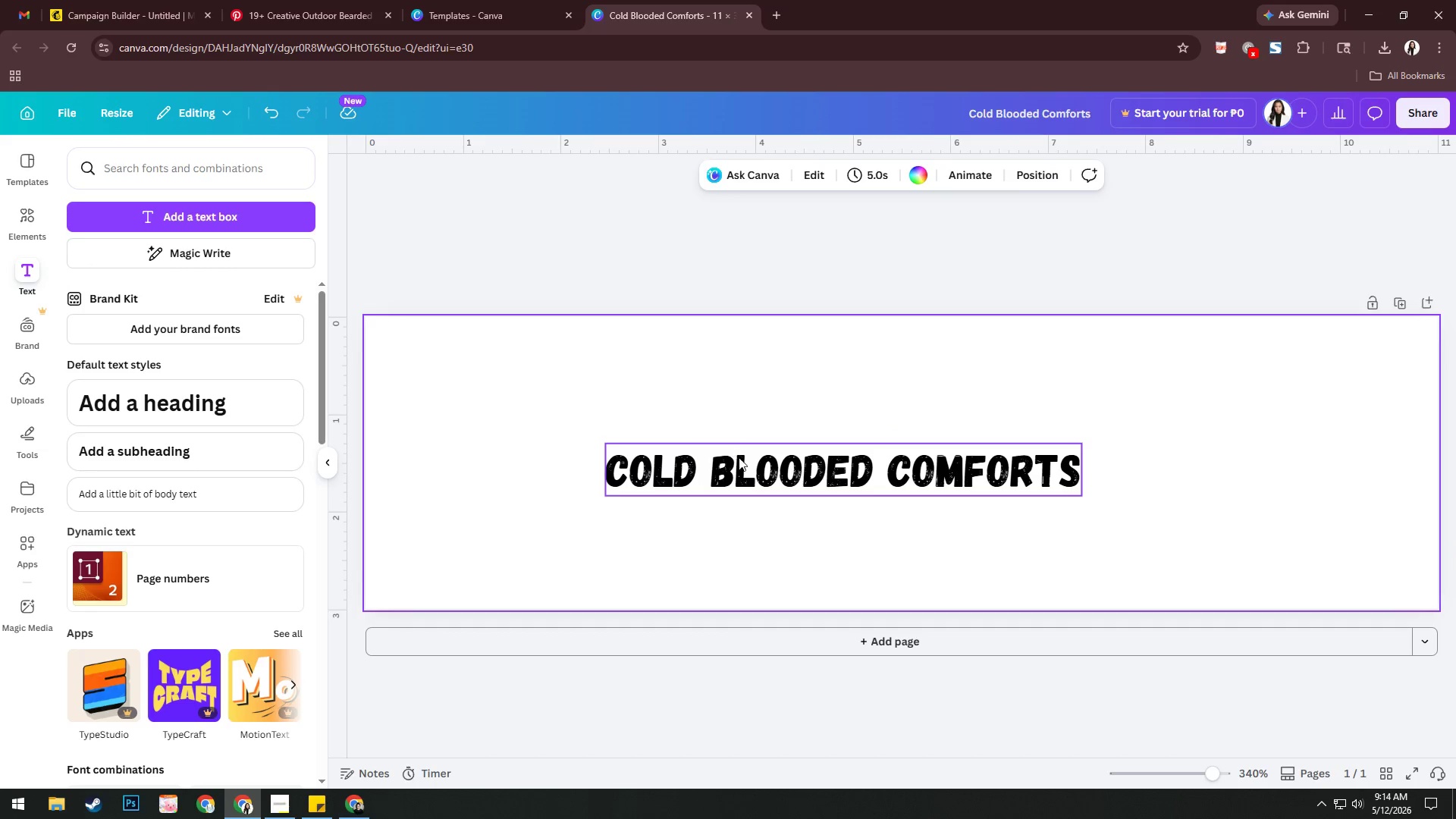 
left_click_drag(start_coordinate=[742, 463], to_coordinate=[802, 465])
 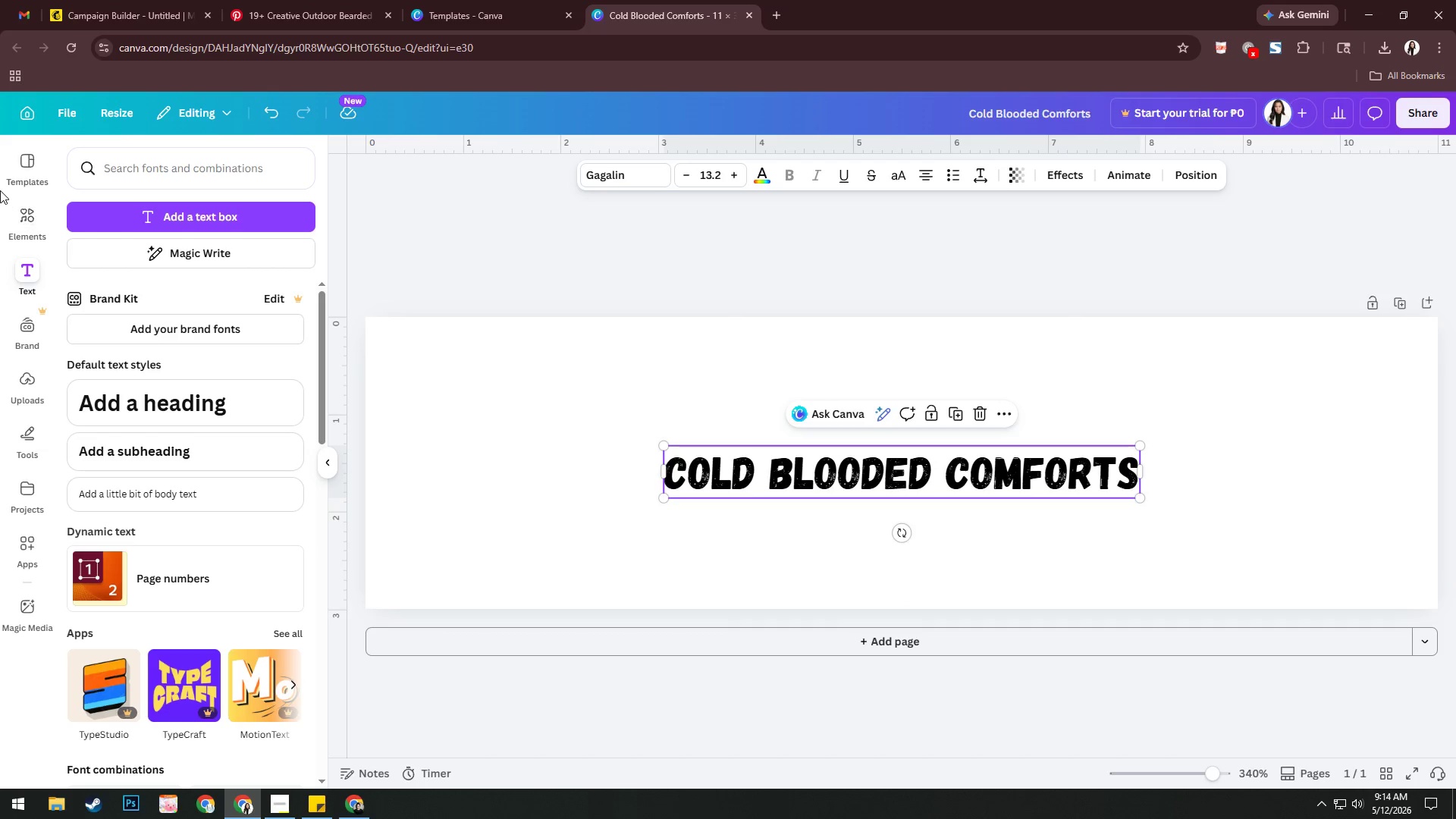 
left_click([17, 218])
 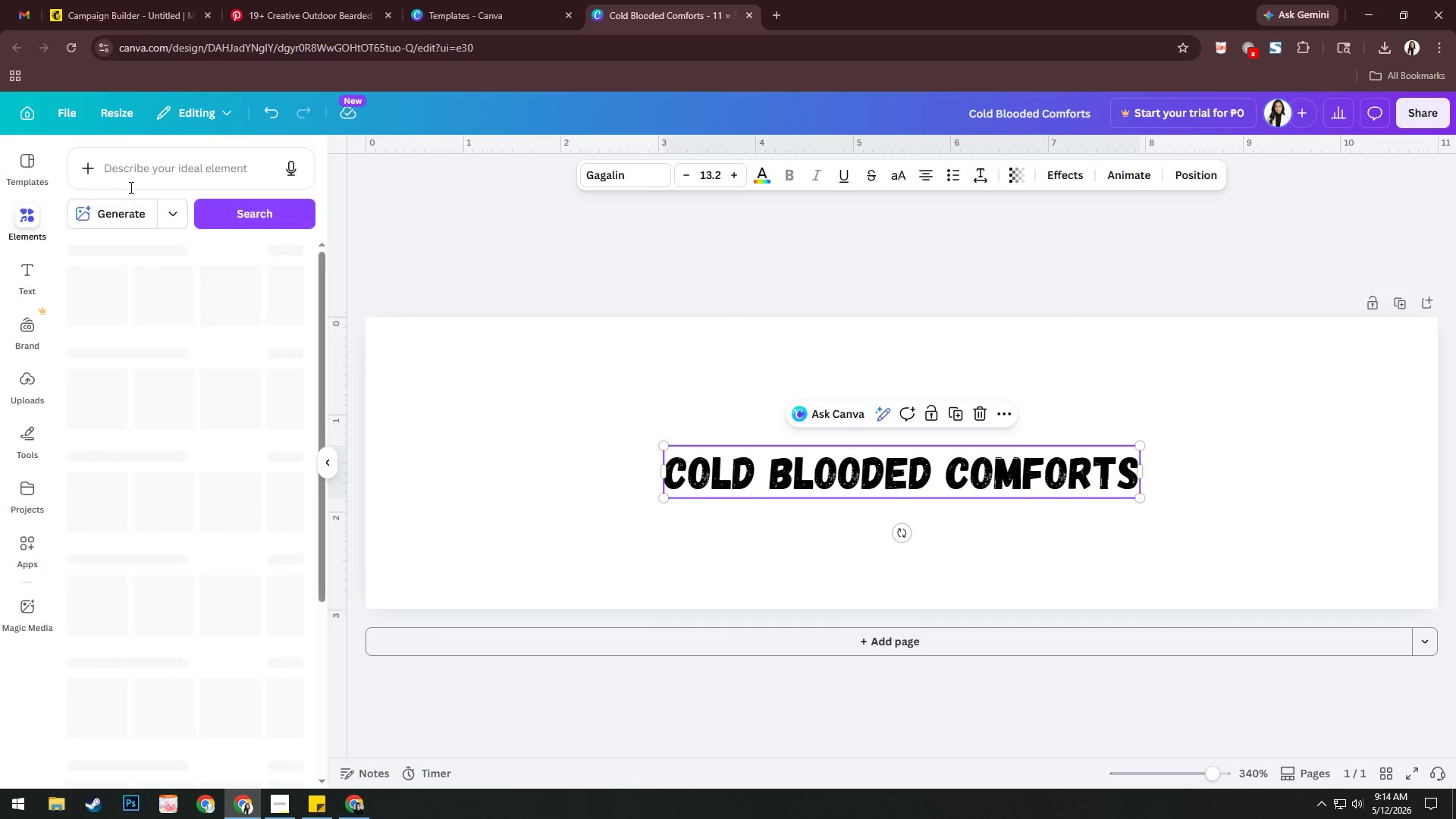 
left_click([153, 165])
 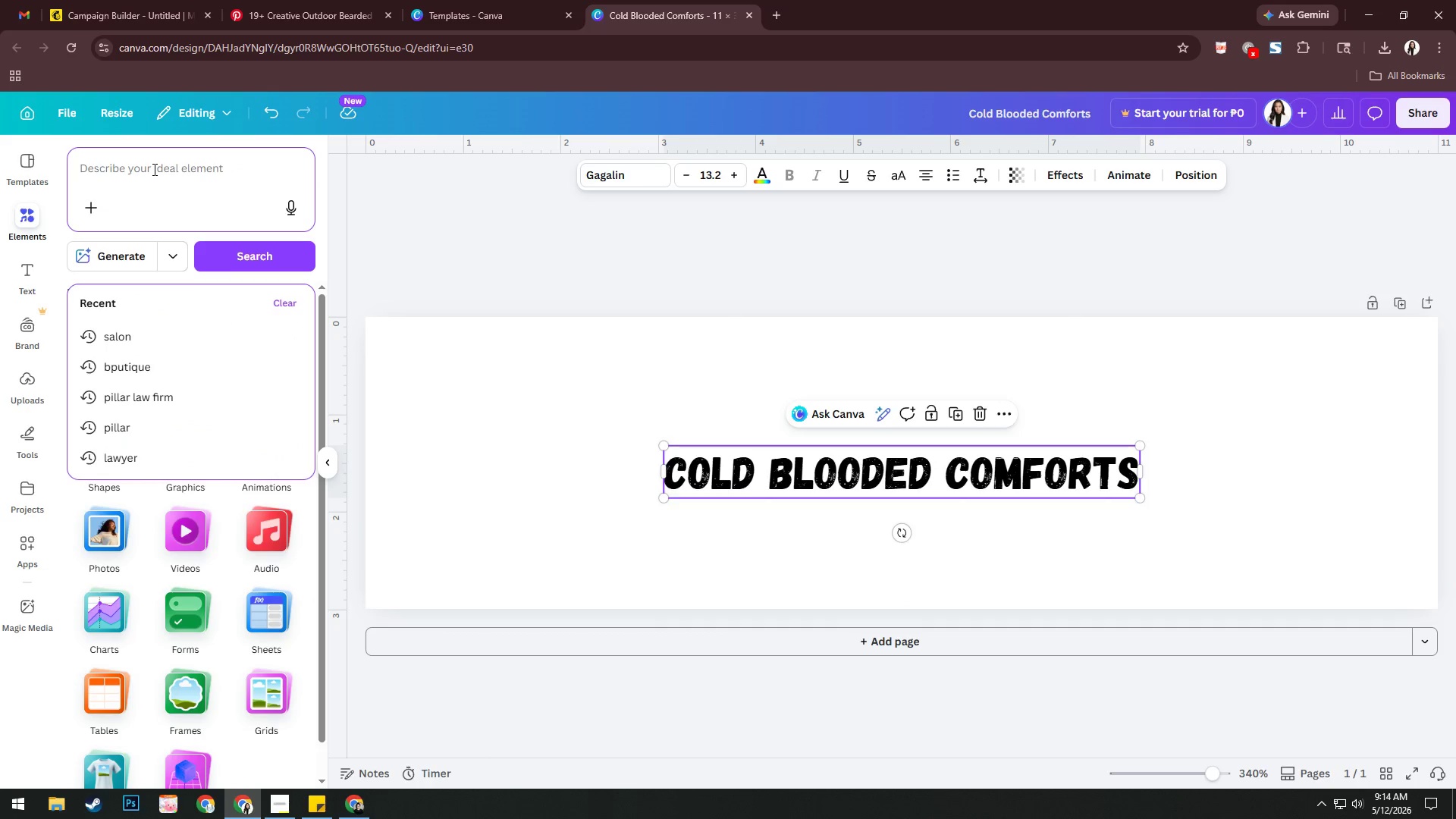 
type(repti)
 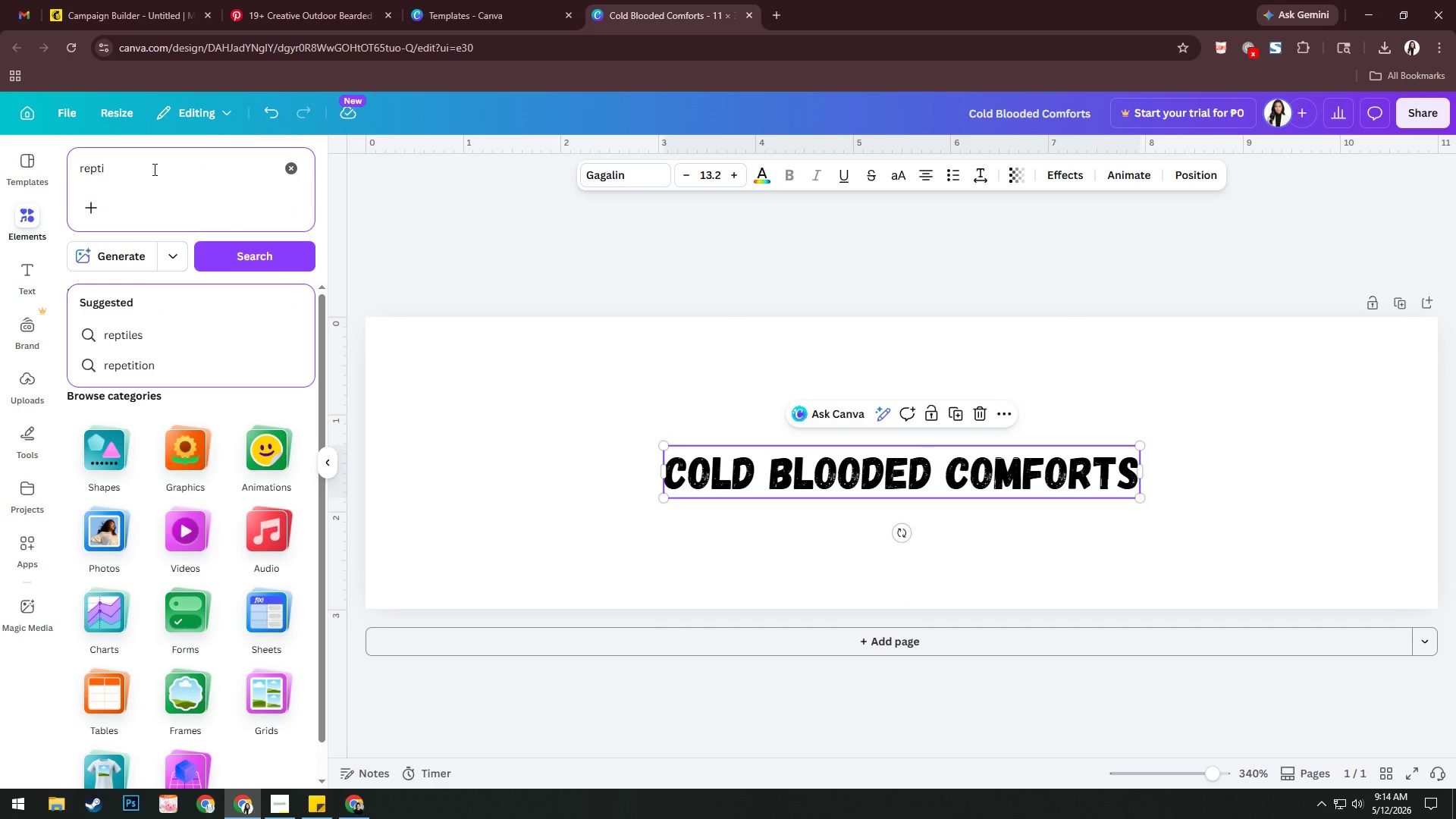 
key(ArrowDown)
 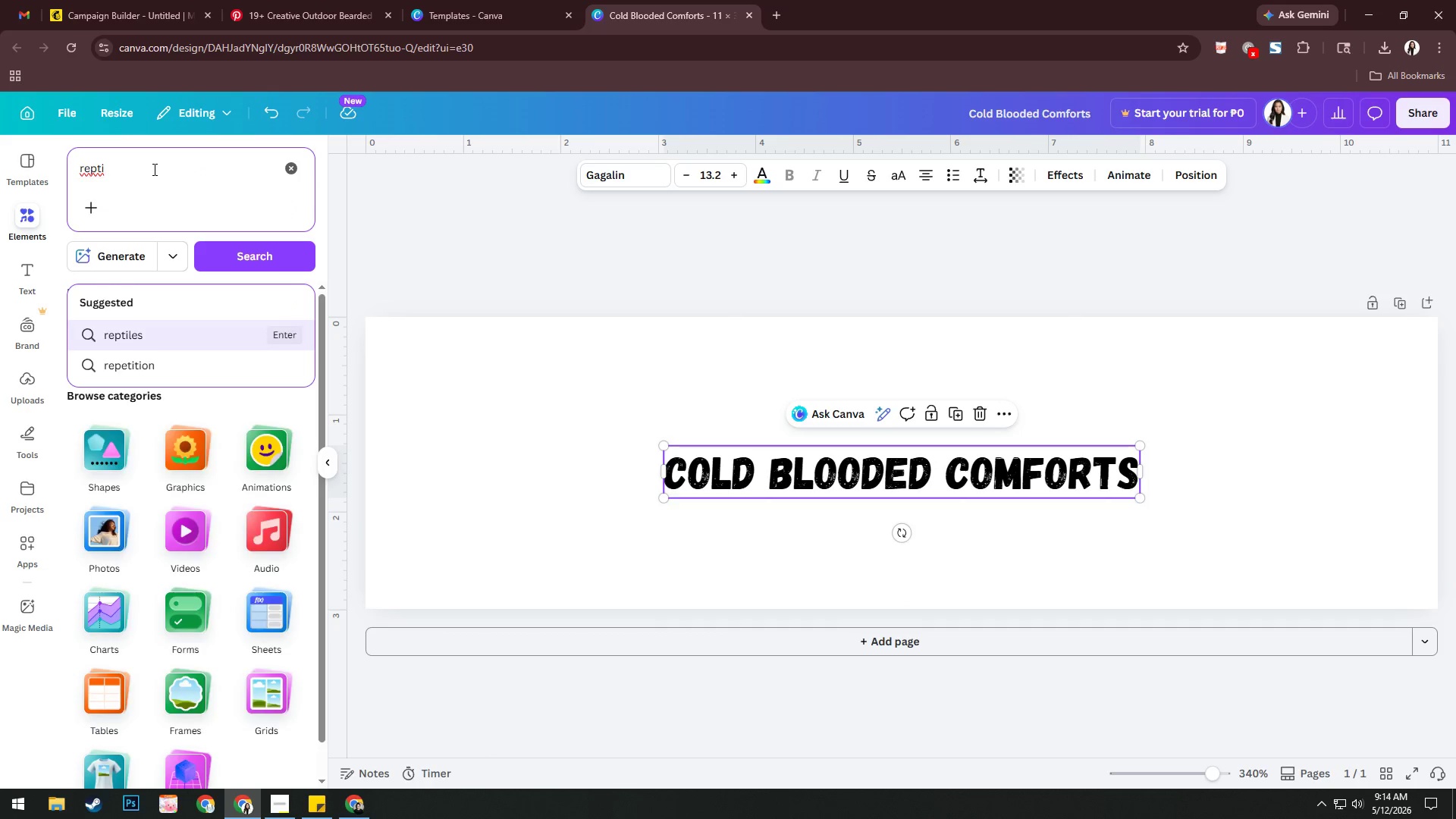 
key(Enter)
 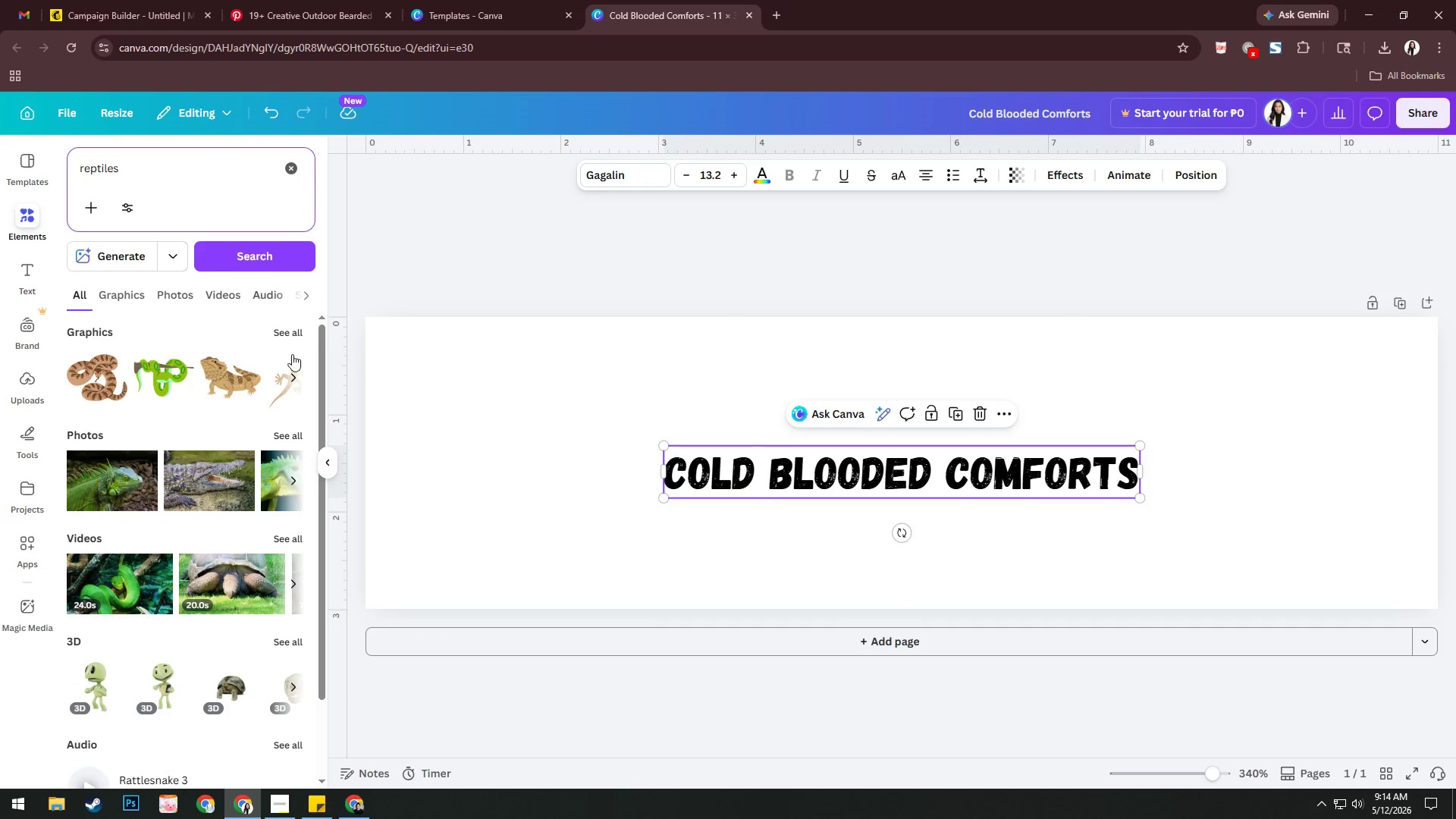 
left_click([296, 331])
 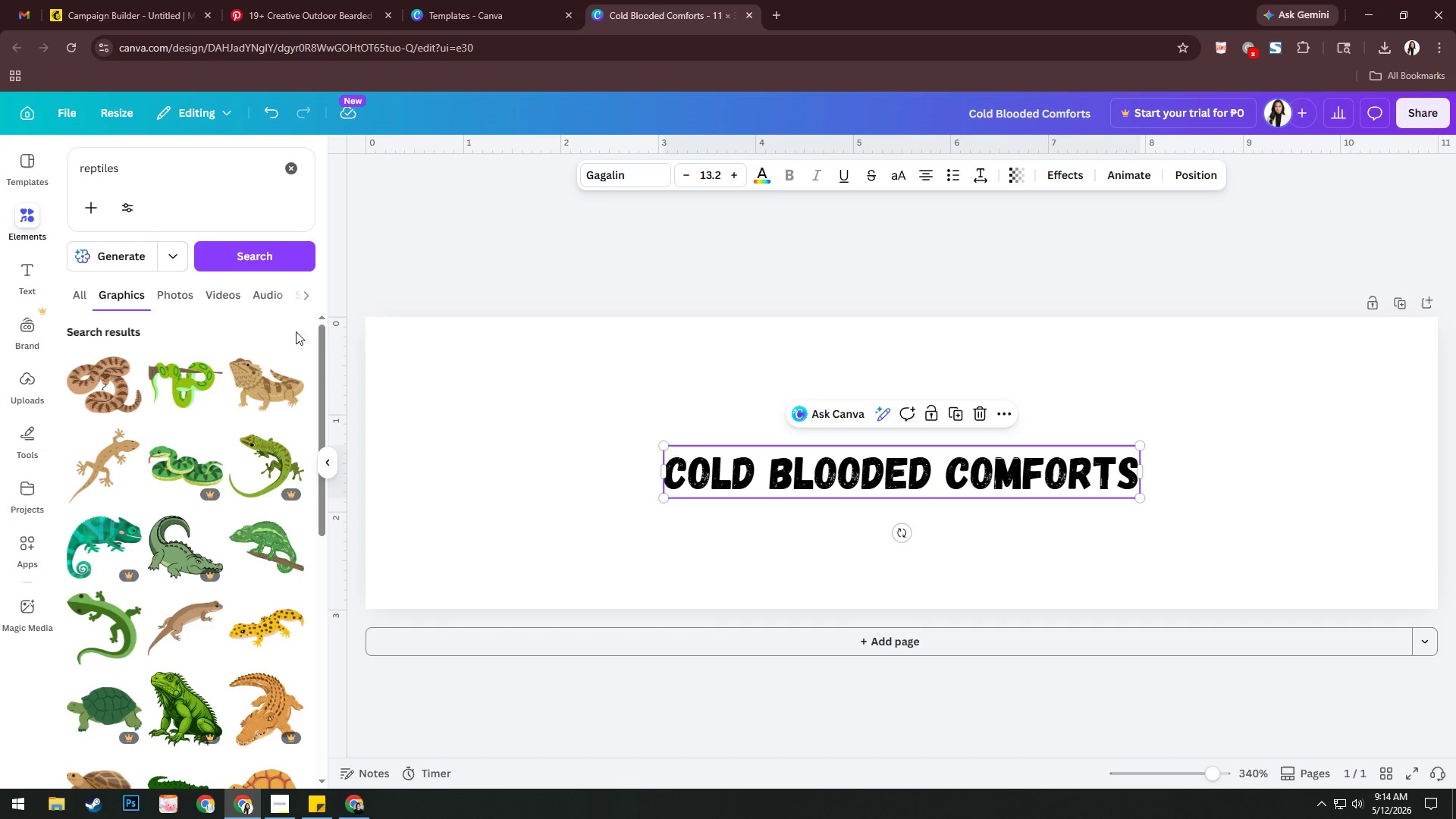 
scroll: coordinate [265, 530], scroll_direction: down, amount: 3.0
 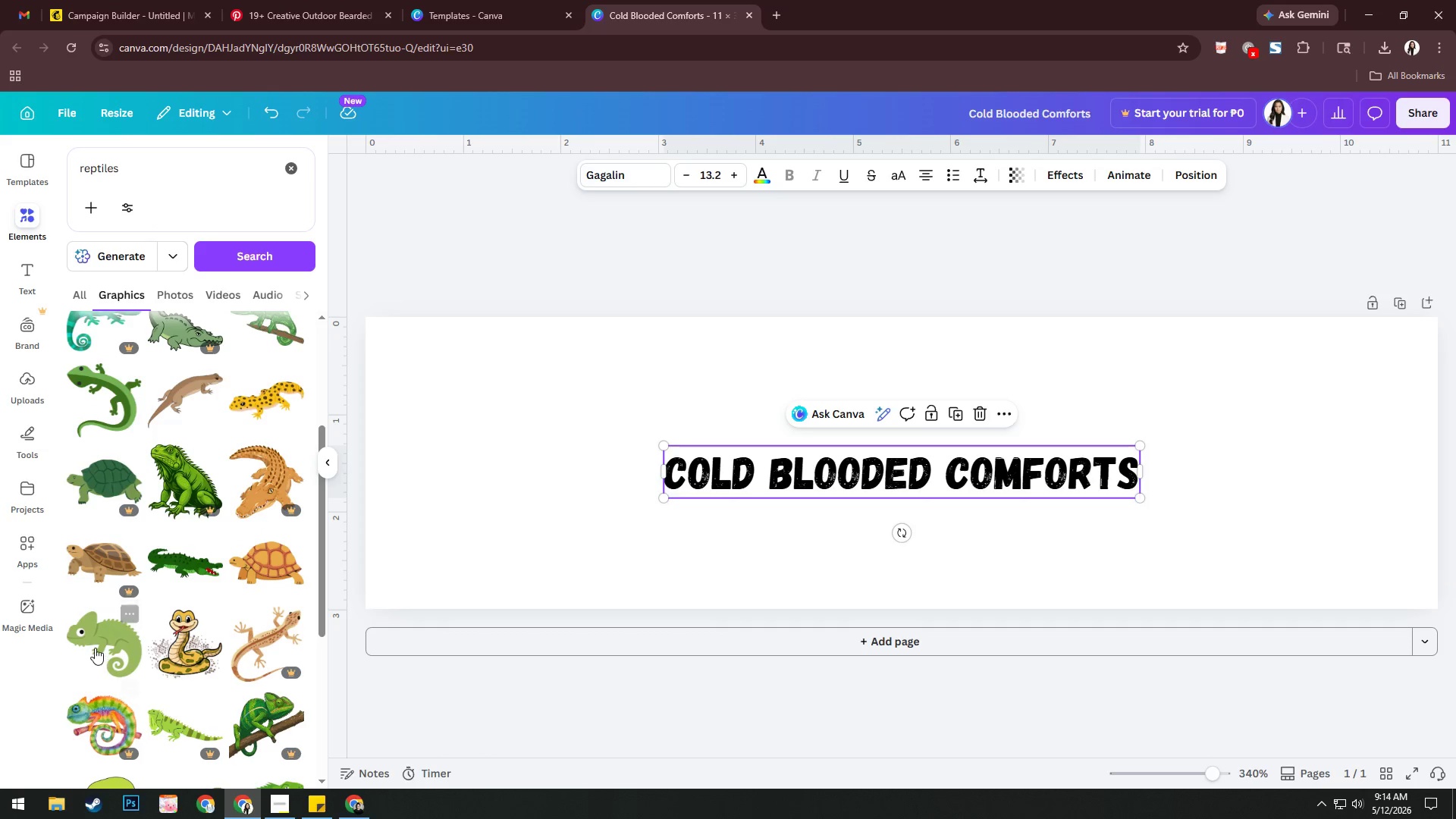 
left_click([108, 636])
 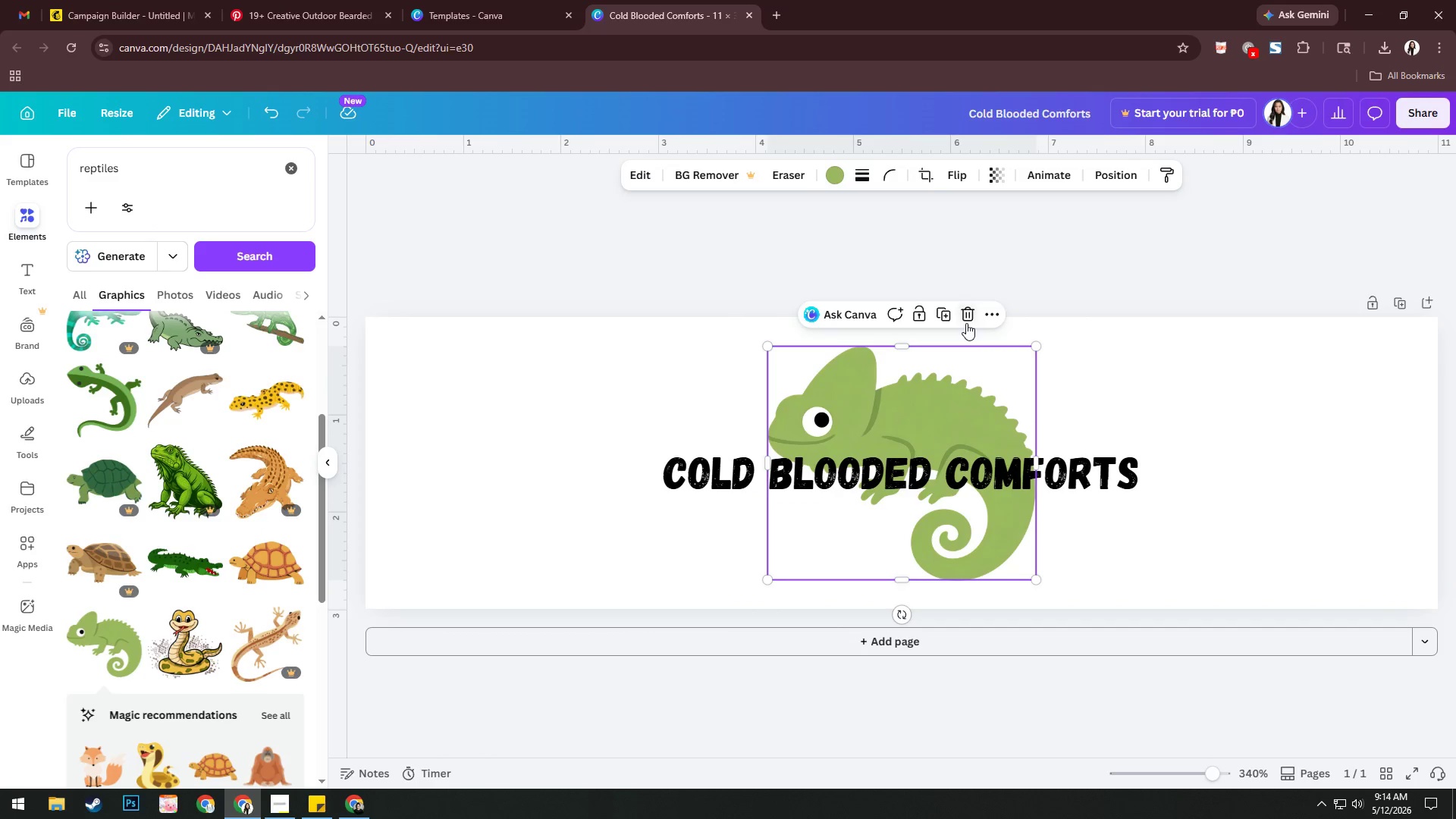 
left_click([1114, 176])
 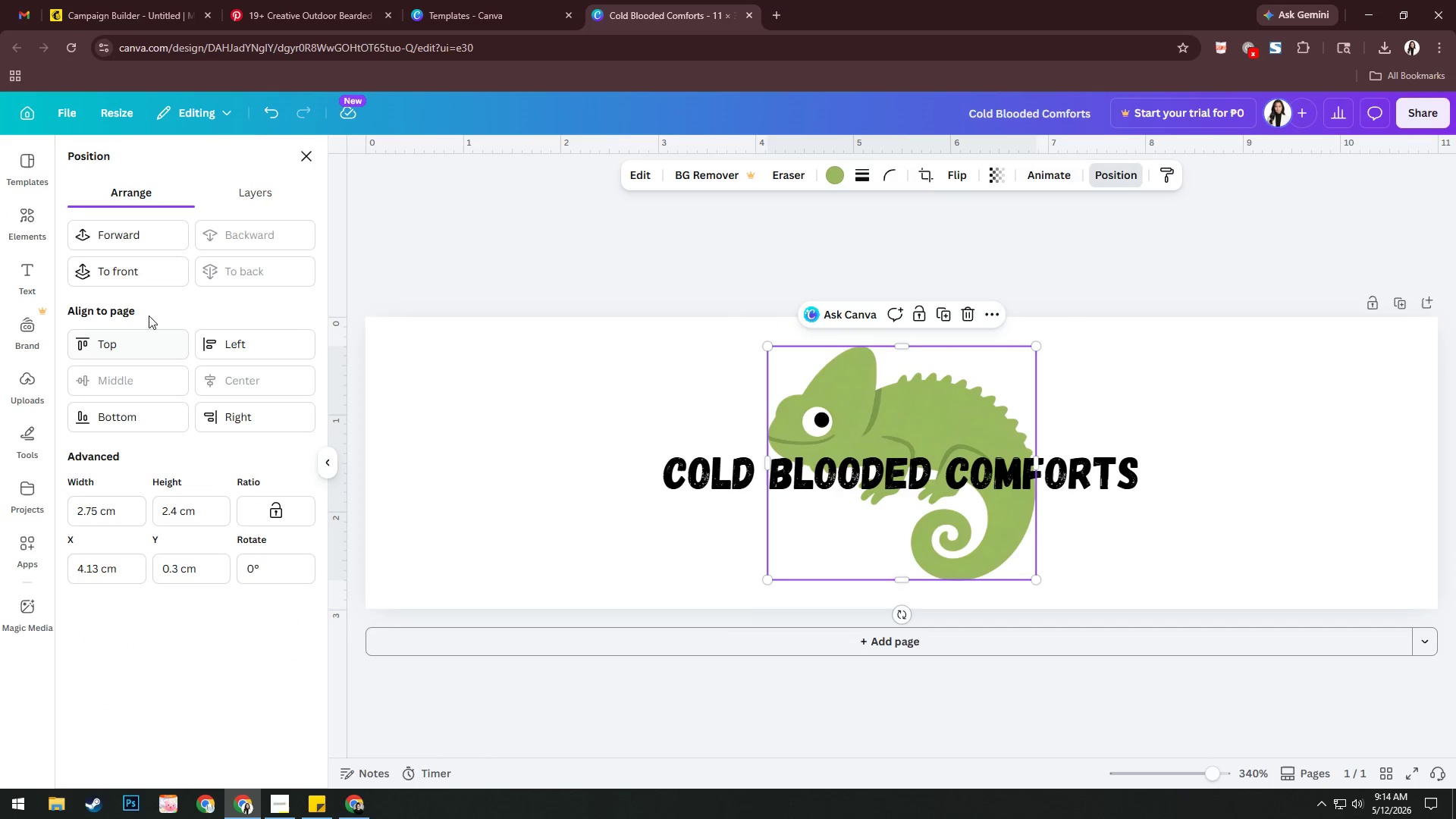 
left_click([139, 268])
 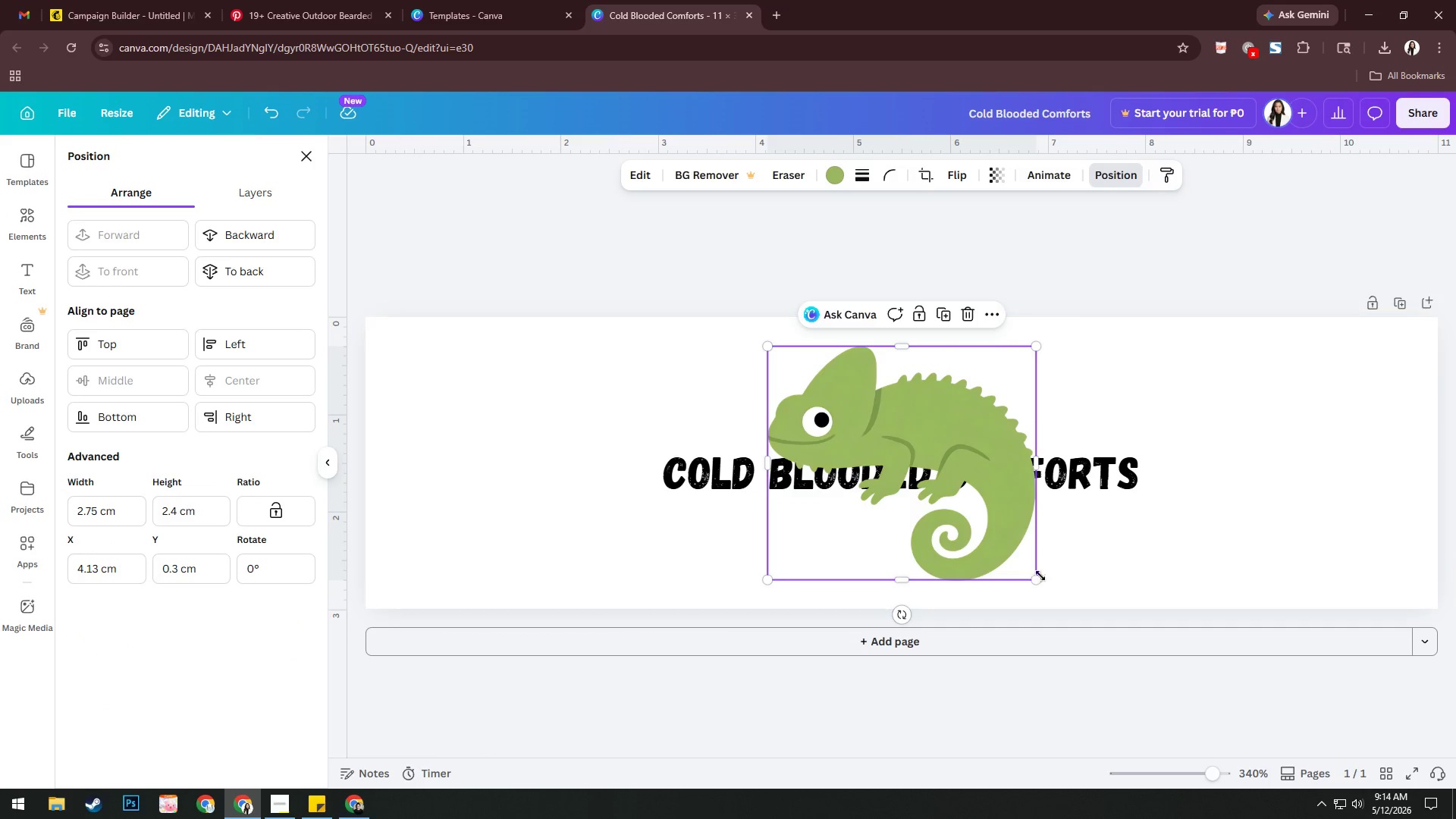 
left_click_drag(start_coordinate=[1034, 579], to_coordinate=[843, 396])
 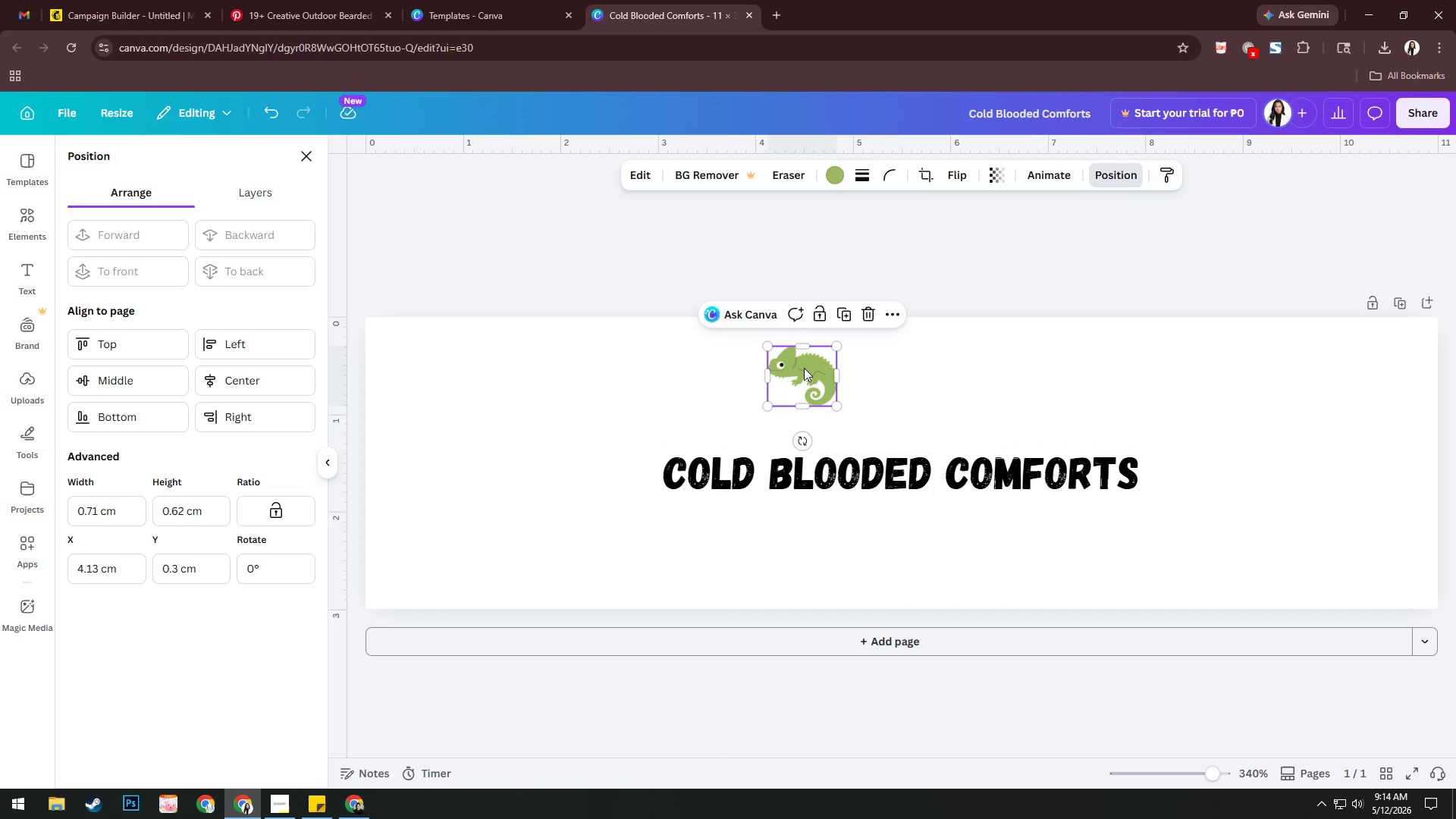 
left_click_drag(start_coordinate=[805, 366], to_coordinate=[1117, 446])
 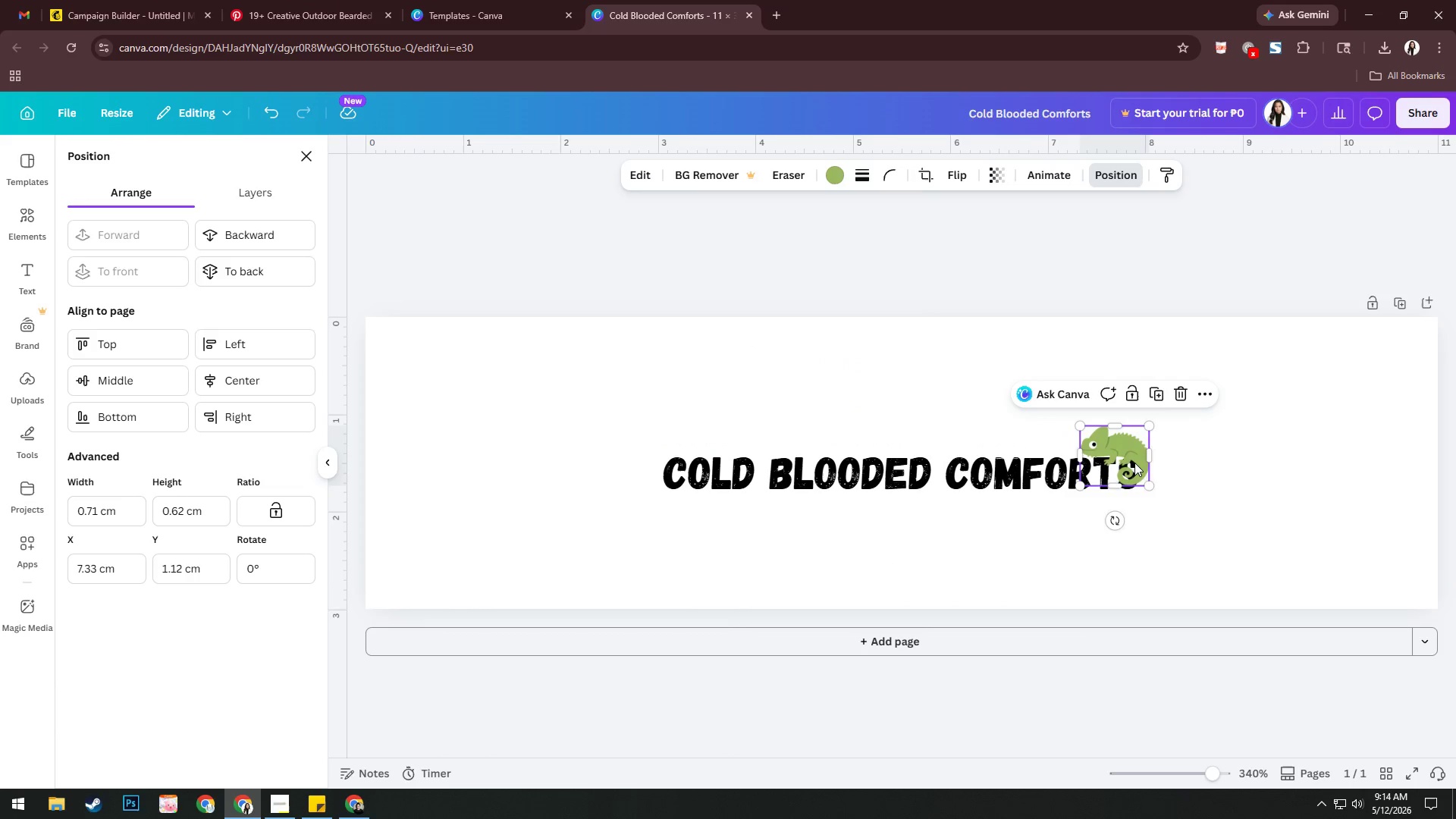 
left_click([1117, 446])
 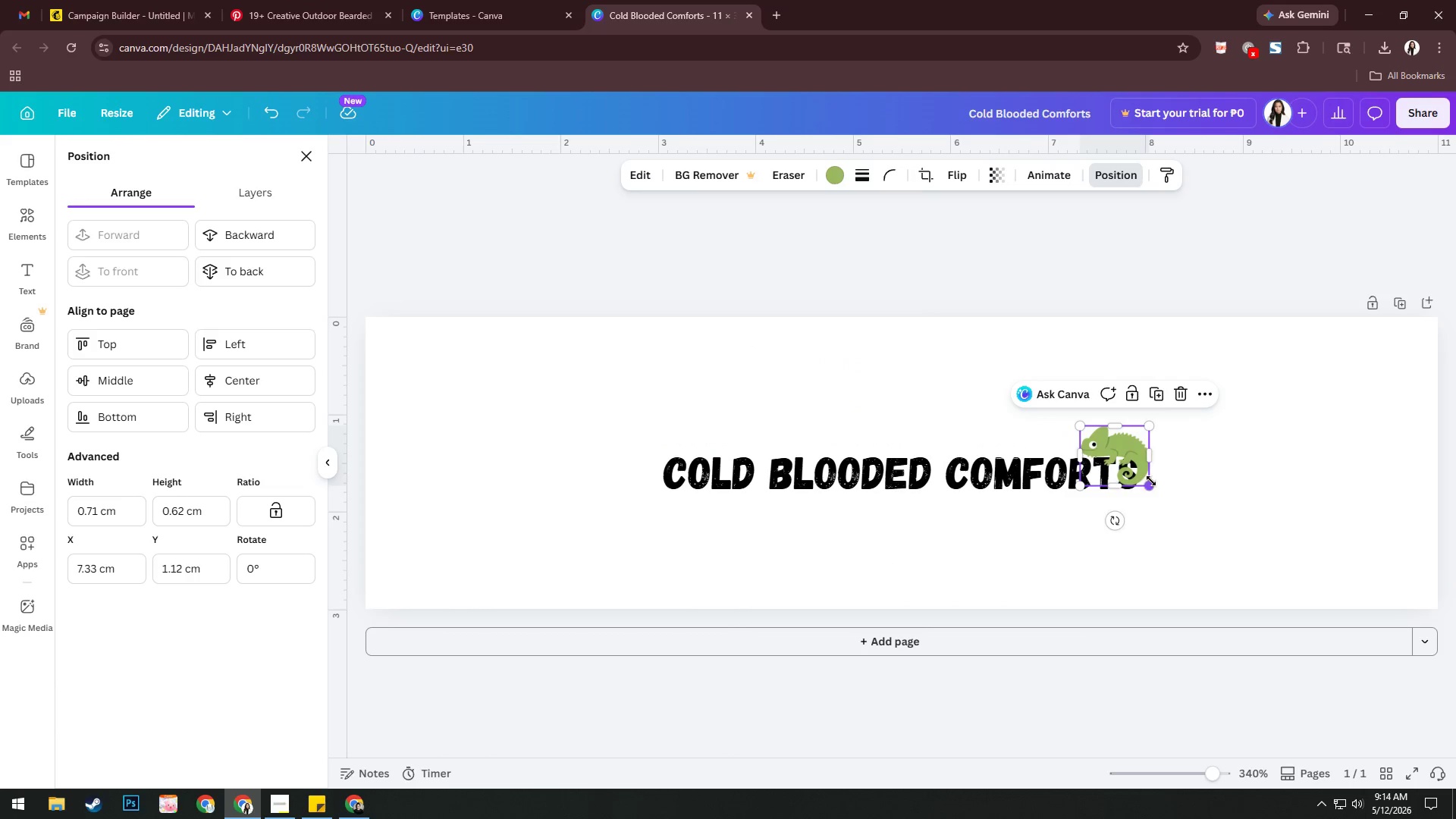 
left_click_drag(start_coordinate=[1151, 486], to_coordinate=[1128, 464])
 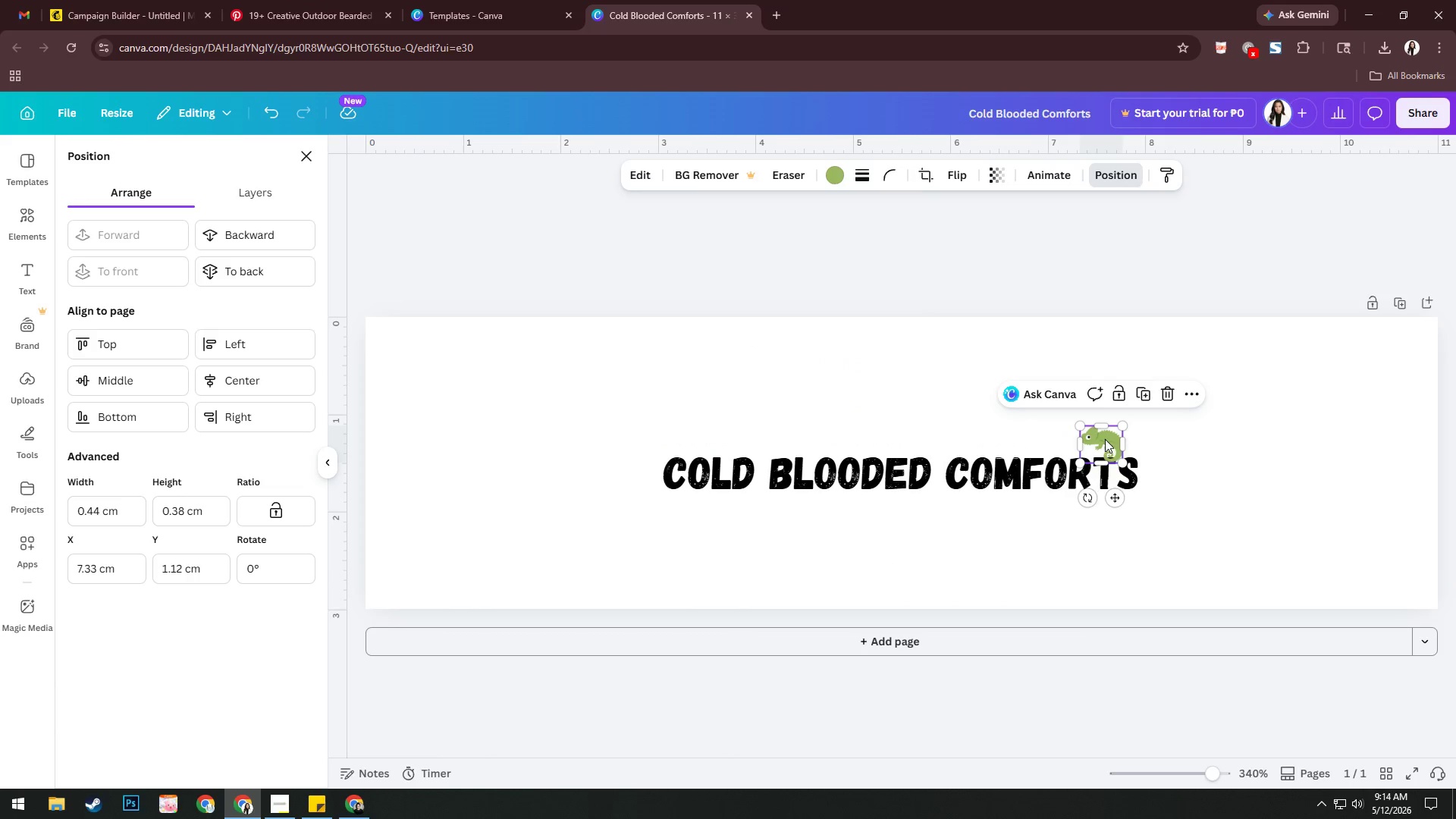 
left_click_drag(start_coordinate=[1104, 439], to_coordinate=[1117, 450])
 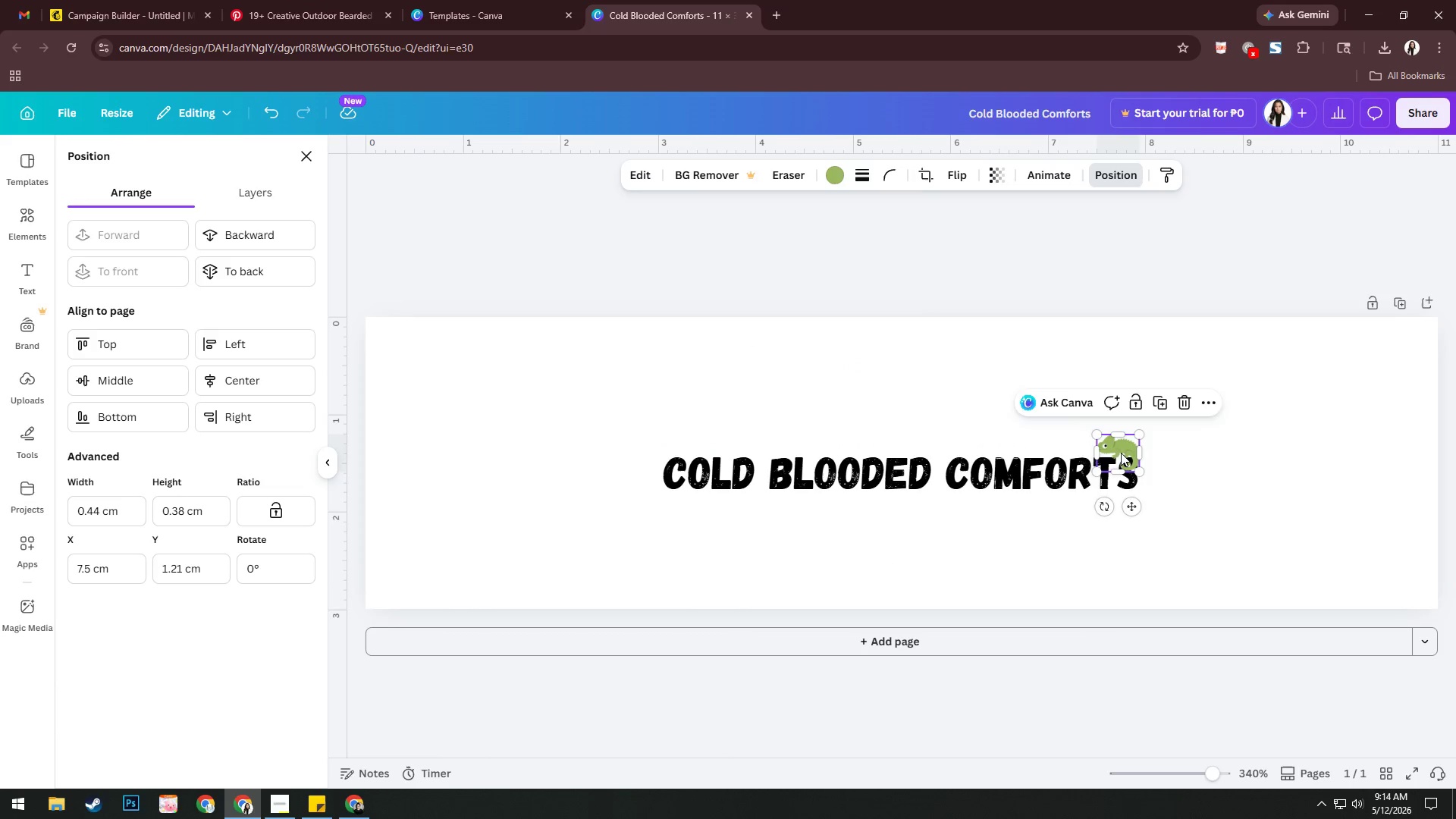 
left_click_drag(start_coordinate=[1119, 451], to_coordinate=[1127, 453])
 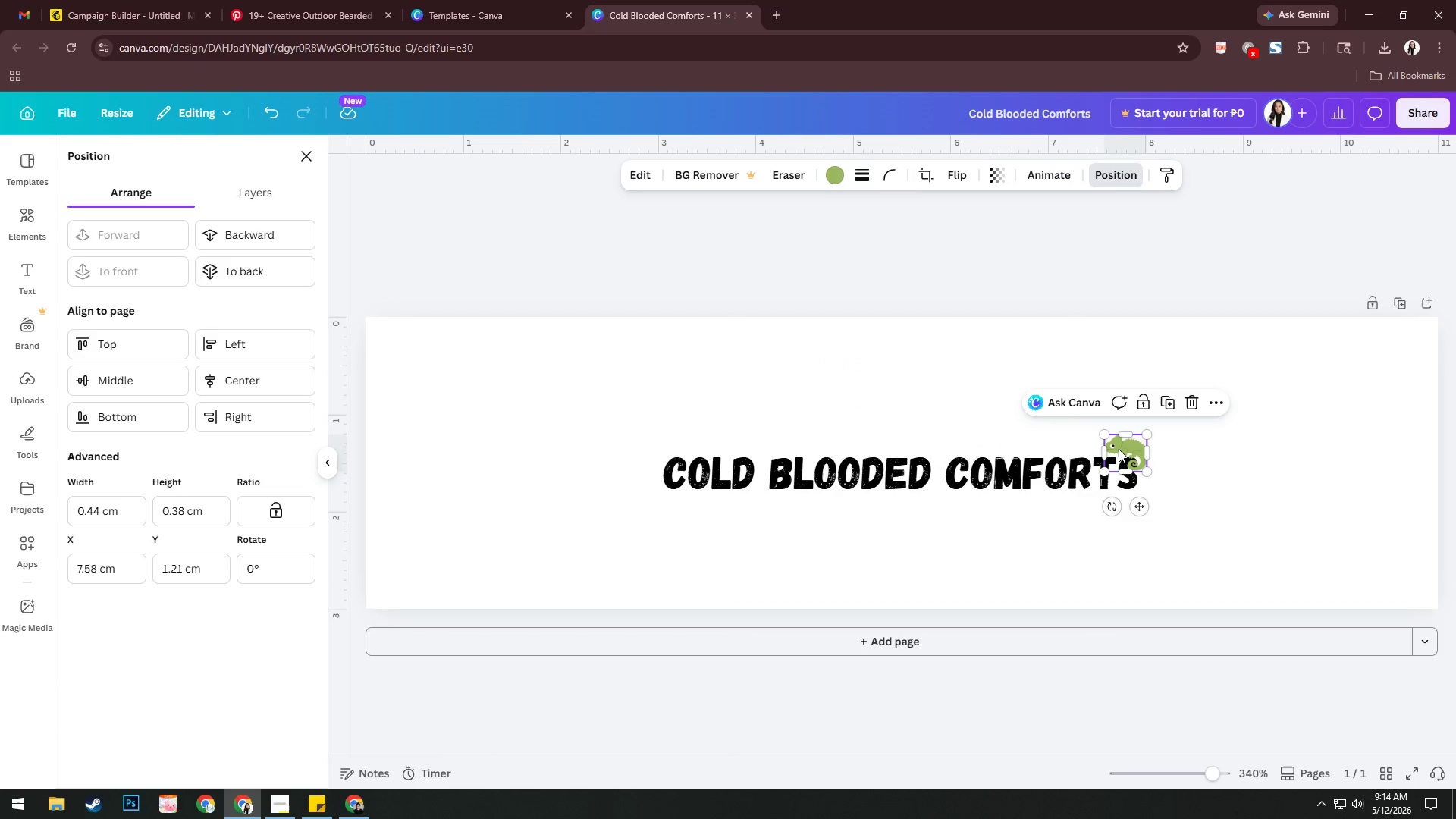 
left_click_drag(start_coordinate=[1116, 449], to_coordinate=[1112, 450])
 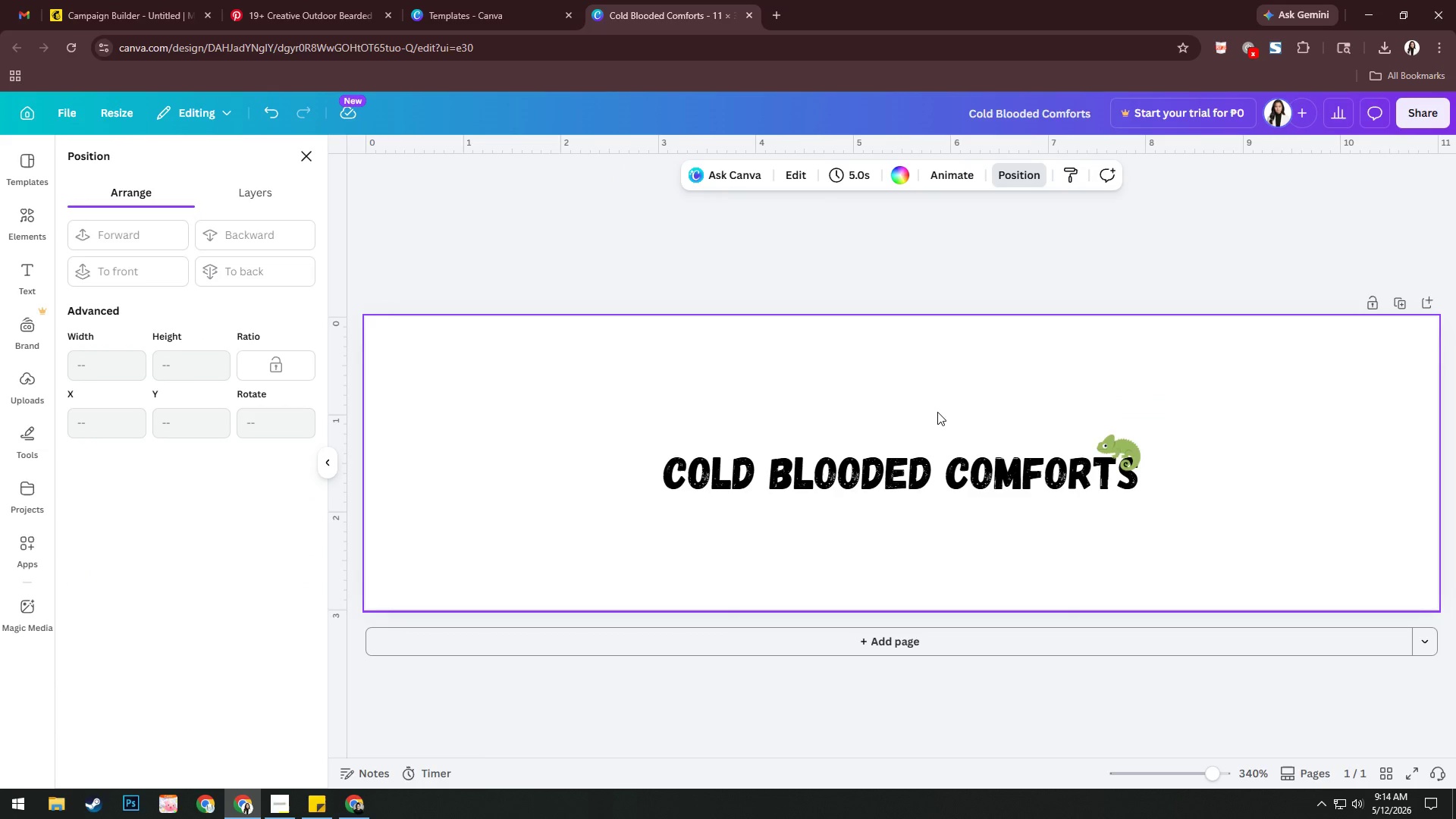 
left_click([1112, 450])
 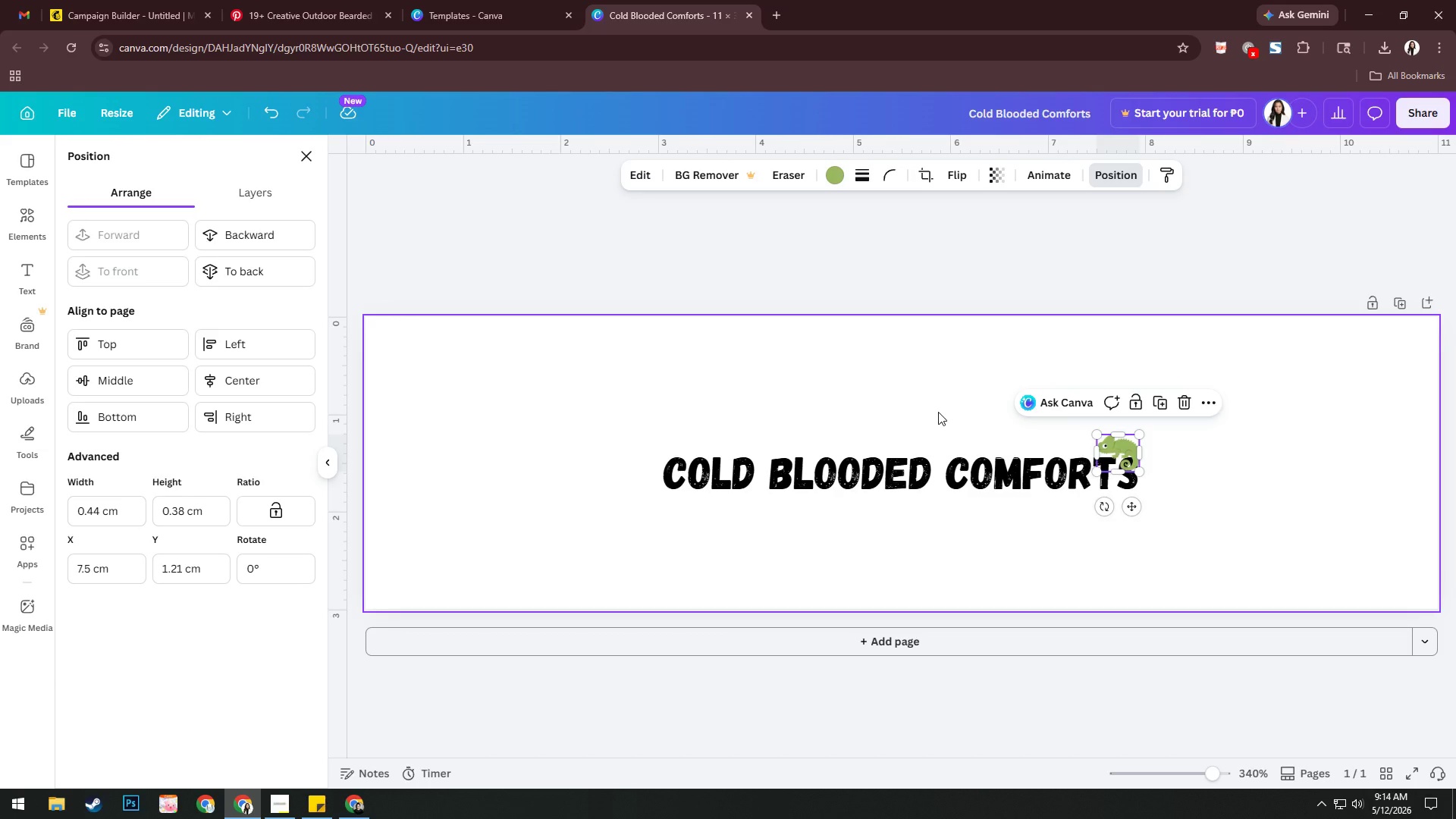 
double_click([938, 412])
 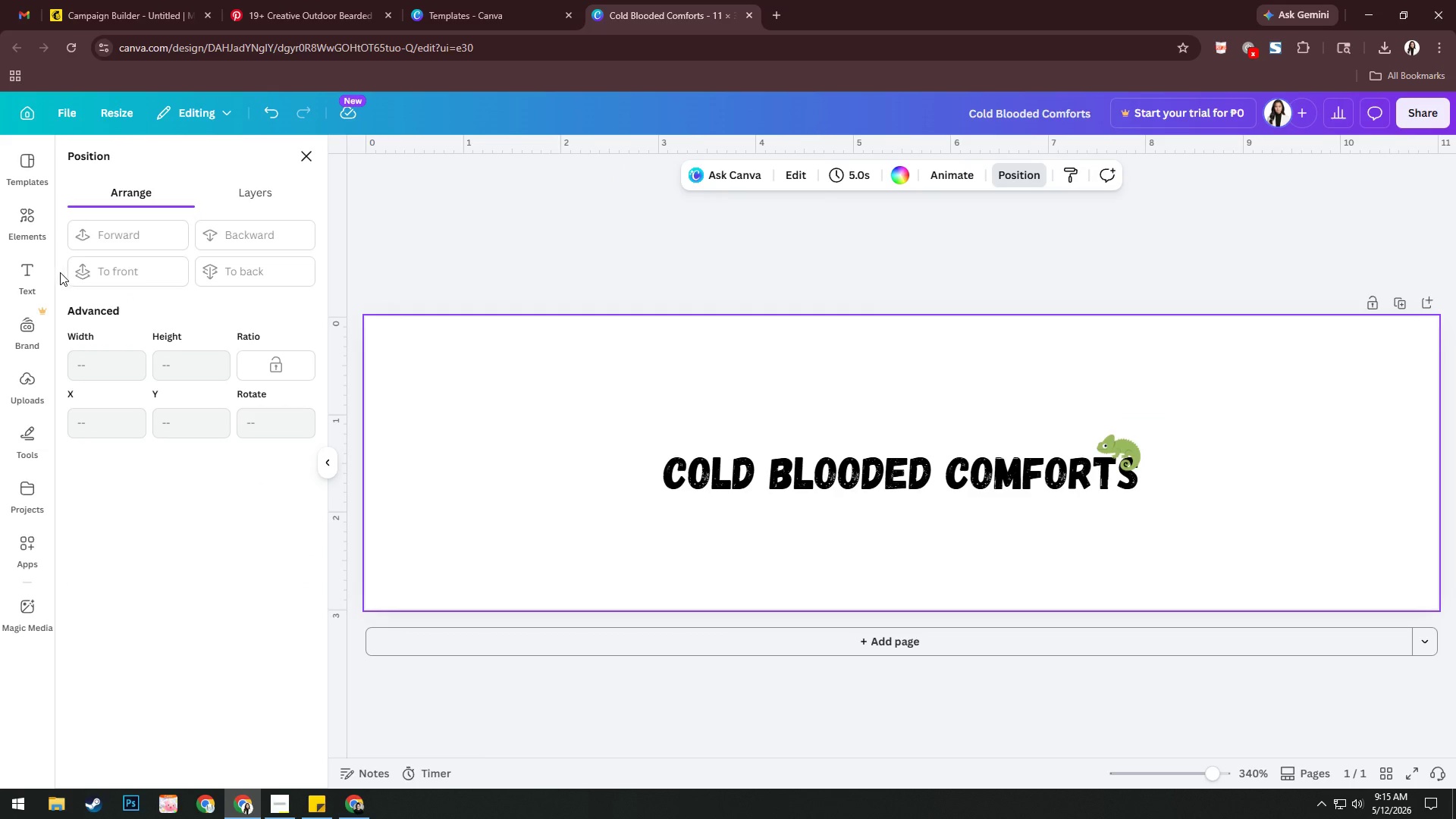 
wait(6.61)
 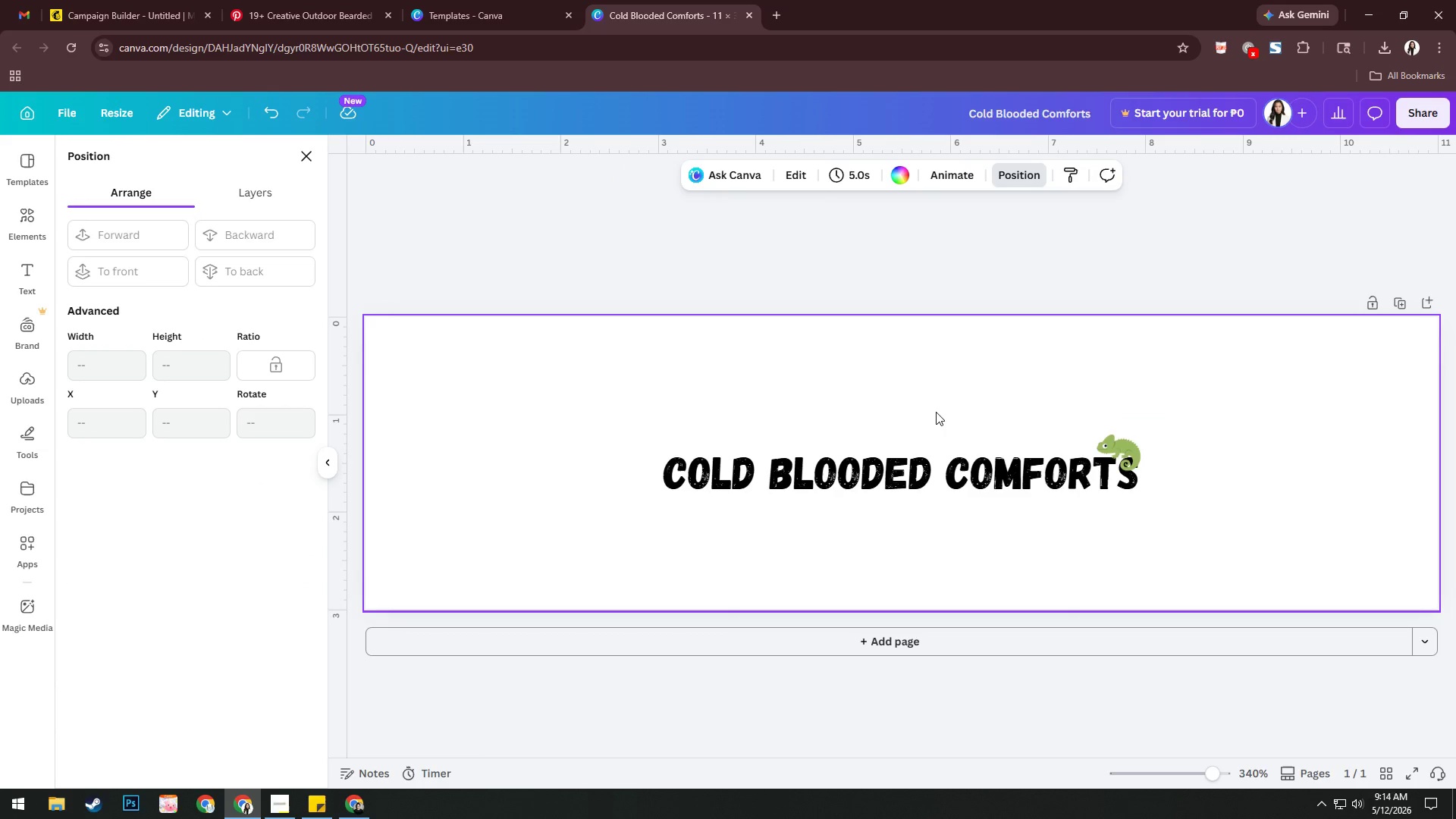 
left_click([302, 159])
 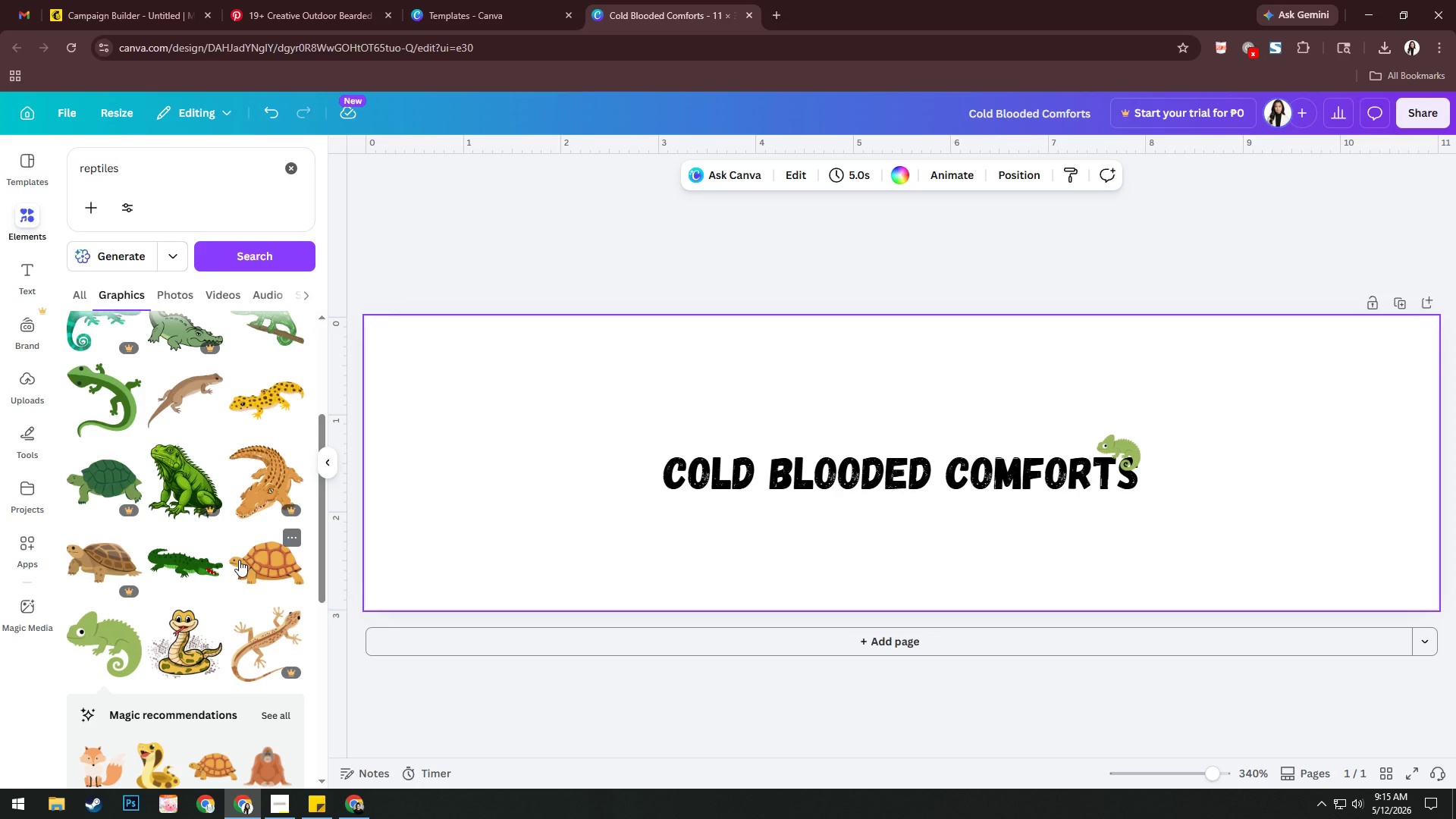 
scroll: coordinate [239, 560], scroll_direction: down, amount: 2.0
 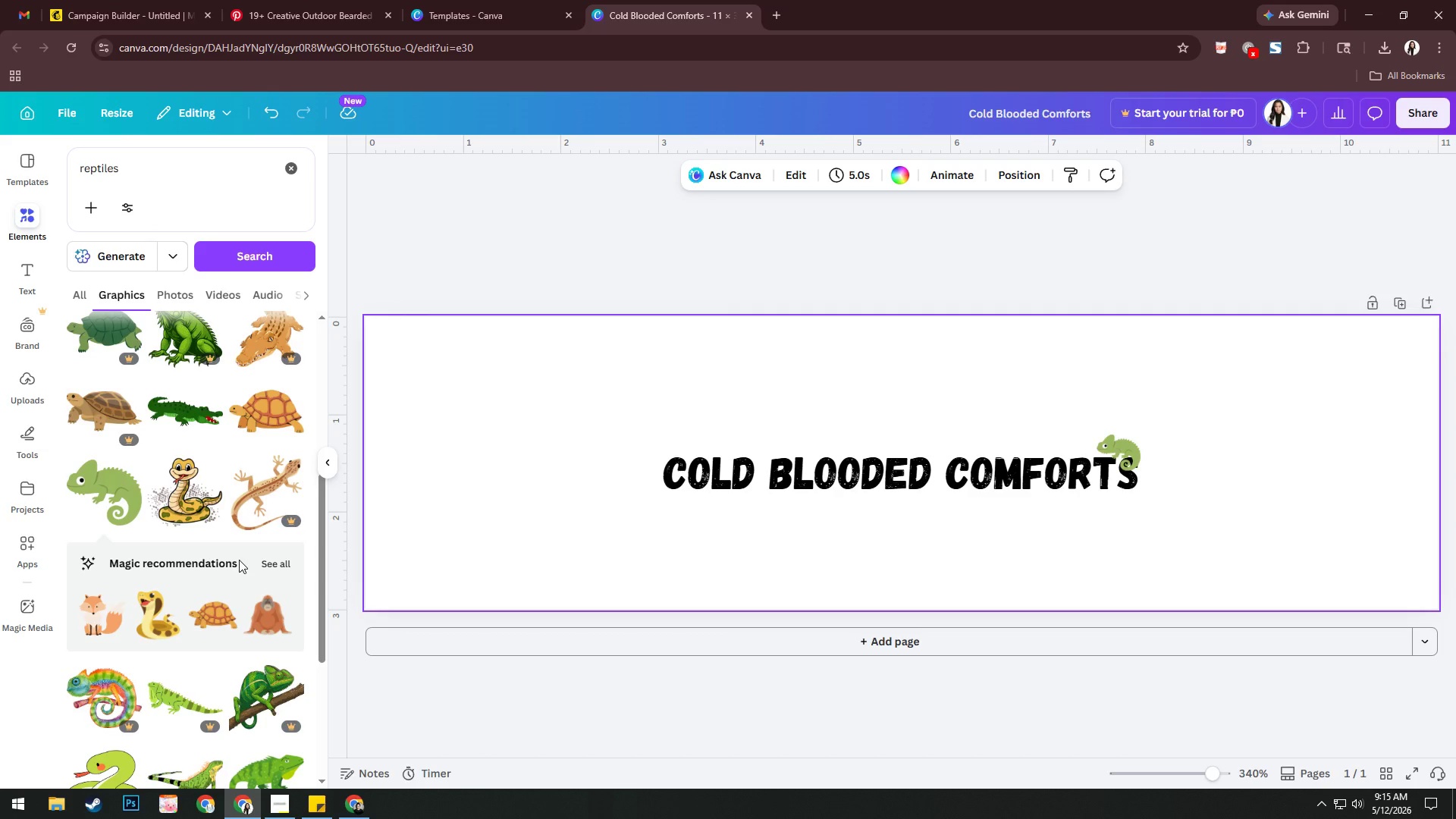 
scroll: coordinate [239, 557], scroll_direction: up, amount: 13.0
 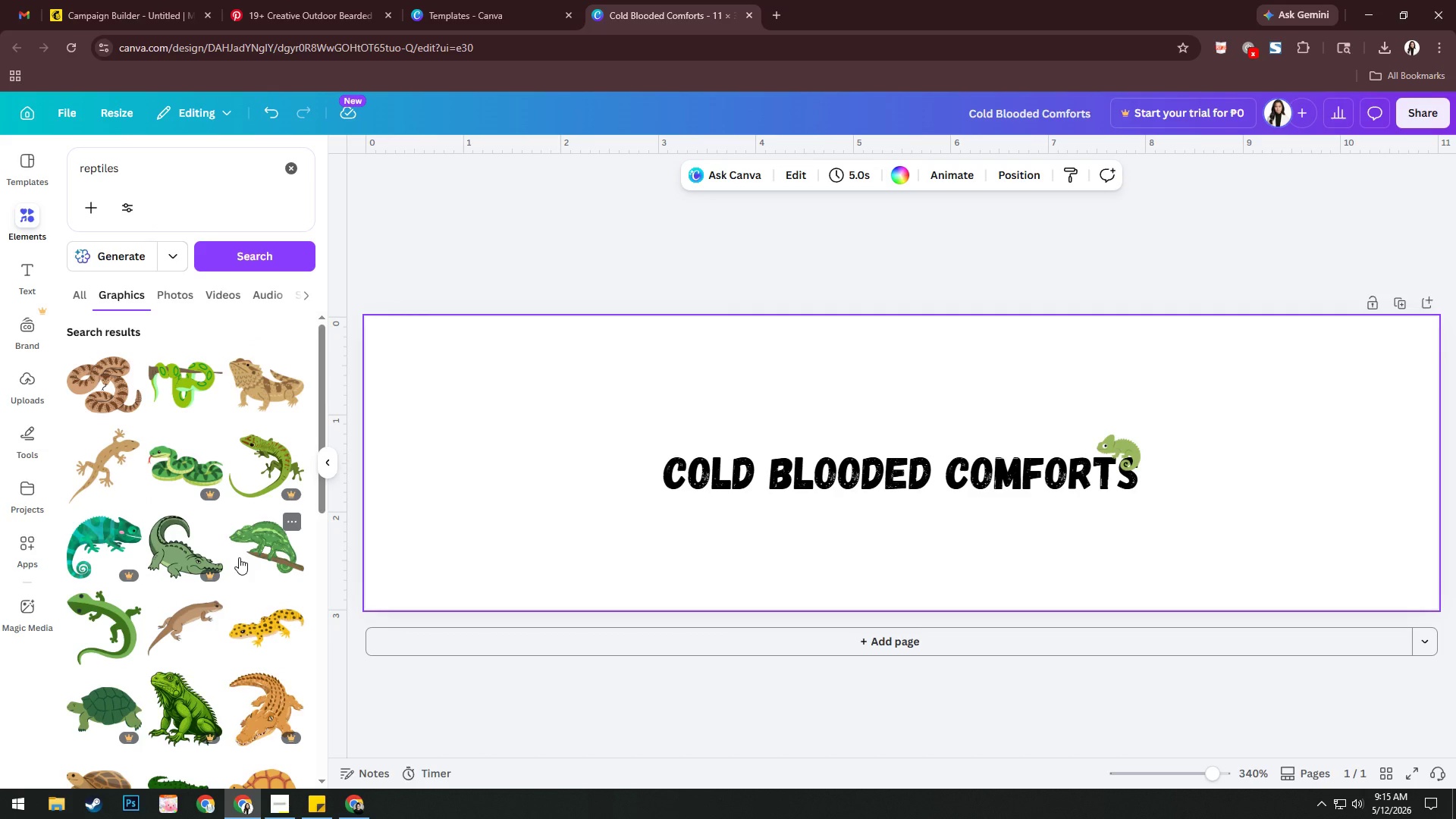 
wait(8.01)
 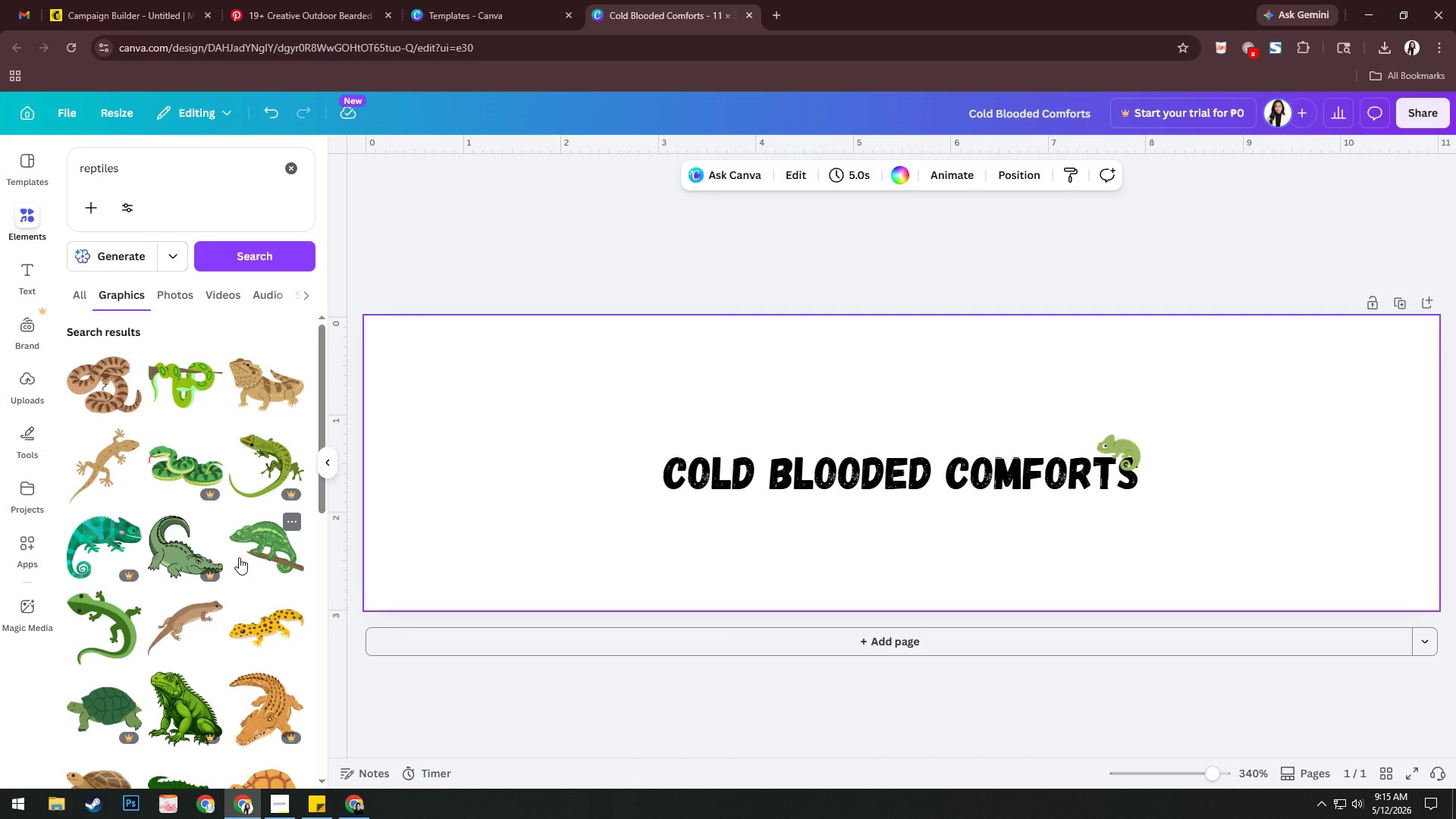 
scroll: coordinate [239, 557], scroll_direction: down, amount: 7.0
 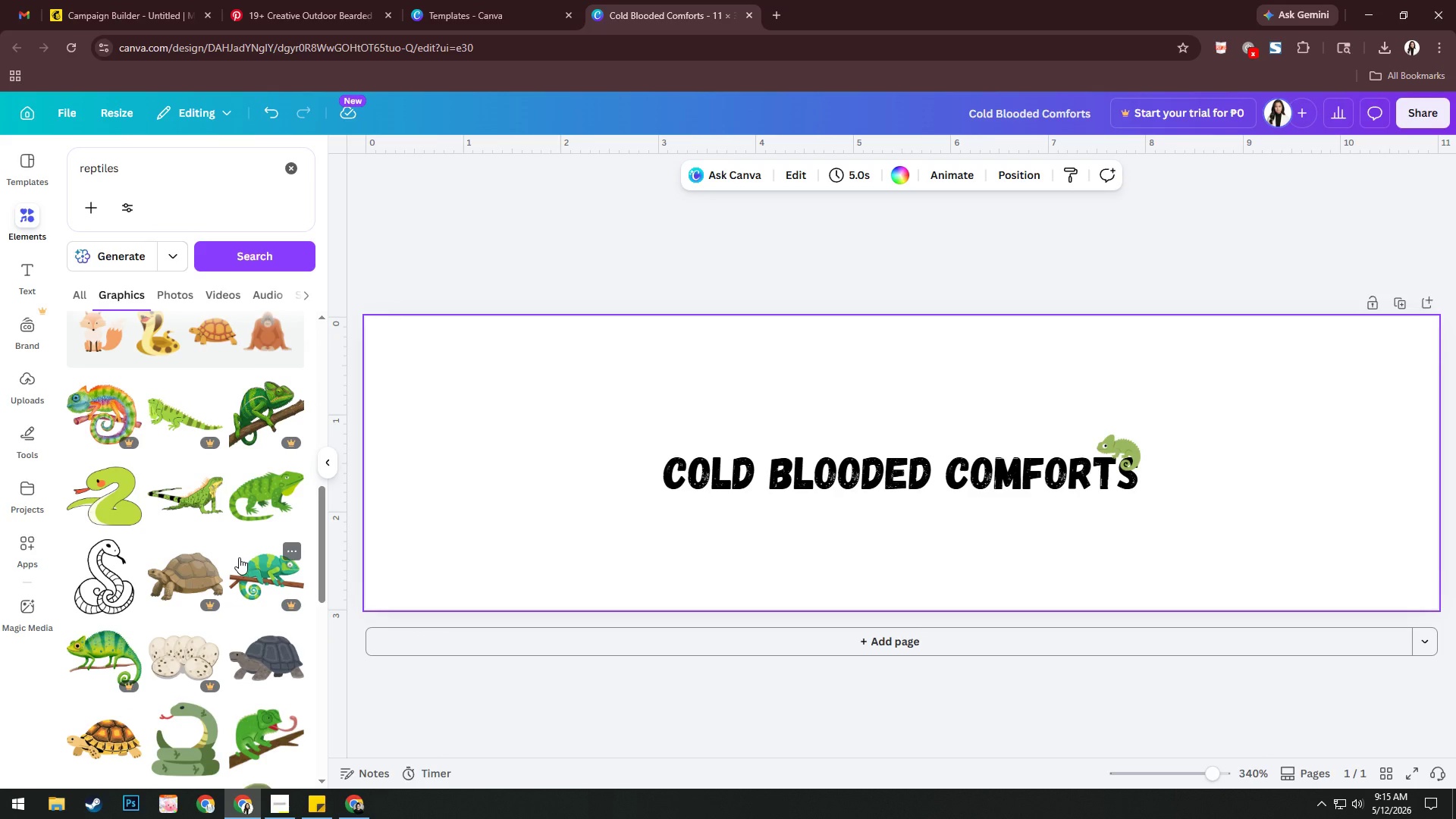 
scroll: coordinate [239, 557], scroll_direction: up, amount: 14.0
 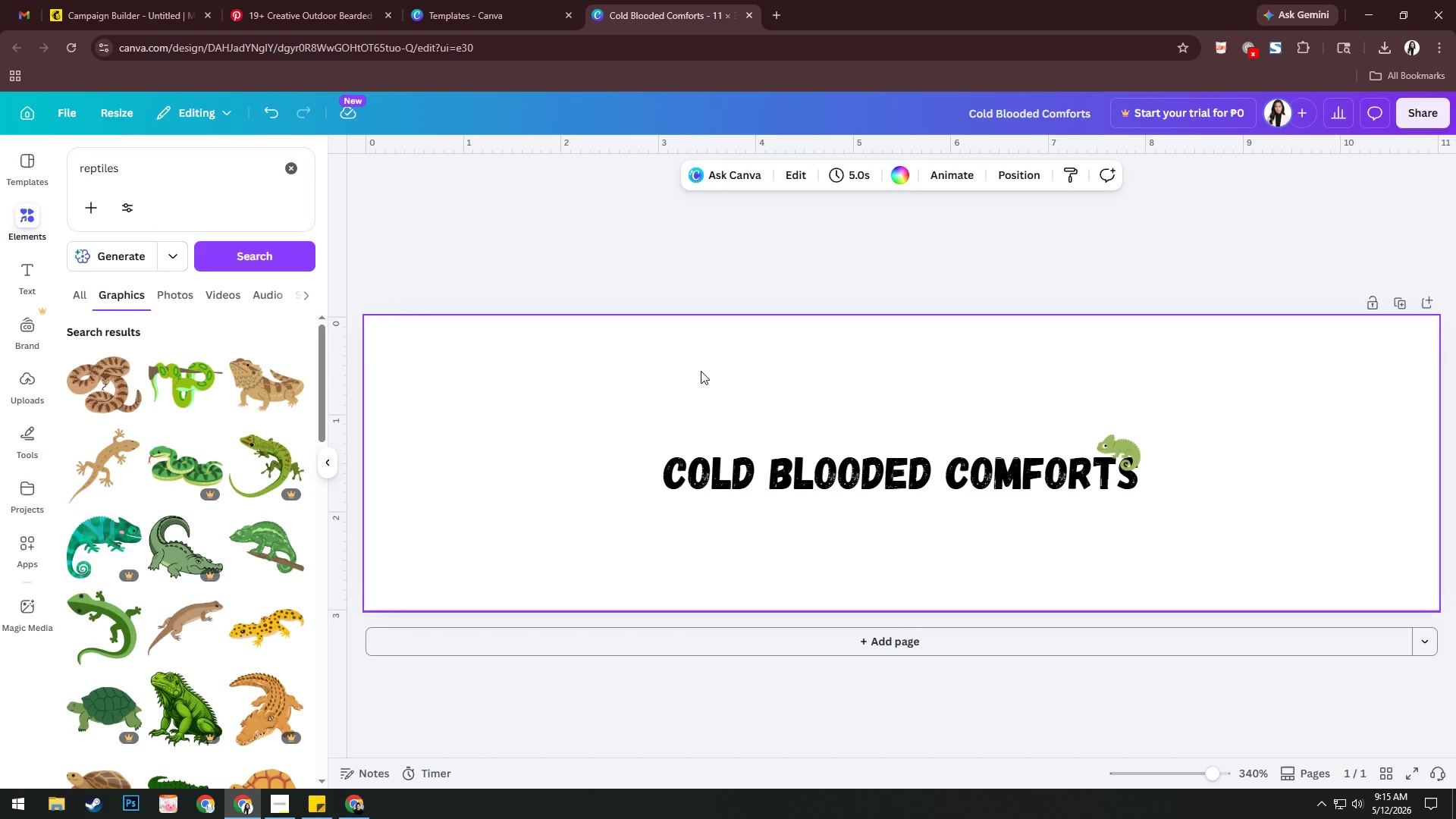 
wait(6.62)
 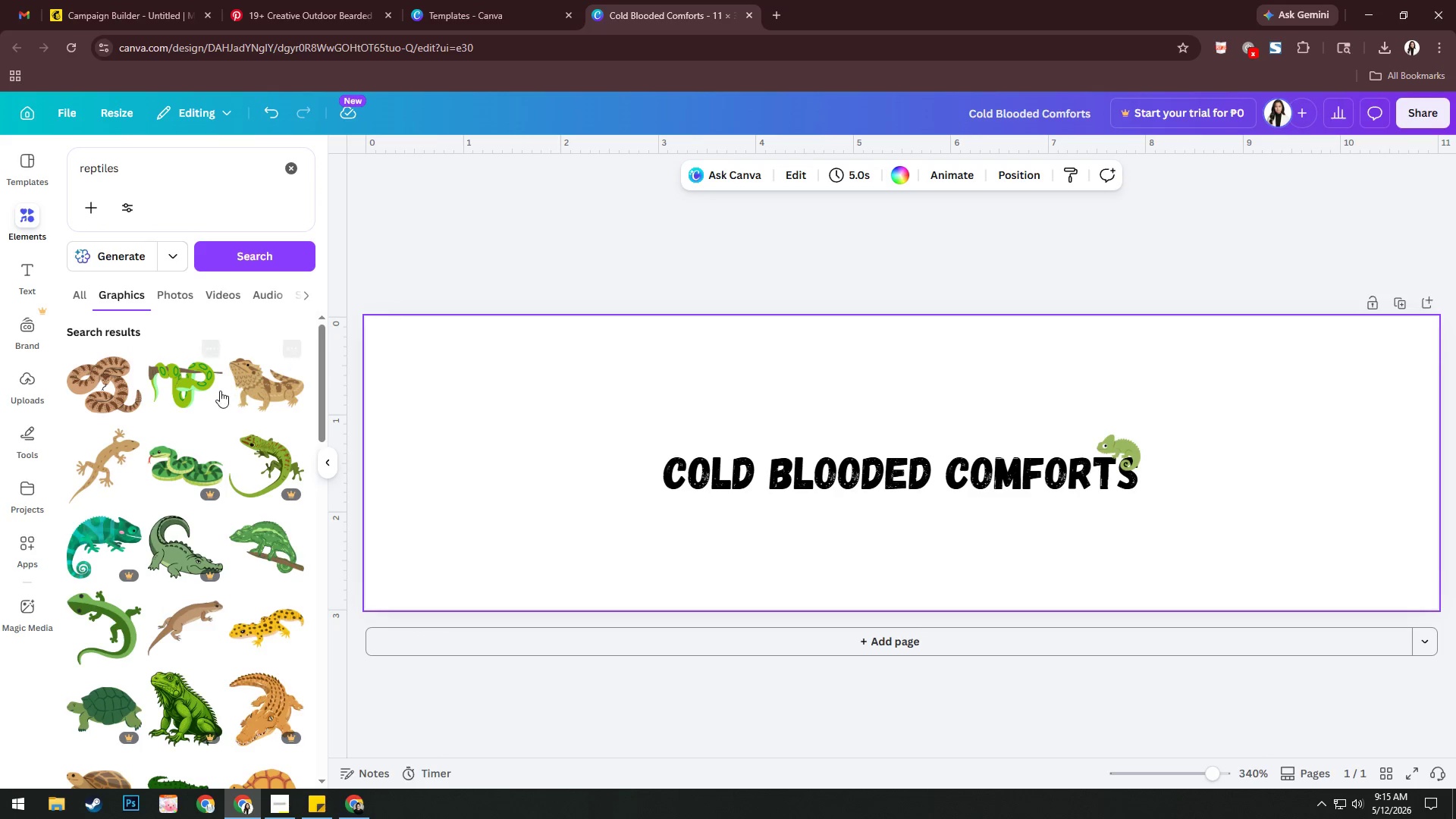 
left_click([1125, 445])
 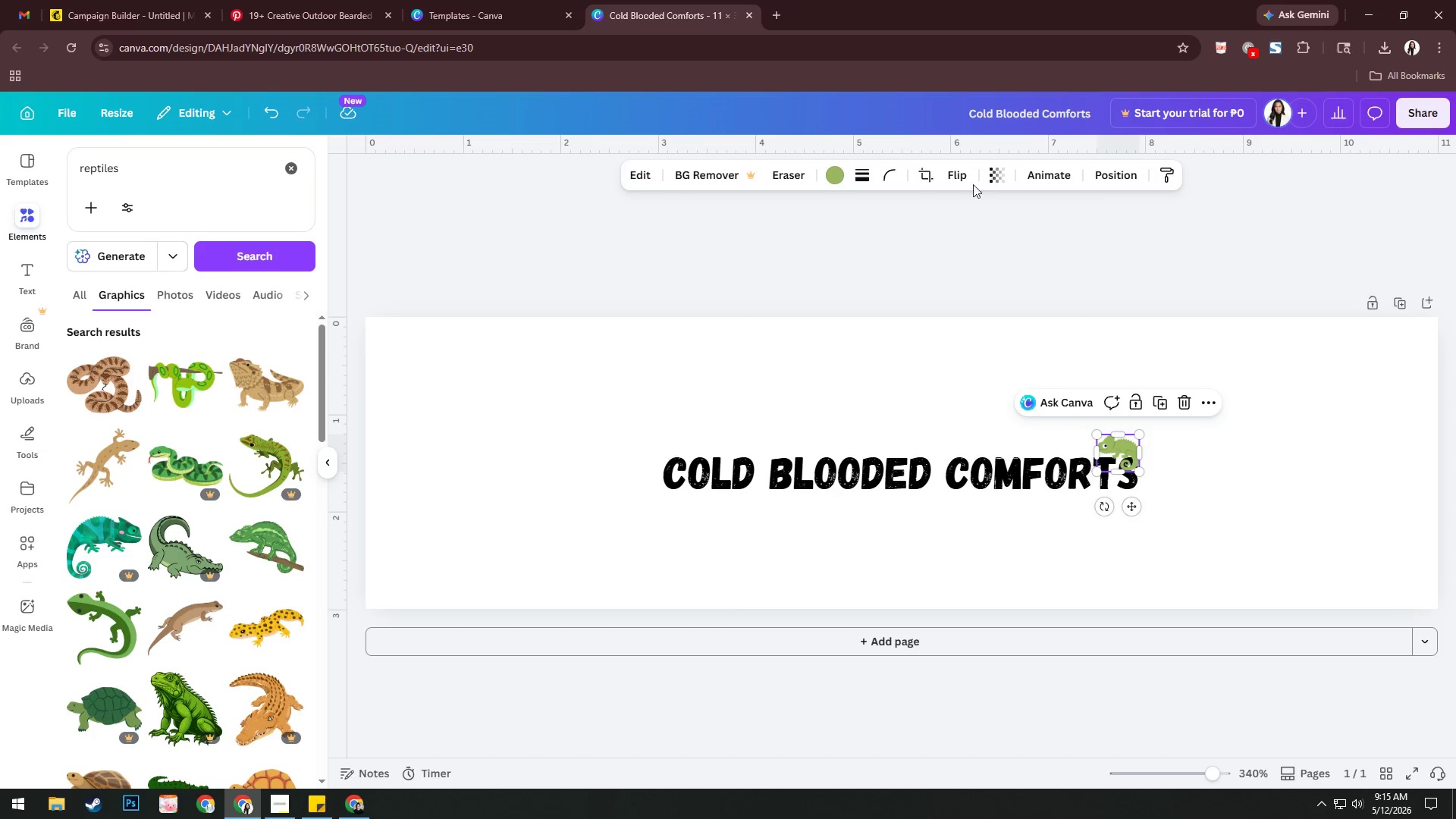 
left_click([964, 176])
 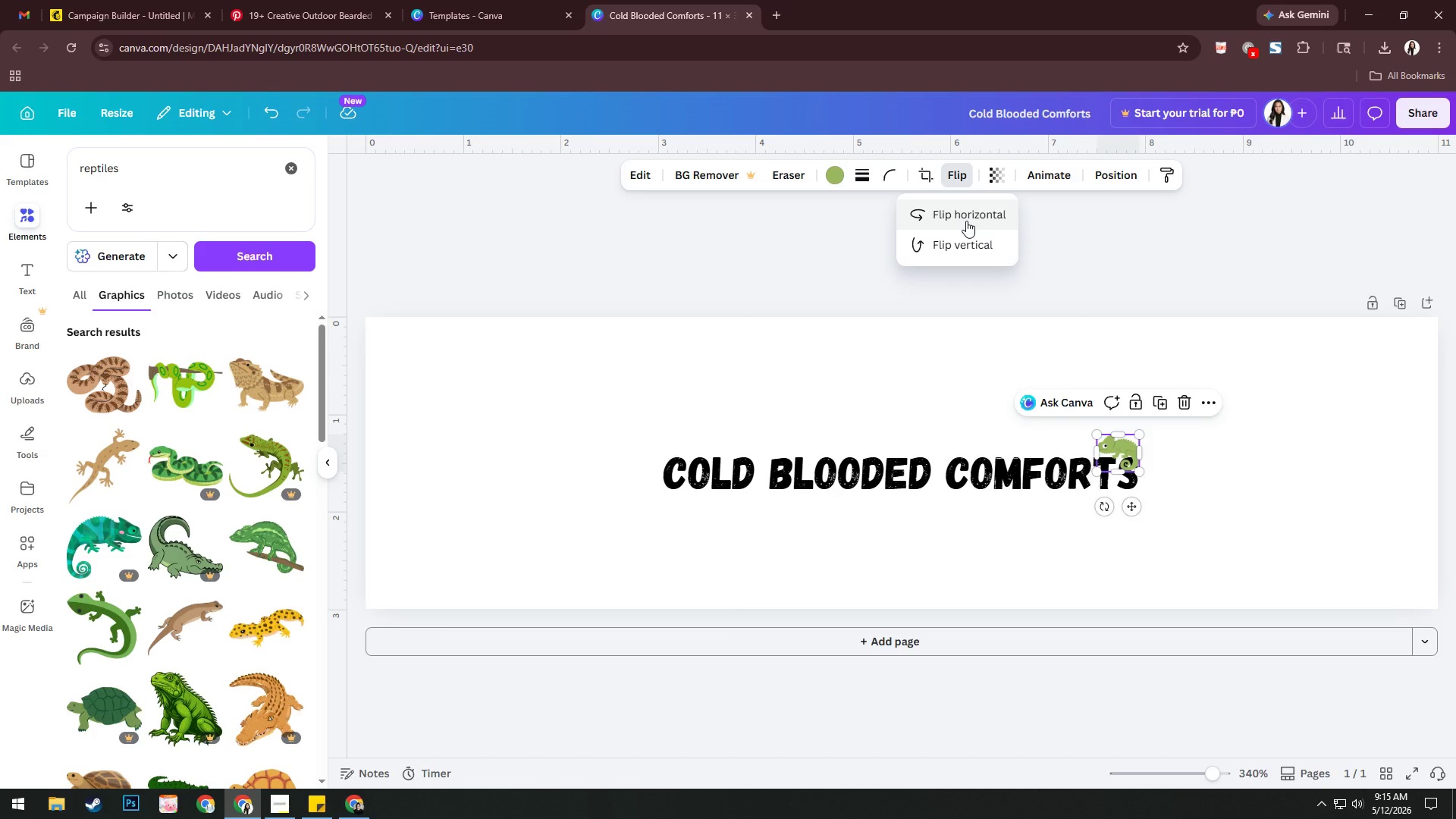 
left_click([966, 221])
 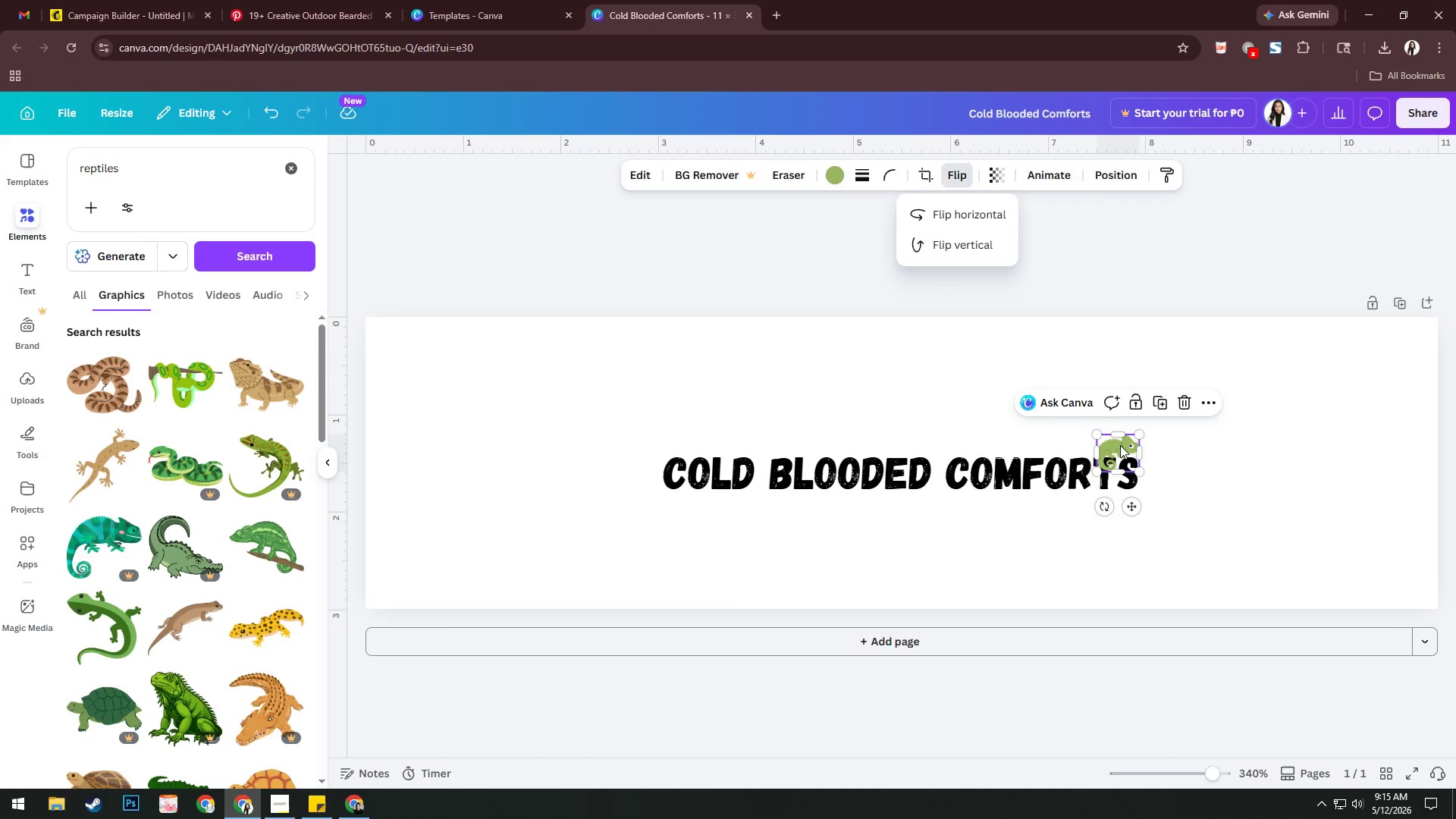 
left_click_drag(start_coordinate=[1120, 445], to_coordinate=[682, 453])
 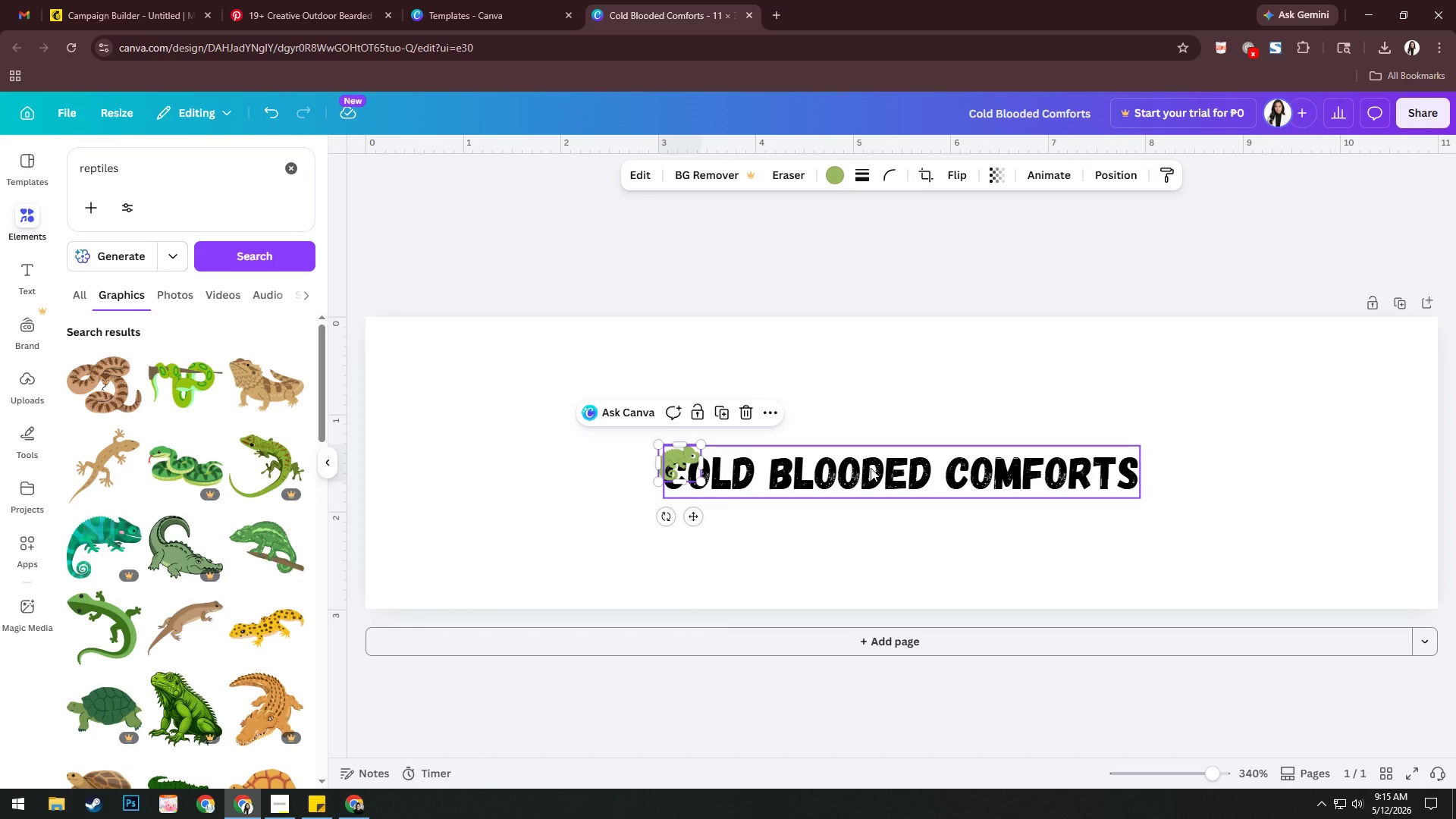 
left_click([682, 453])
 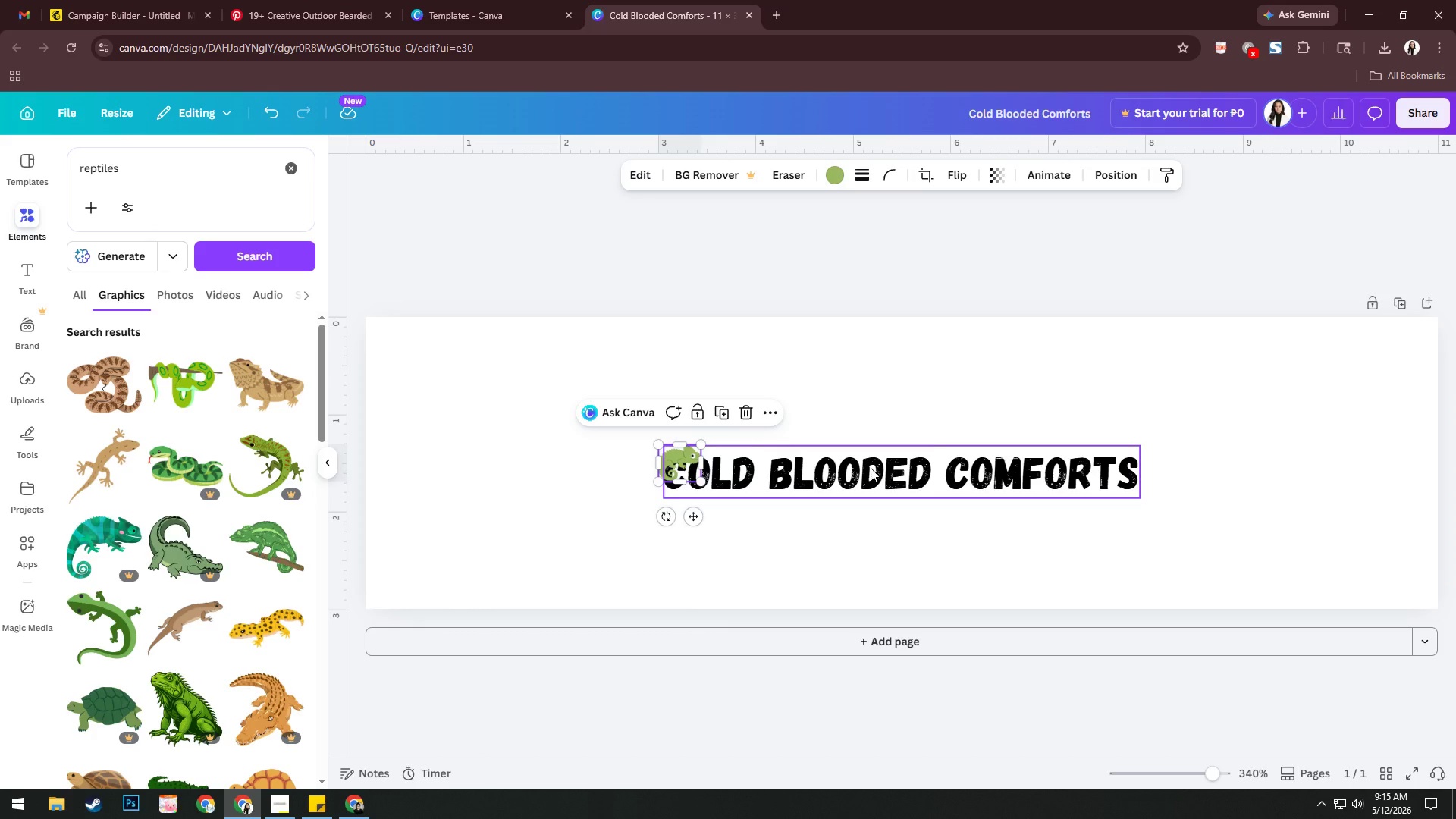 
key(ArrowUp)
 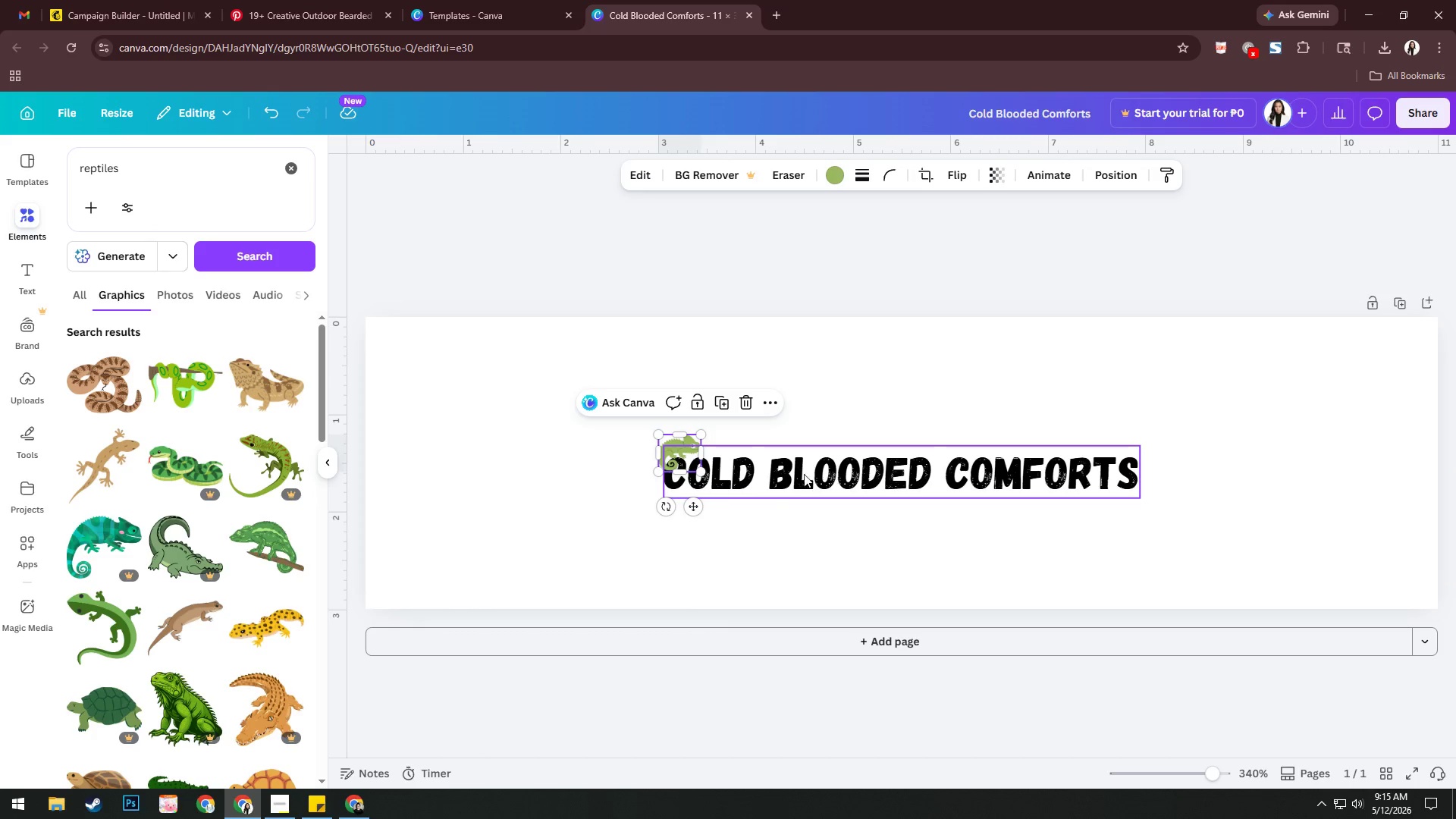 
left_click([580, 485])
 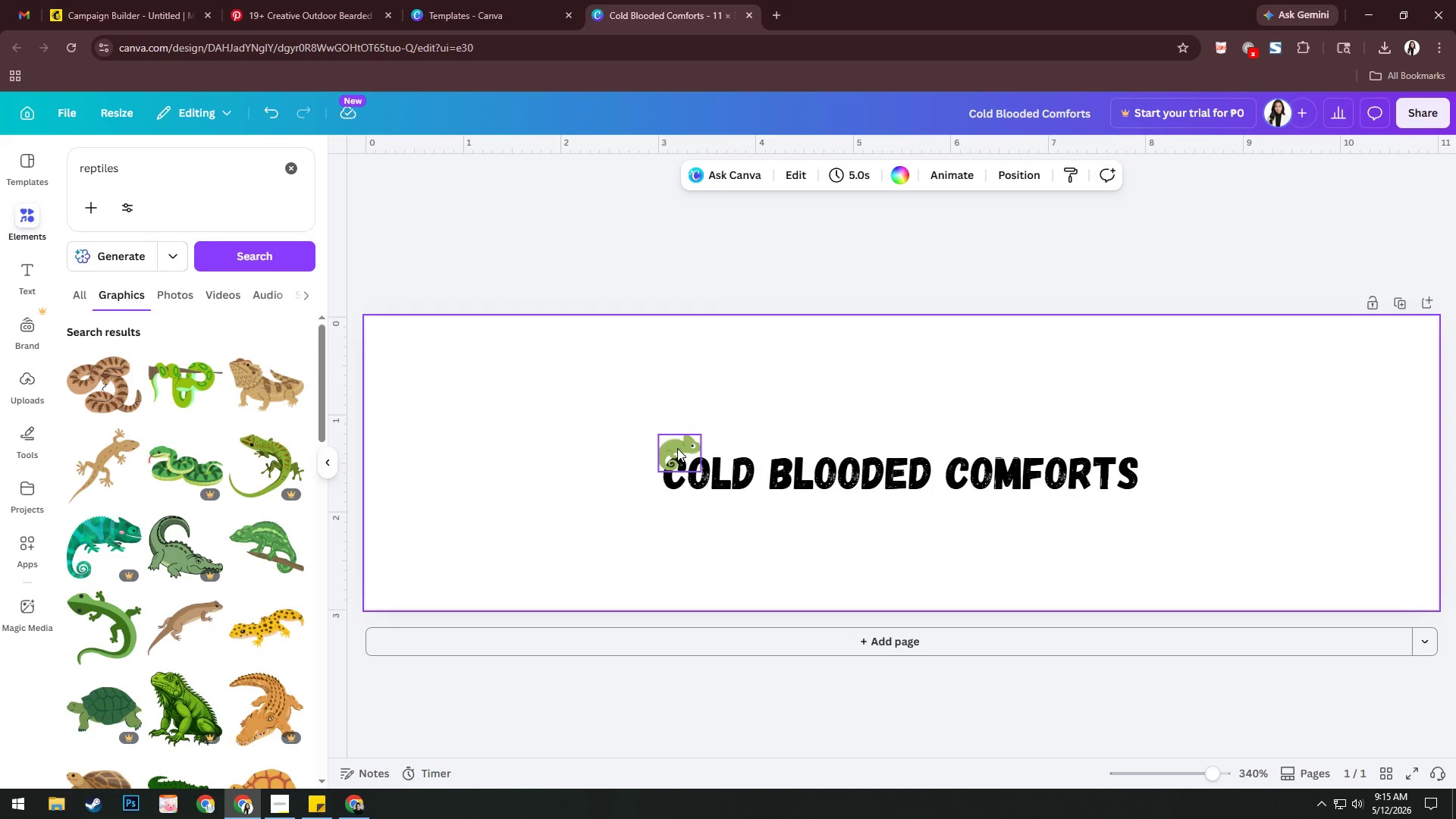 
left_click_drag(start_coordinate=[661, 443], to_coordinate=[612, 398])
 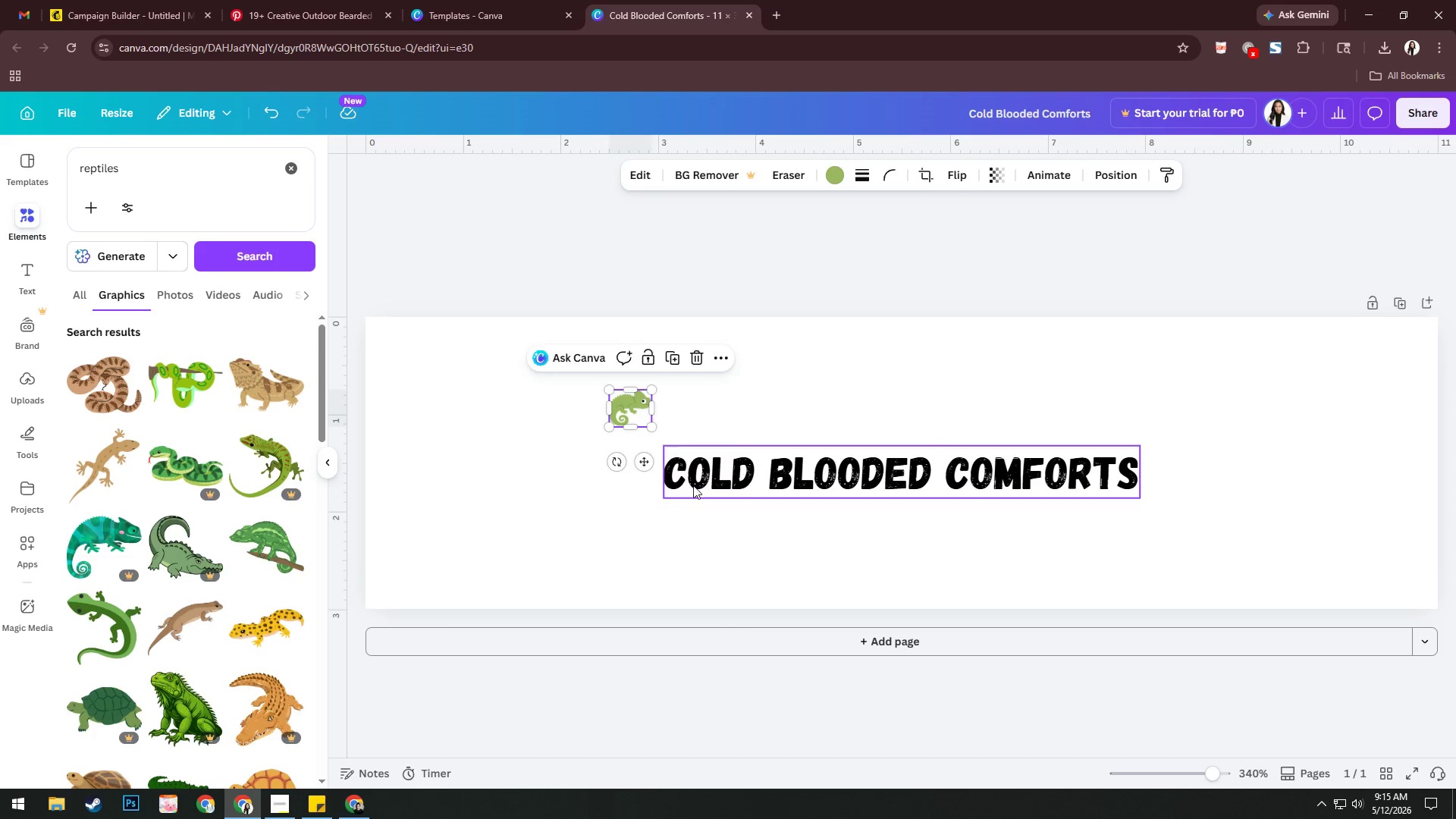 
left_click([693, 485])
 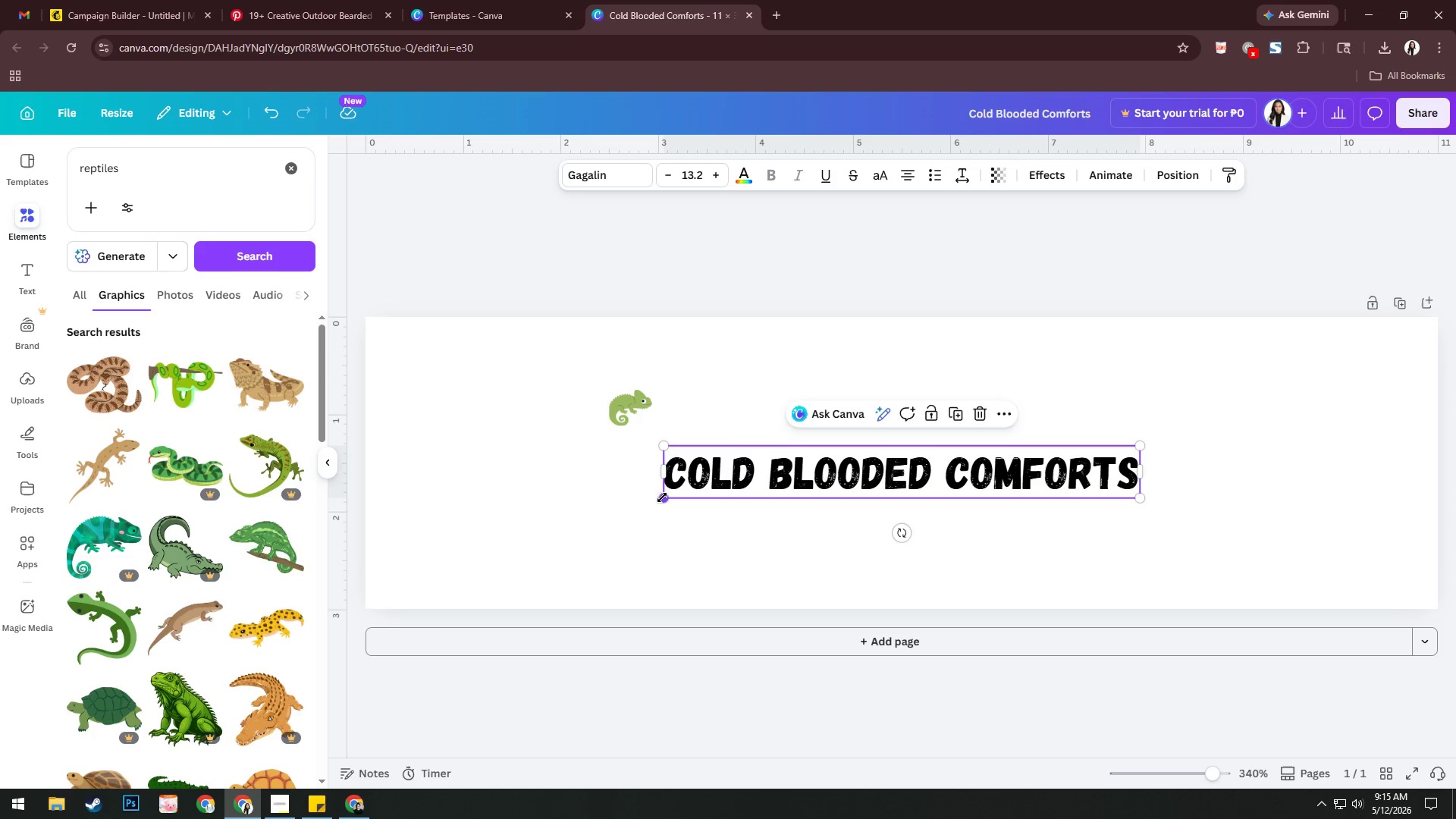 
left_click_drag(start_coordinate=[662, 498], to_coordinate=[538, 529])
 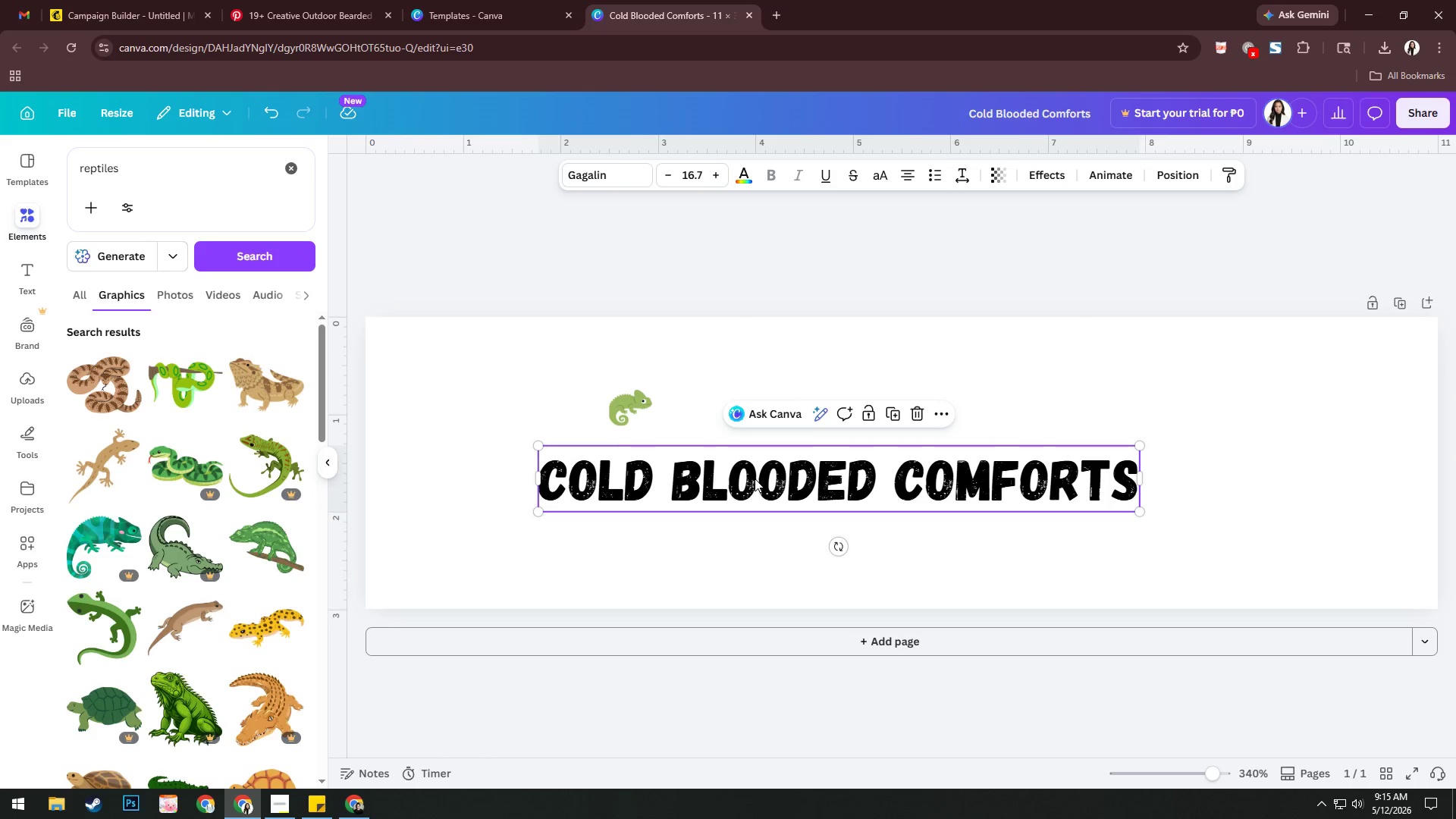 
left_click_drag(start_coordinate=[757, 479], to_coordinate=[789, 470])
 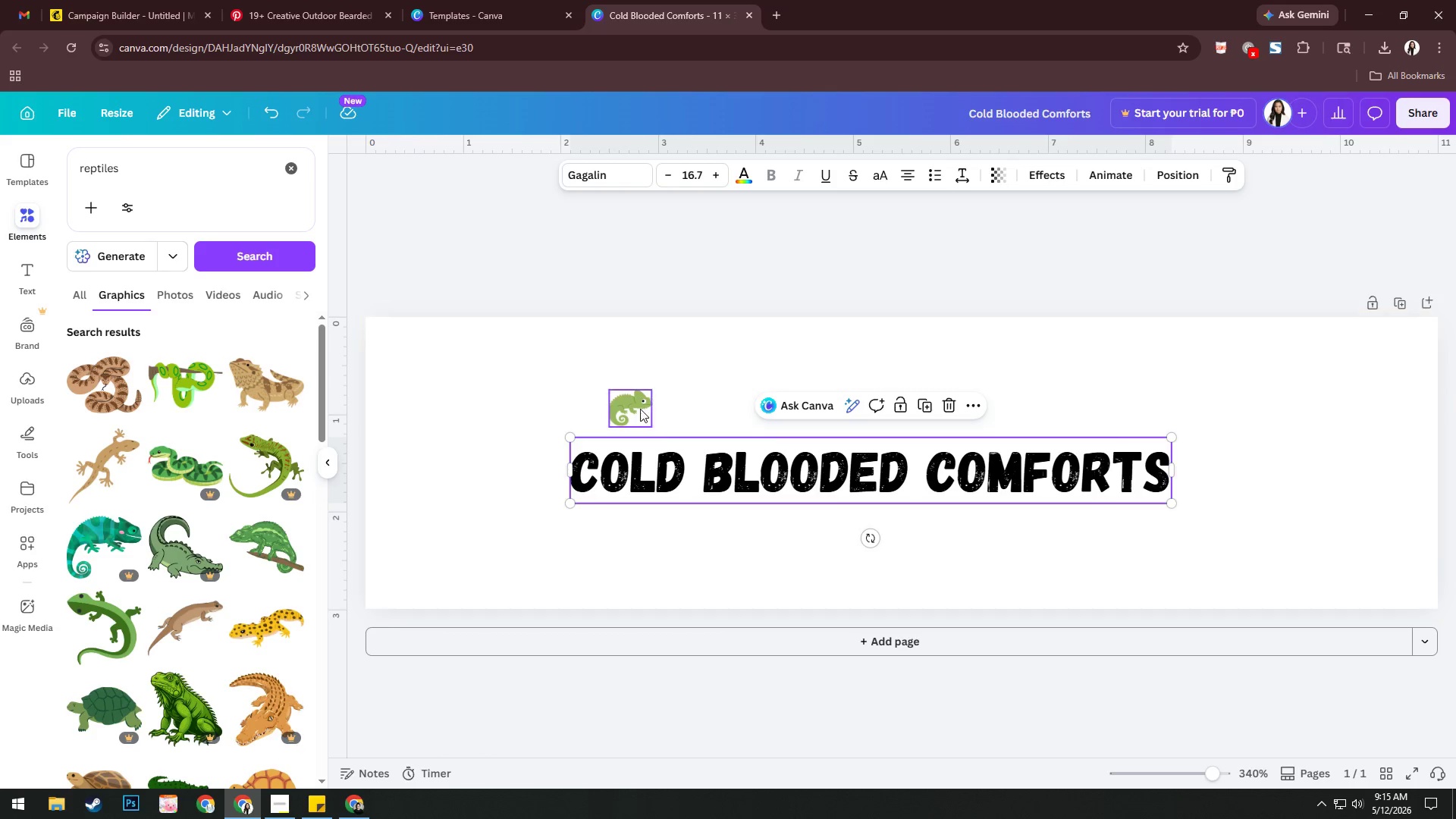 
left_click_drag(start_coordinate=[636, 403], to_coordinate=[629, 378])
 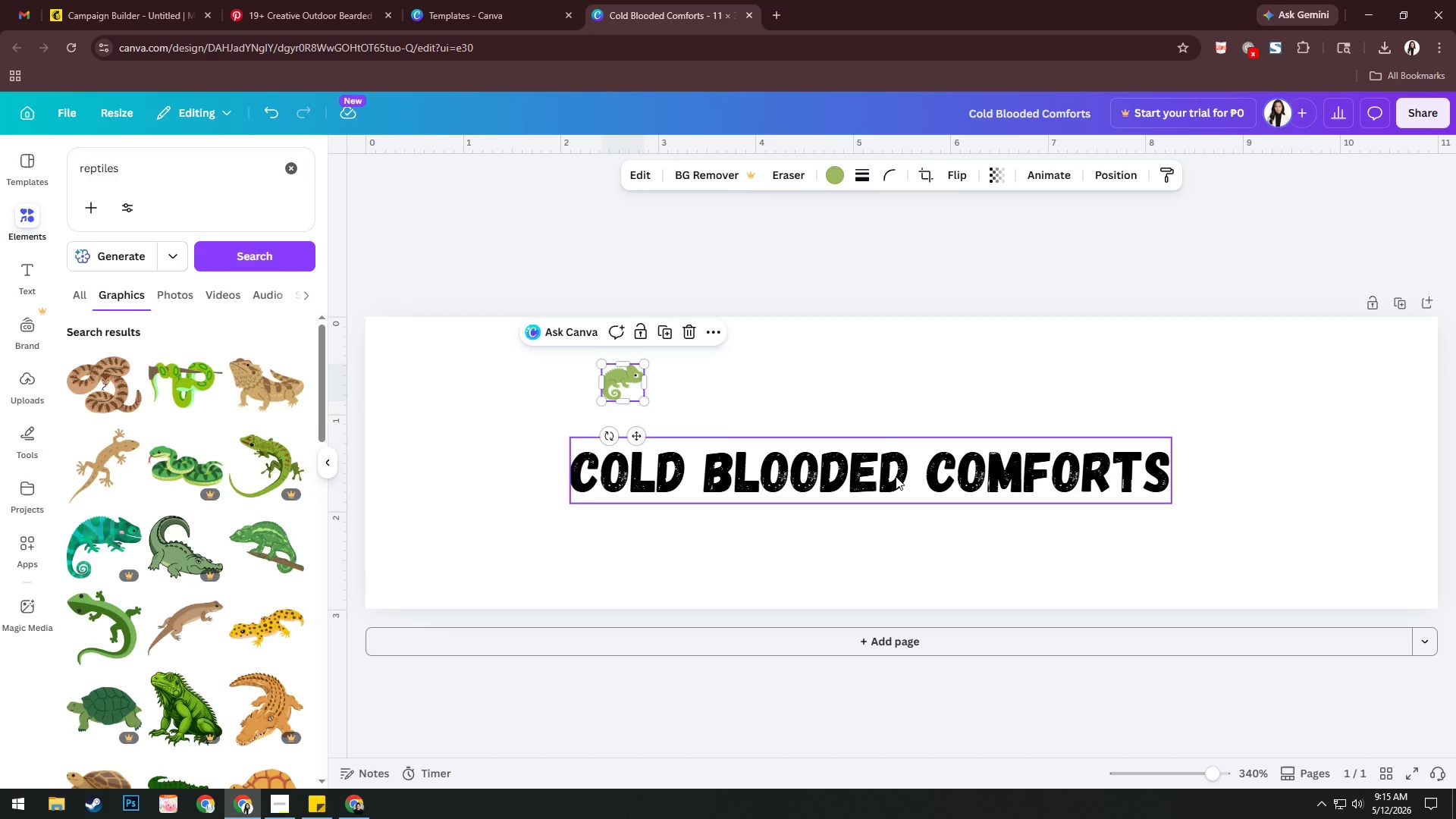 
left_click_drag(start_coordinate=[894, 472], to_coordinate=[912, 473])
 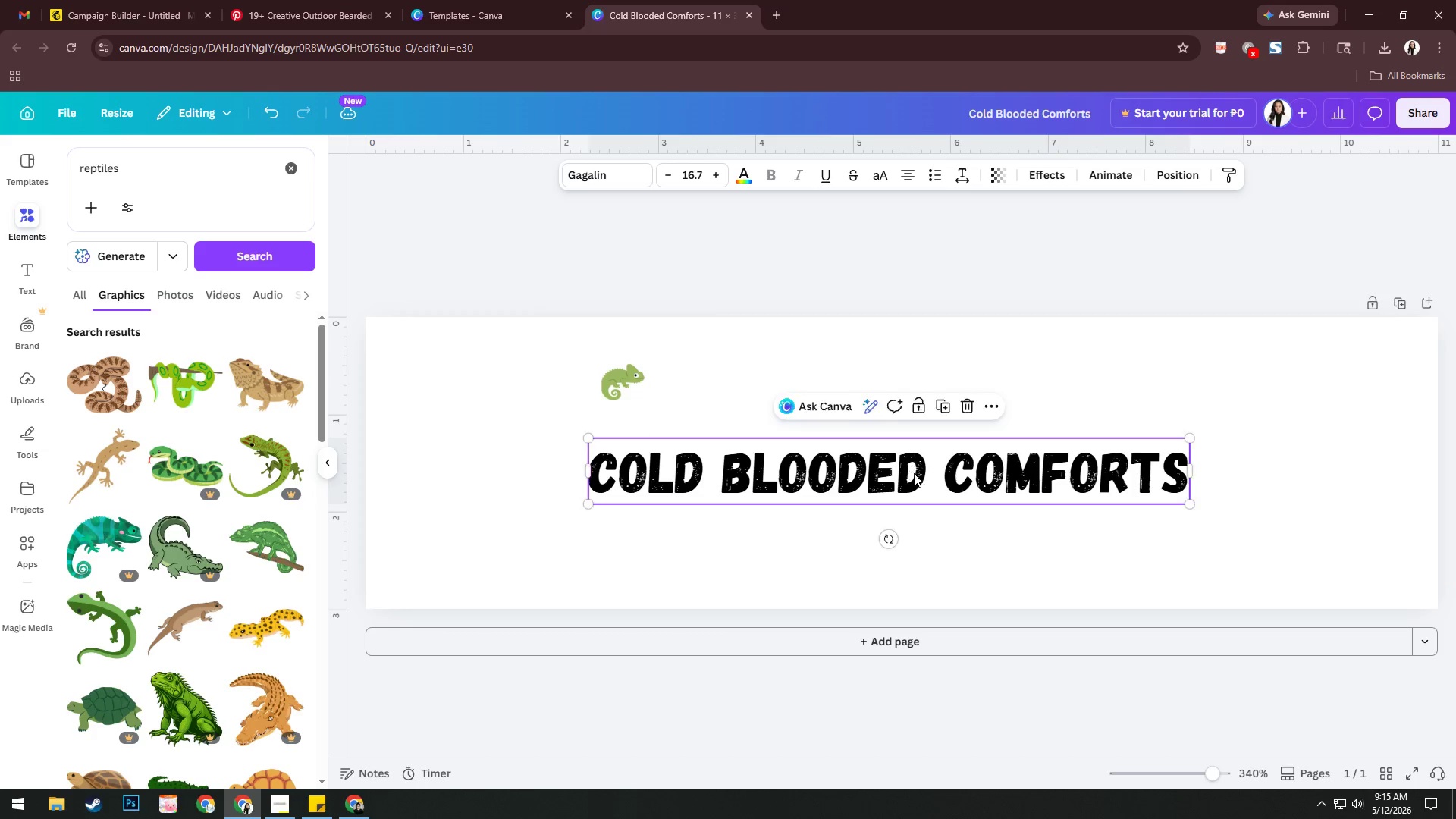 
left_click_drag(start_coordinate=[924, 473], to_coordinate=[938, 487])
 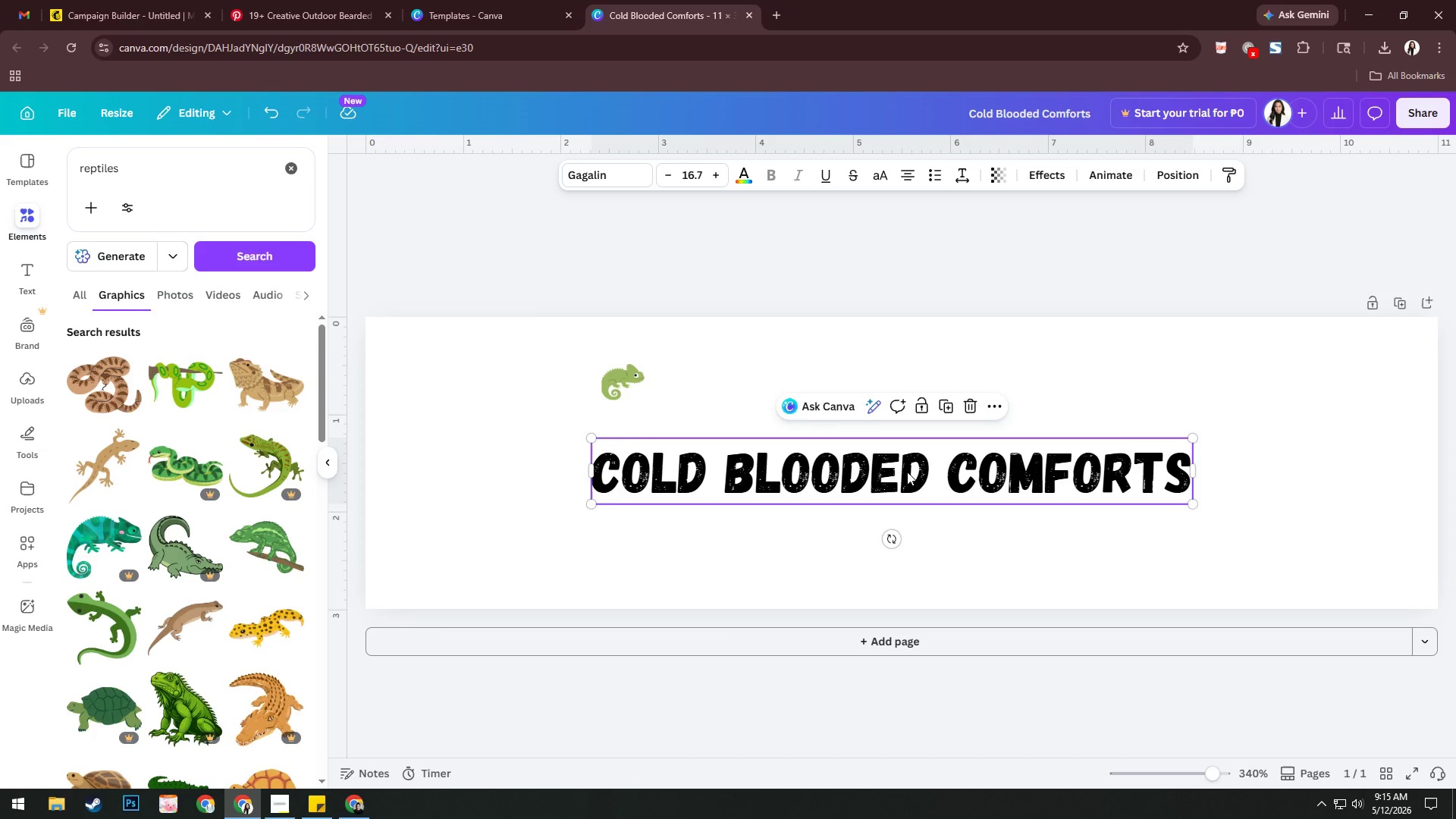 
left_click_drag(start_coordinate=[907, 472], to_coordinate=[913, 470])
 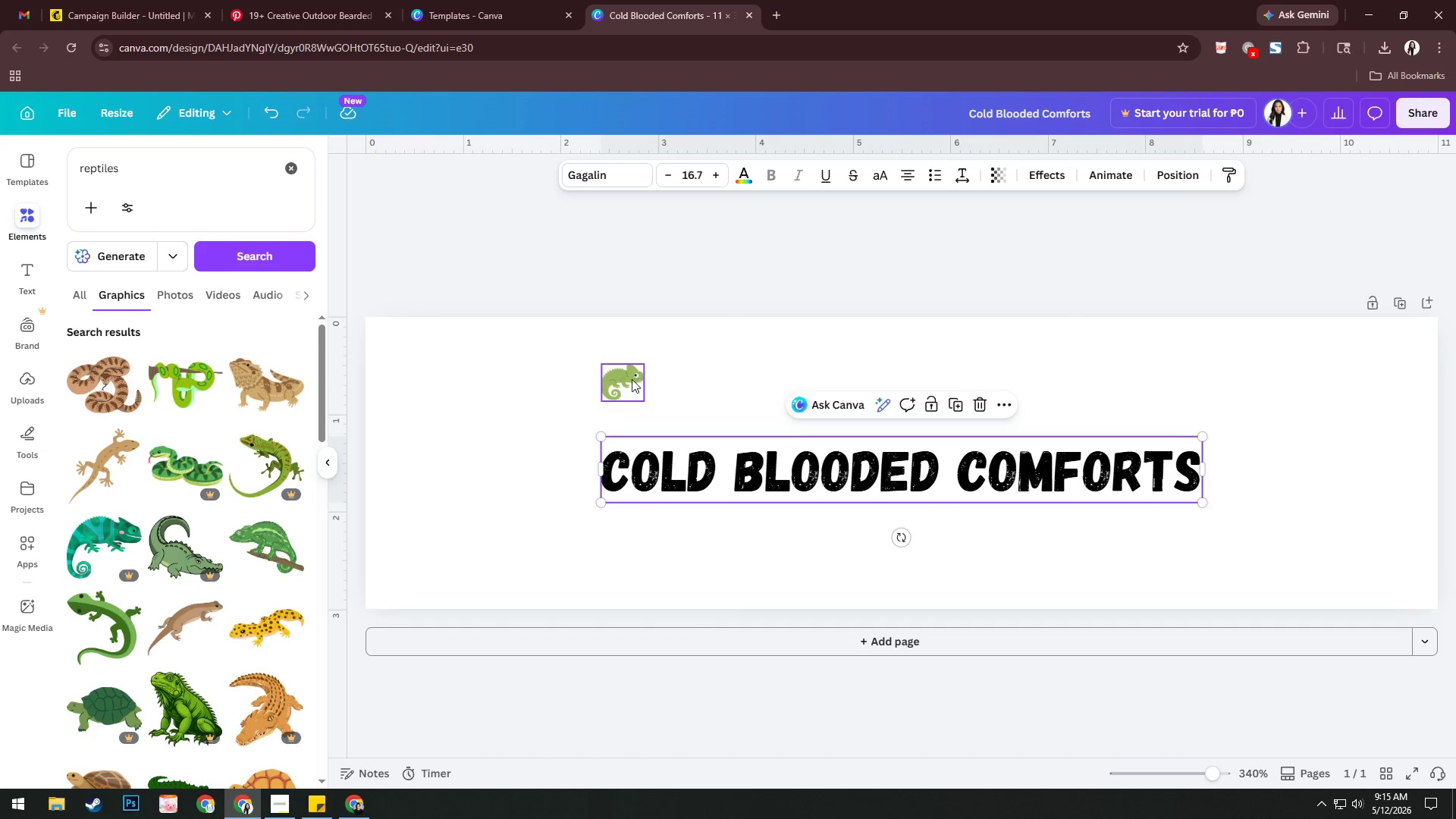 
left_click_drag(start_coordinate=[632, 376], to_coordinate=[622, 446])
 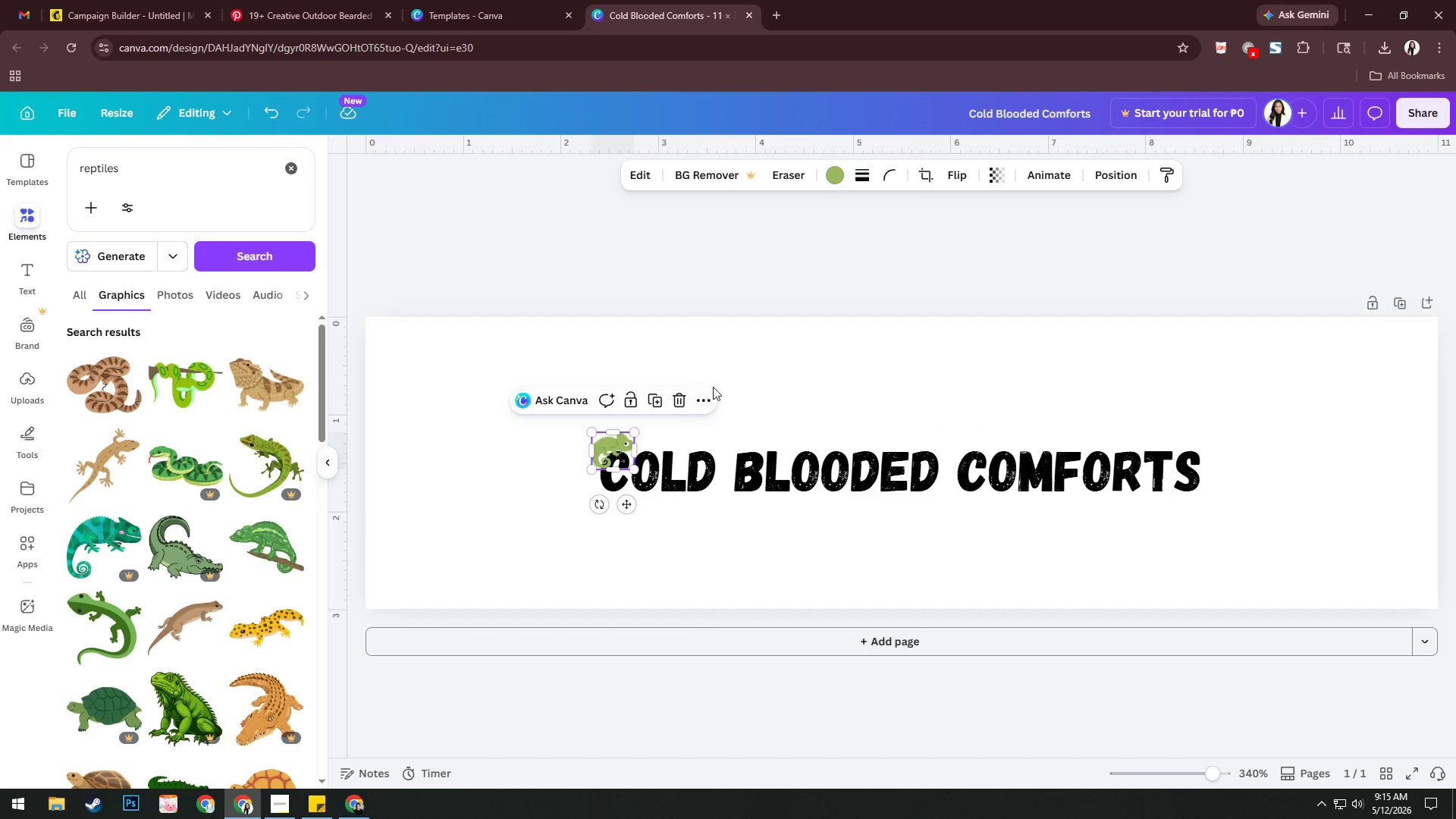 
left_click([713, 387])
 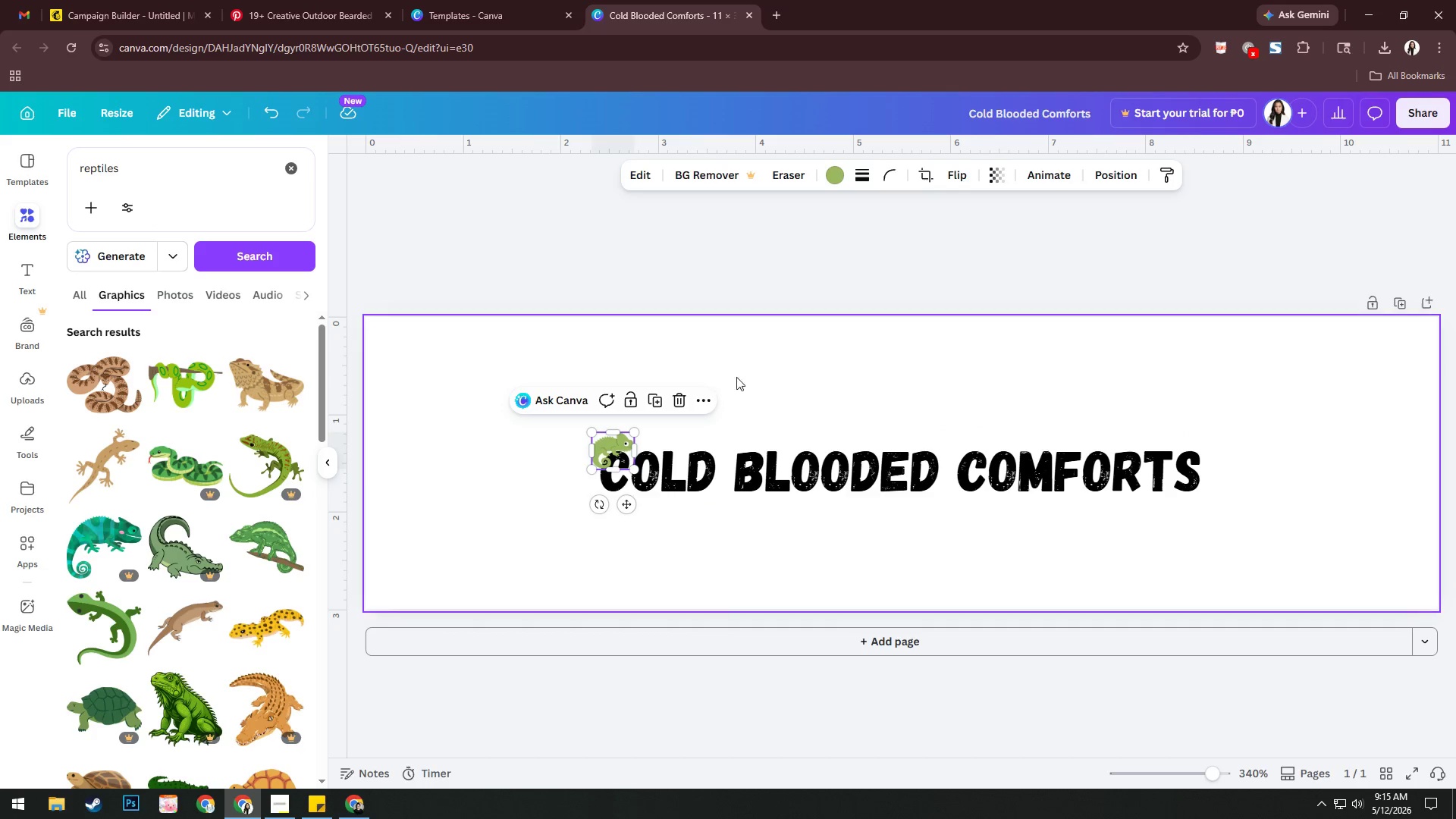 
left_click([755, 375])
 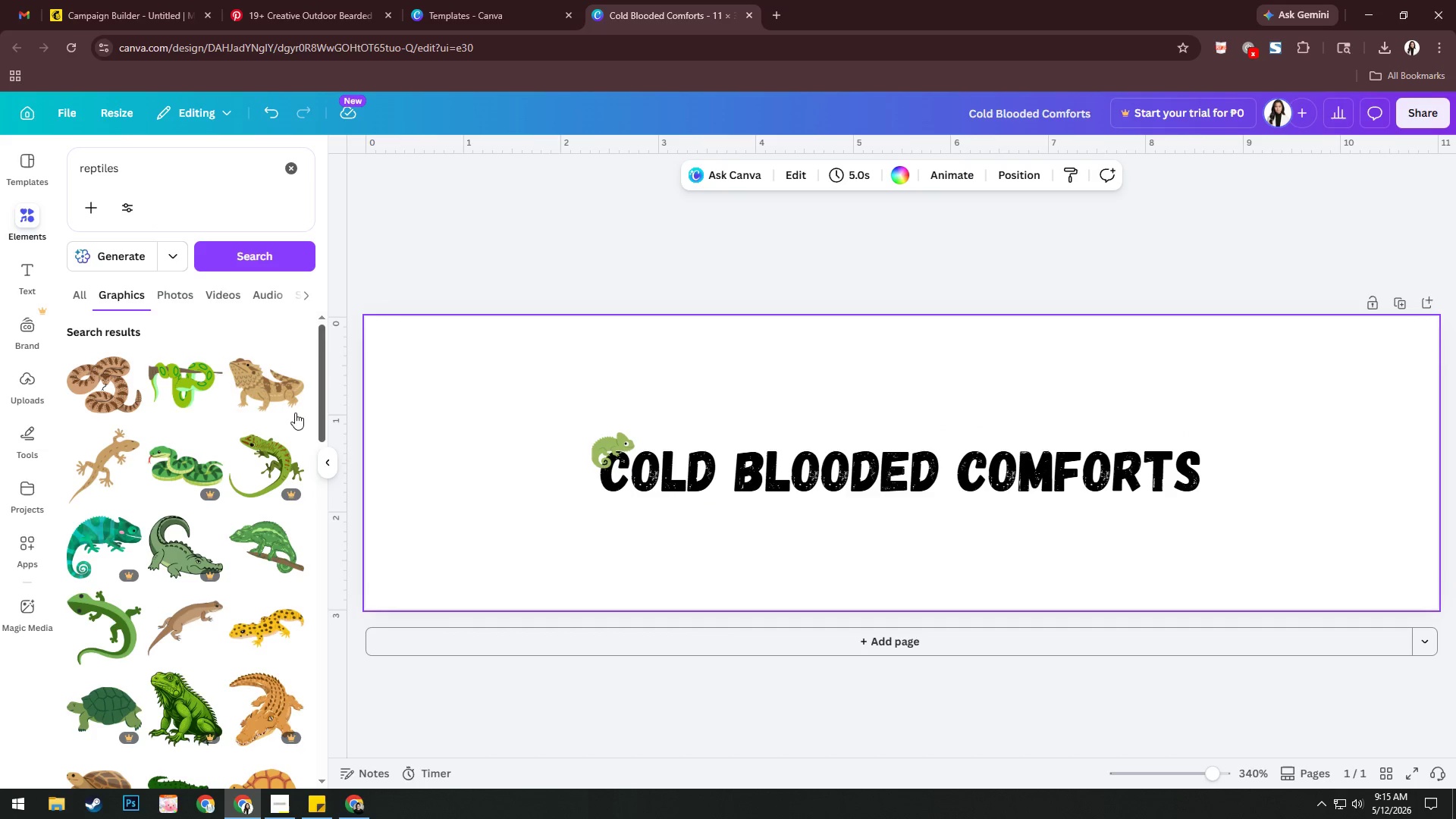 
left_click([190, 372])
 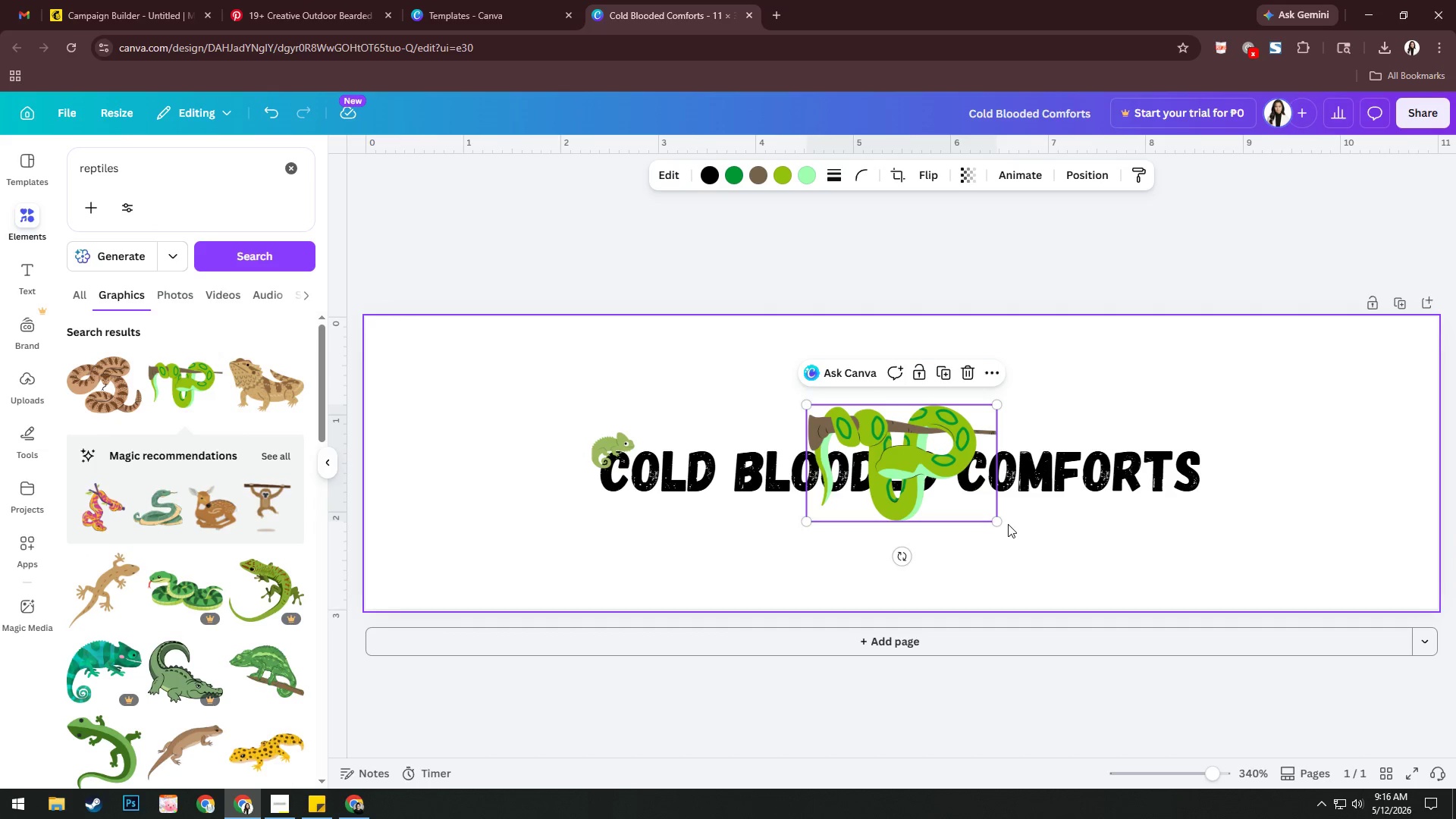 
left_click_drag(start_coordinate=[997, 519], to_coordinate=[978, 506])
 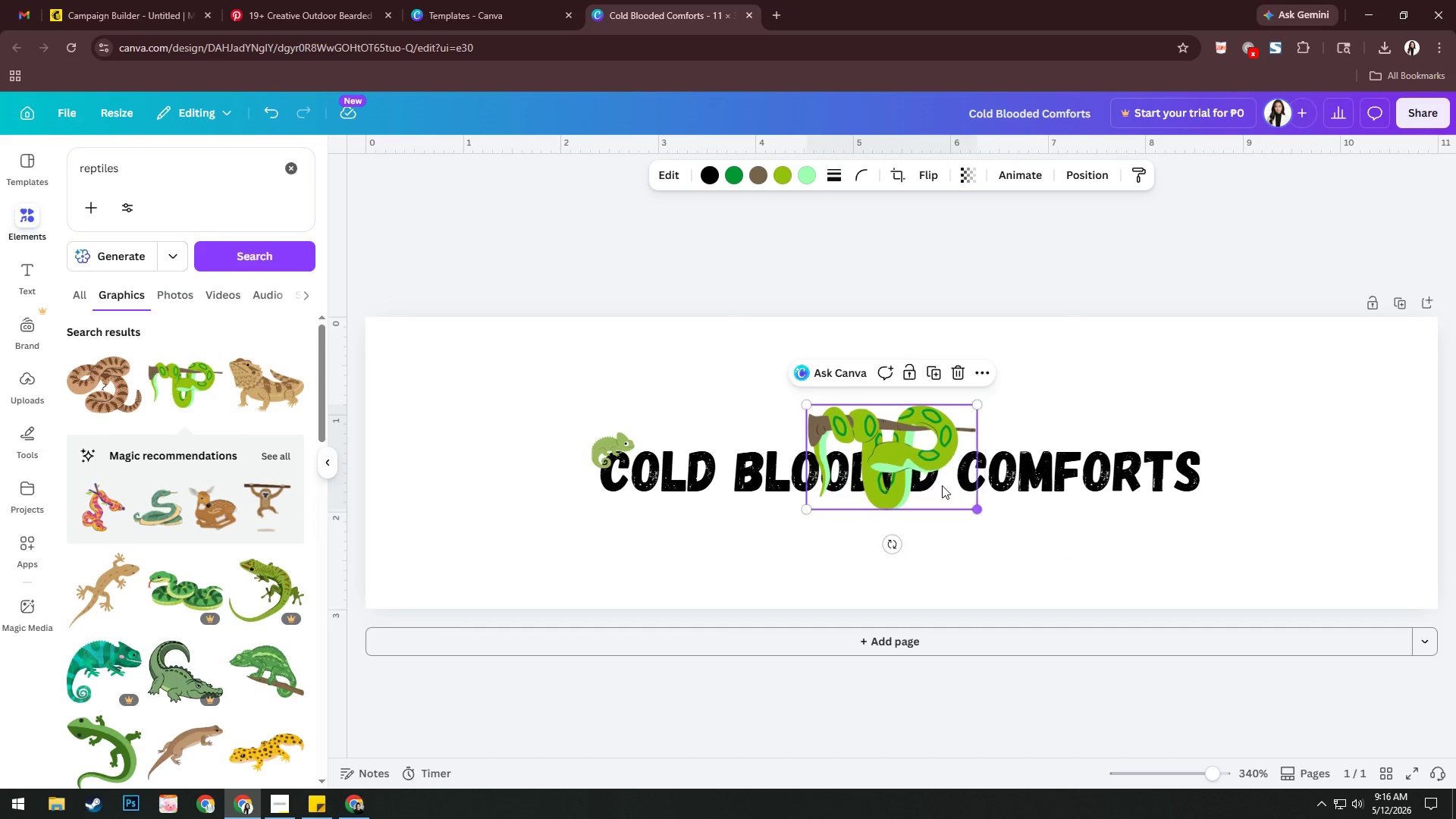 
left_click_drag(start_coordinate=[963, 497], to_coordinate=[859, 444])
 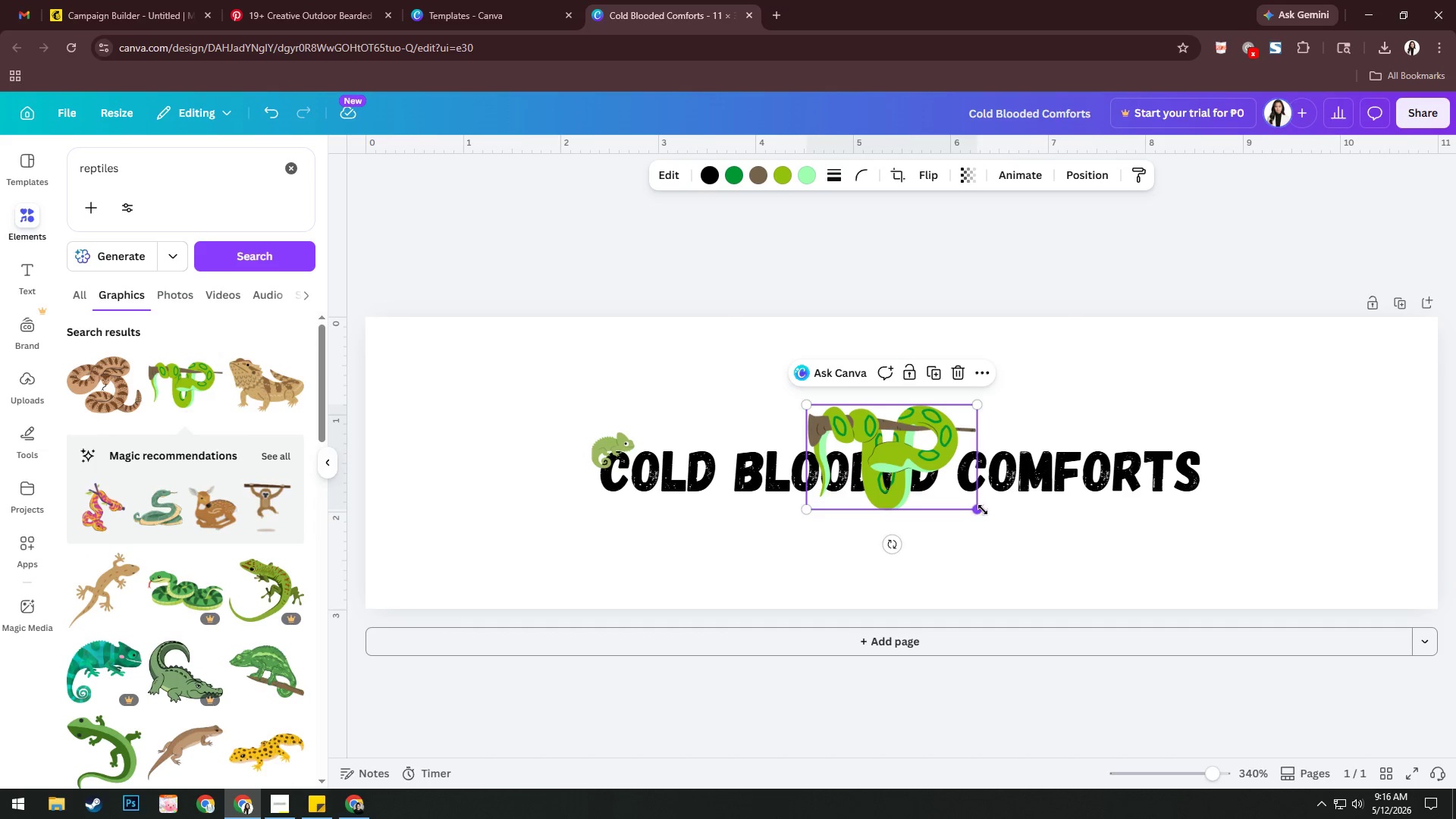 
left_click_drag(start_coordinate=[983, 510], to_coordinate=[898, 460])
 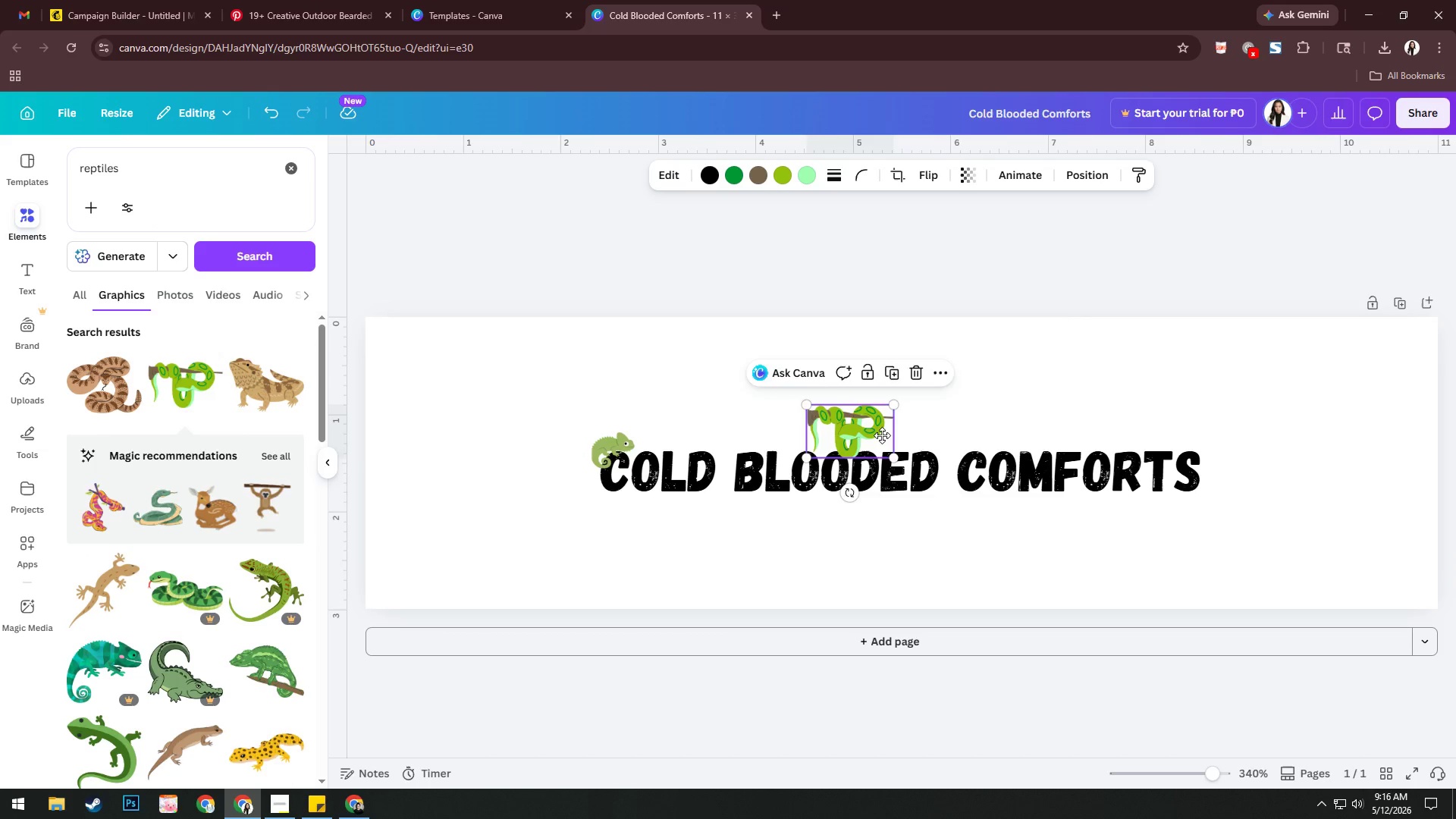 
left_click_drag(start_coordinate=[848, 428], to_coordinate=[1228, 466])
 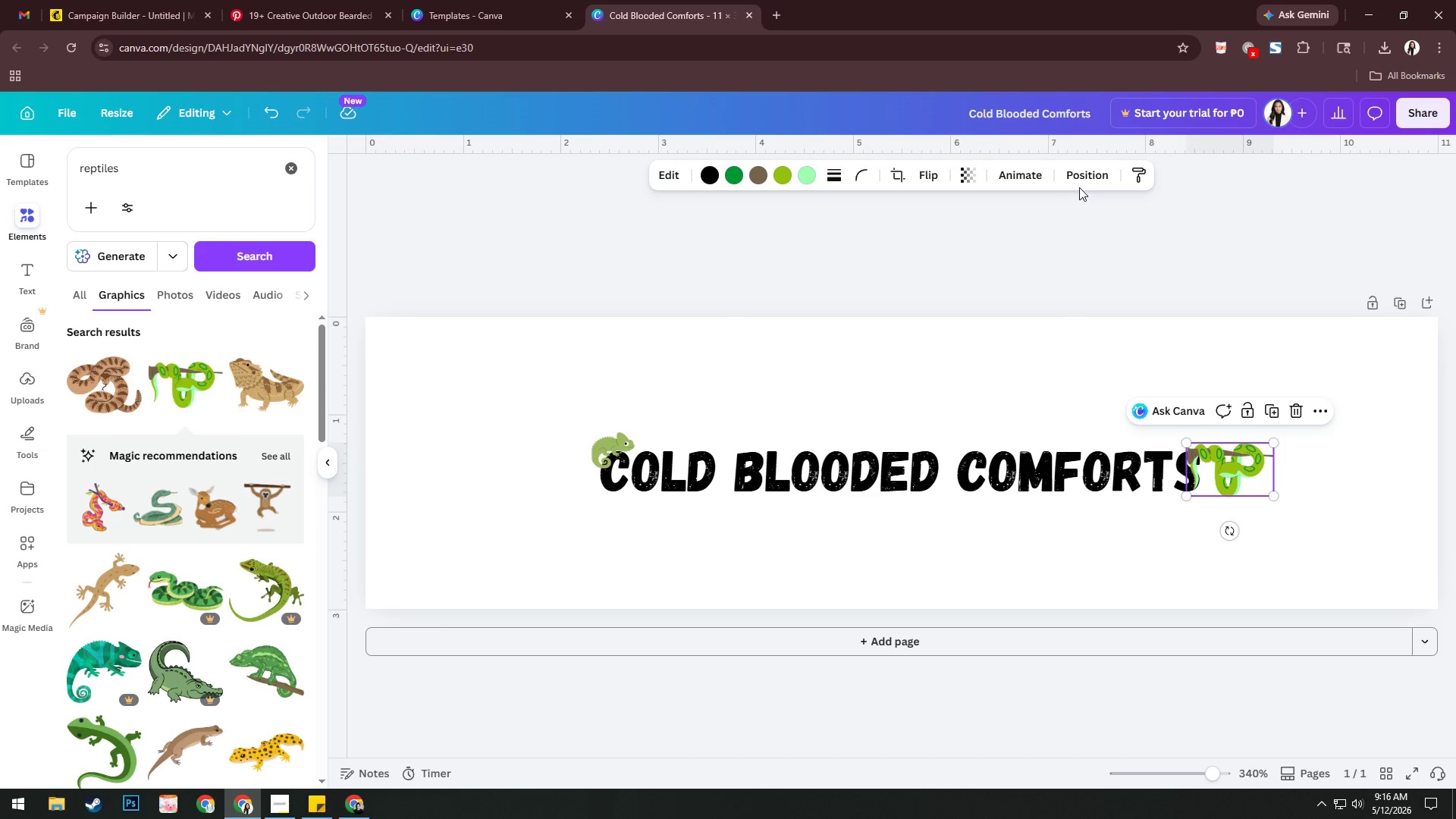 
left_click([1087, 177])
 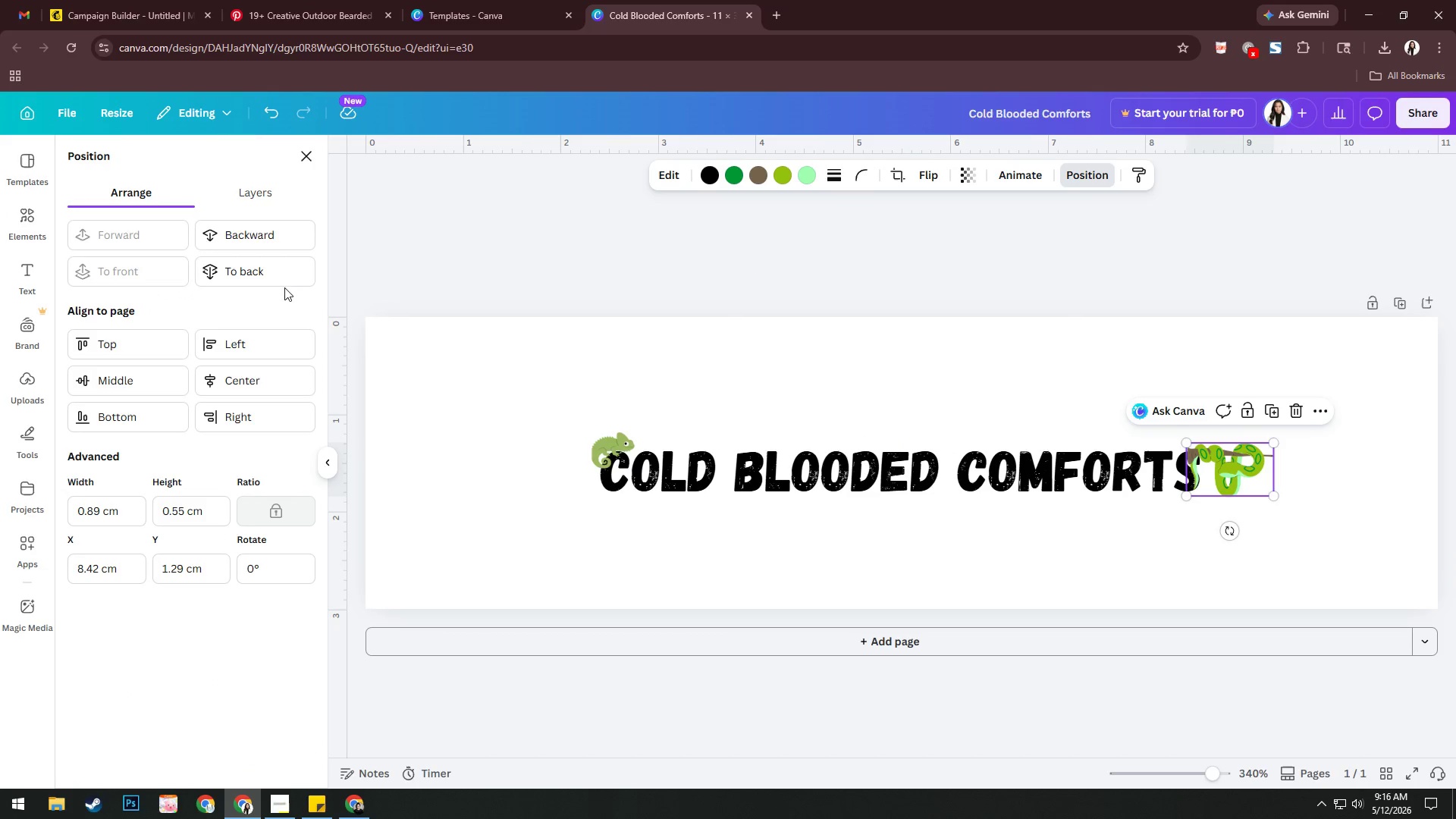 
left_click([280, 264])
 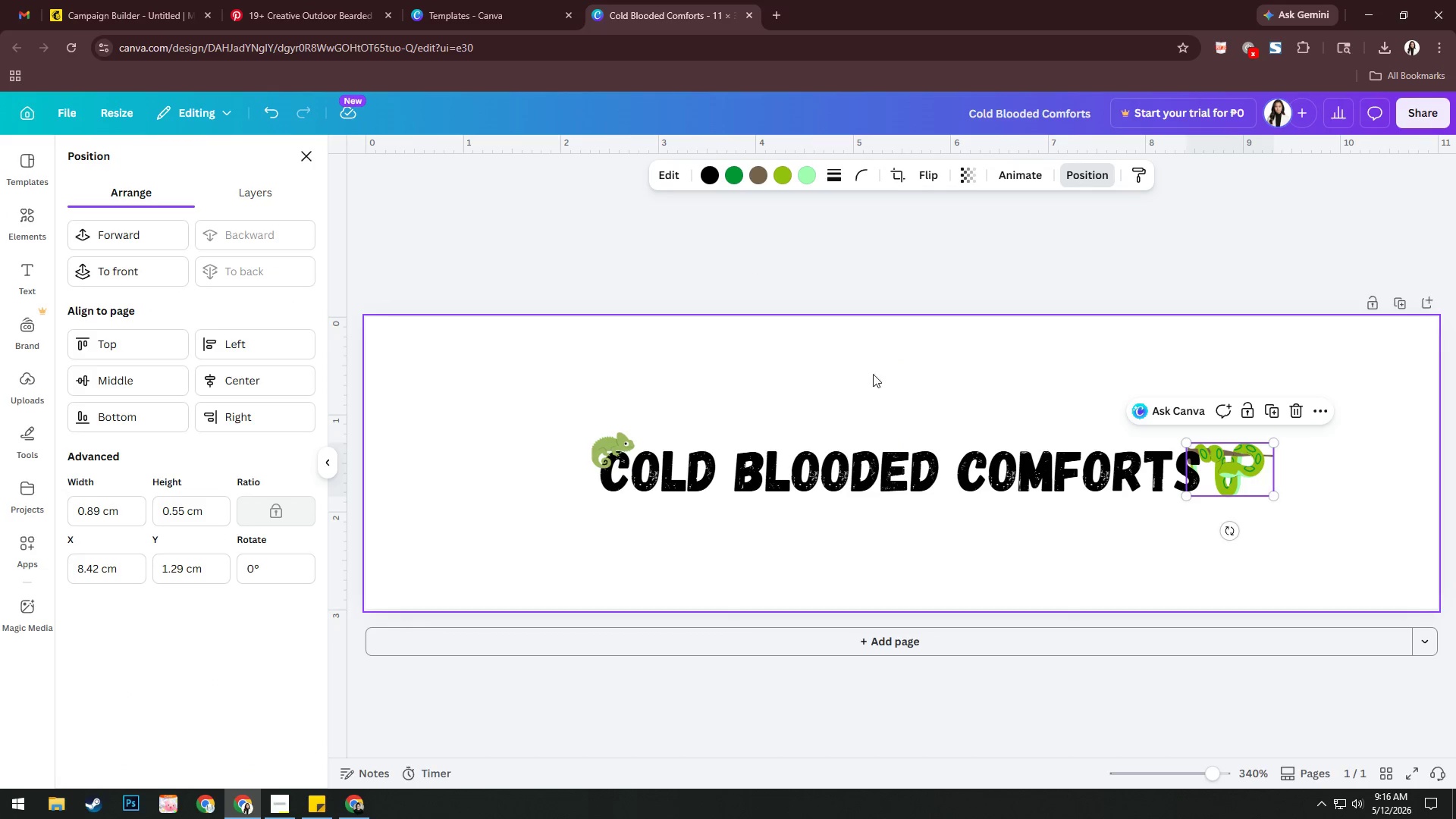 
left_click([933, 379])
 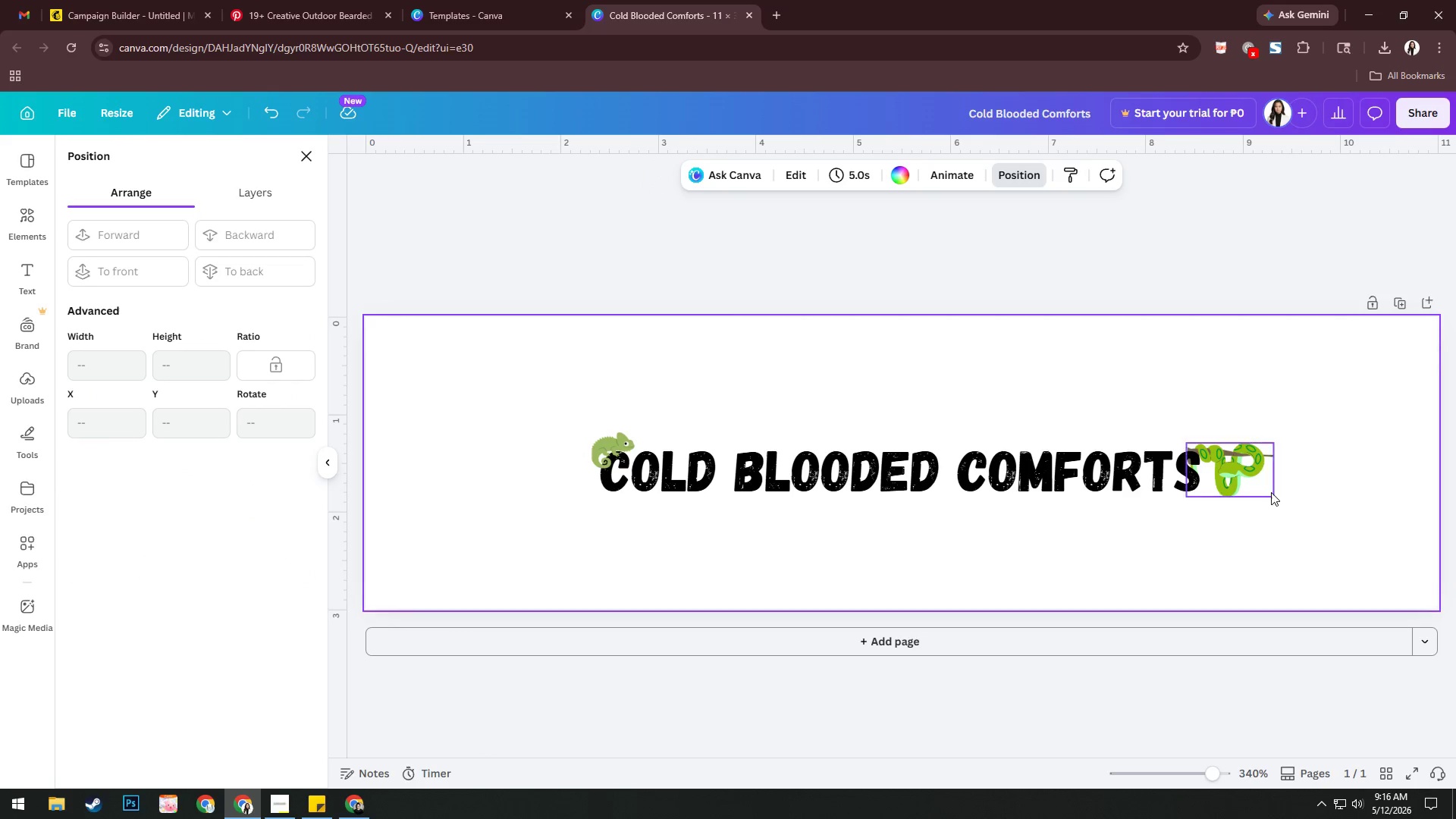 
left_click([1266, 485])
 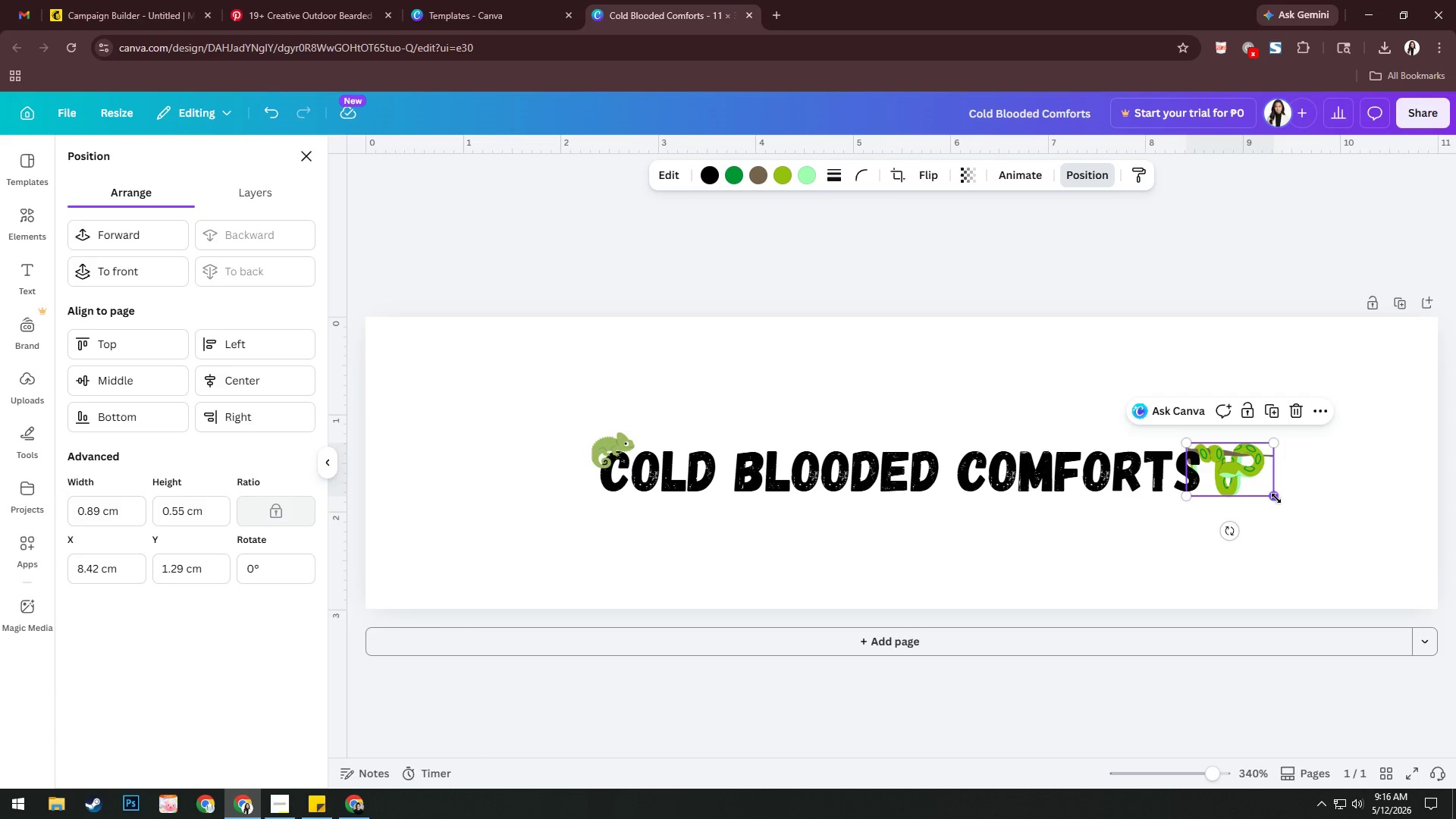 
left_click_drag(start_coordinate=[1276, 498], to_coordinate=[1252, 481])
 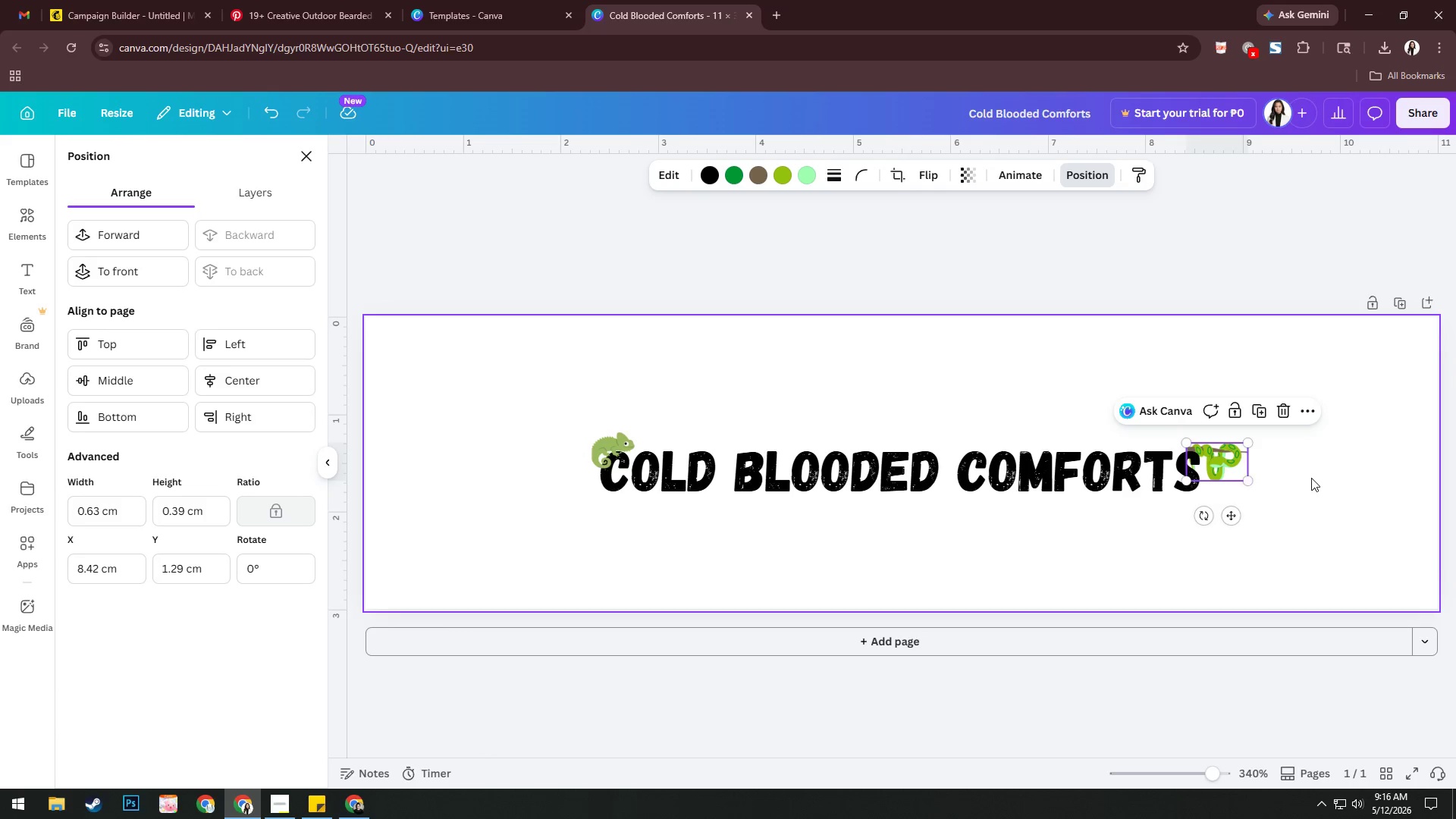 
left_click([1311, 478])
 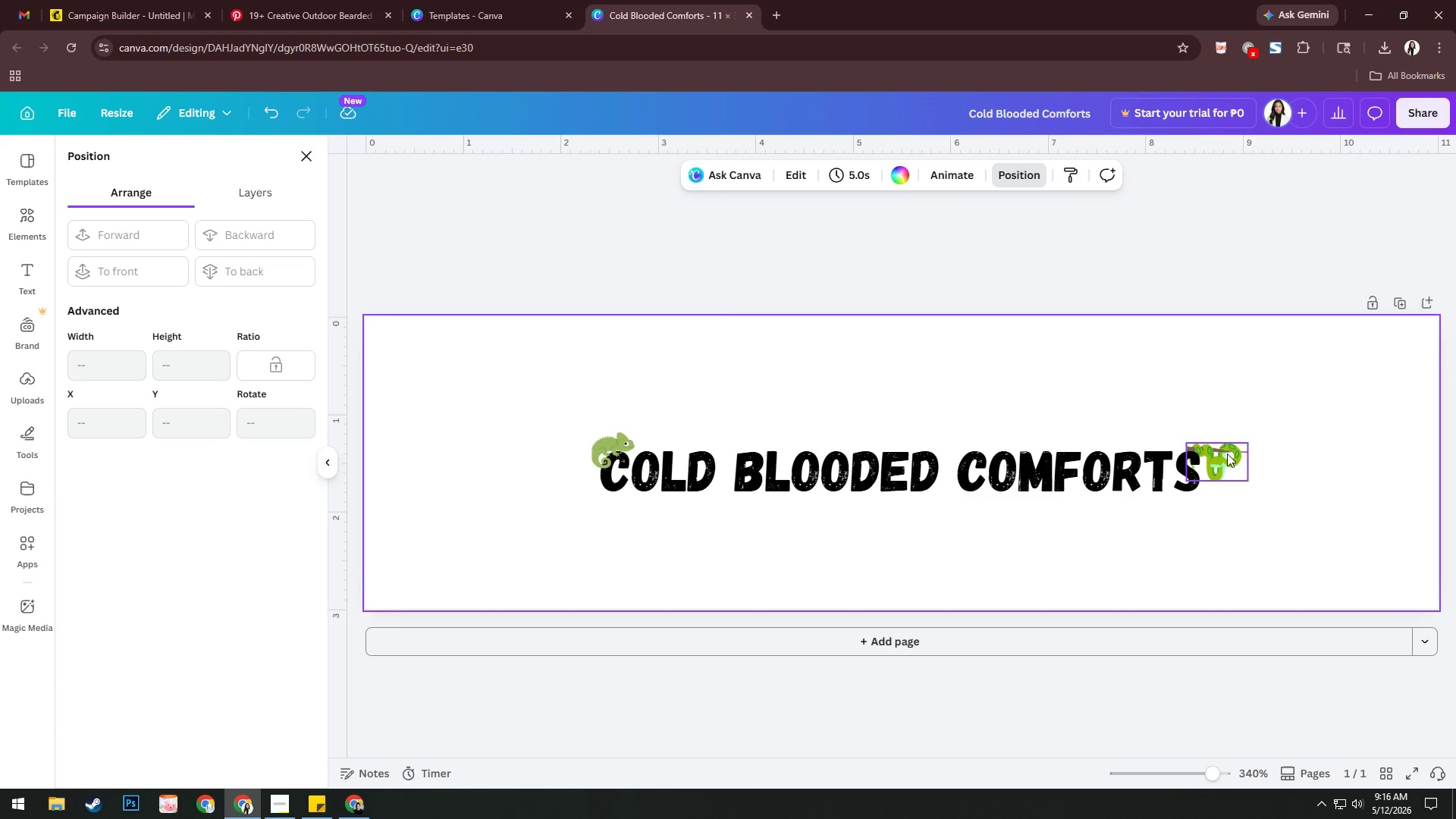 
left_click_drag(start_coordinate=[1225, 450], to_coordinate=[1222, 457])
 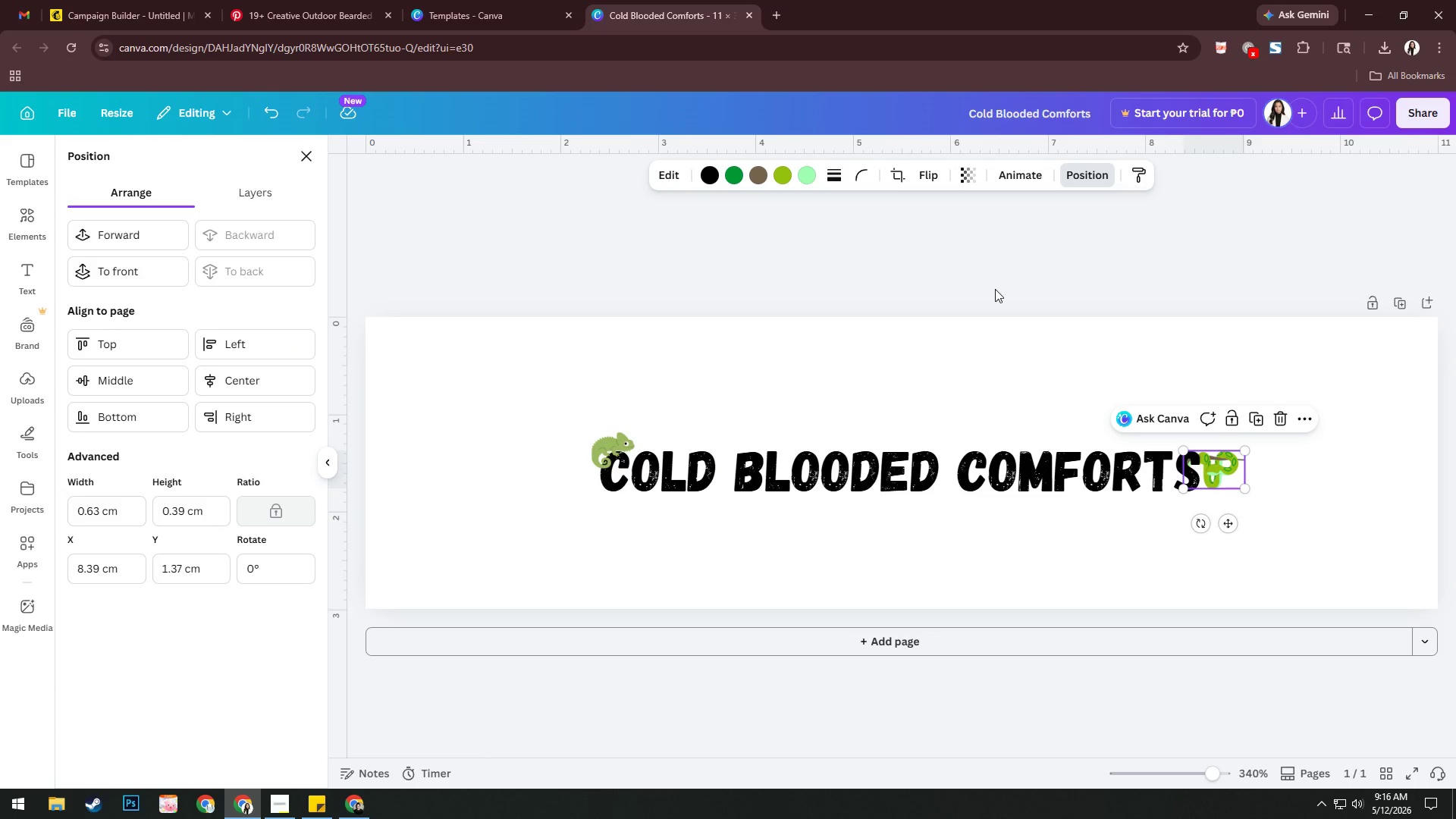 
left_click([995, 289])
 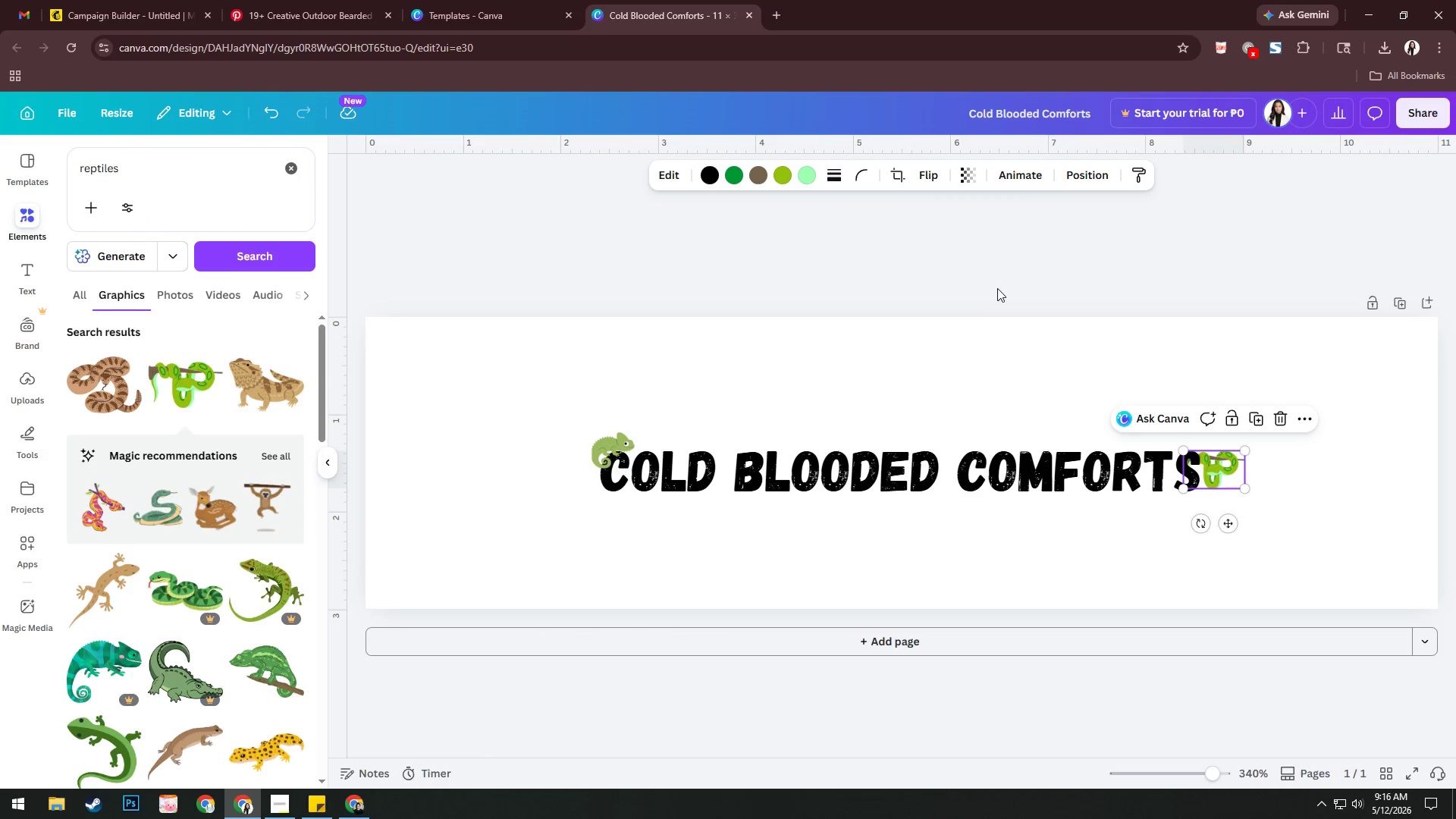 
left_click([999, 284])
 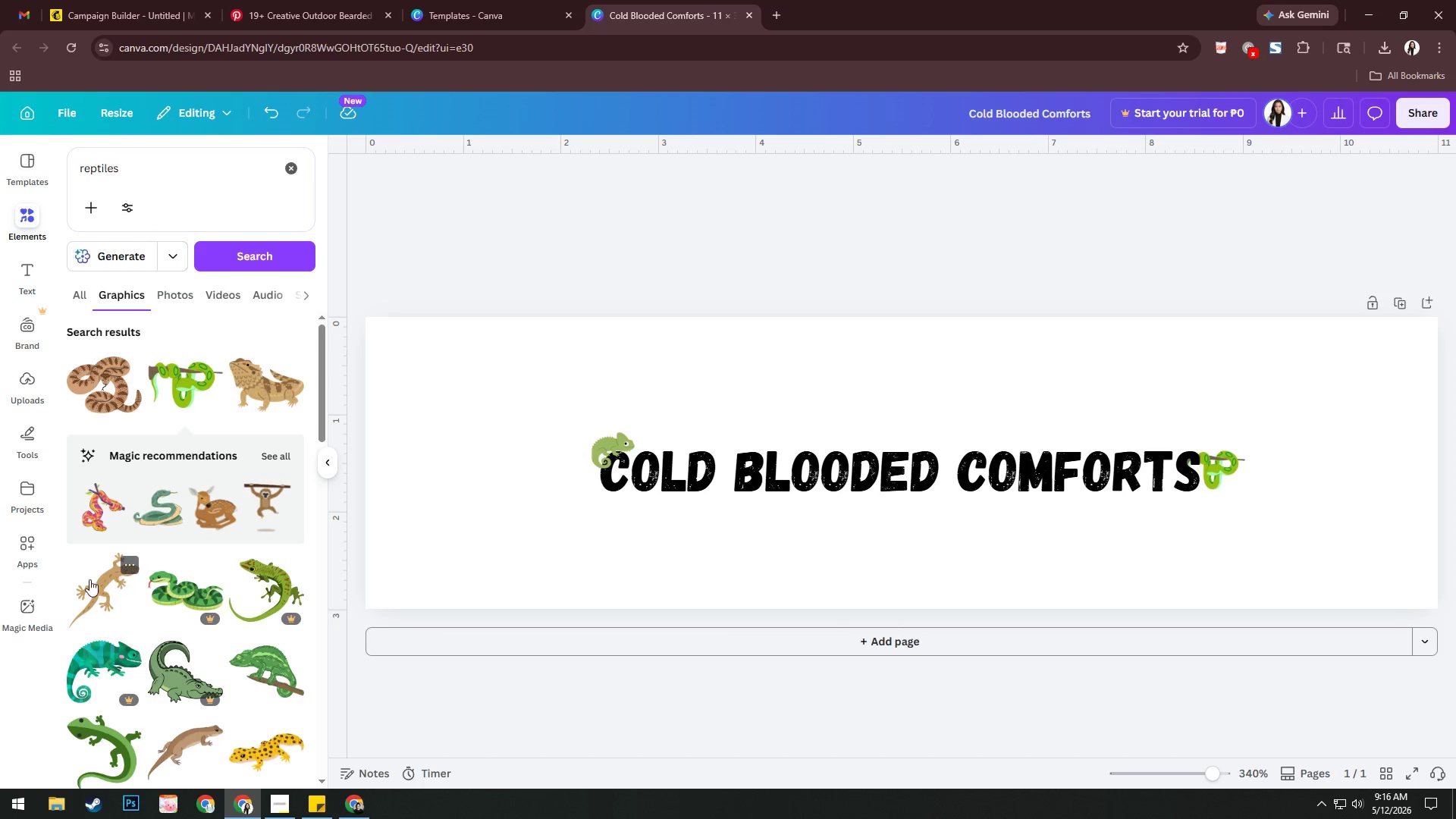 
wait(7.74)
 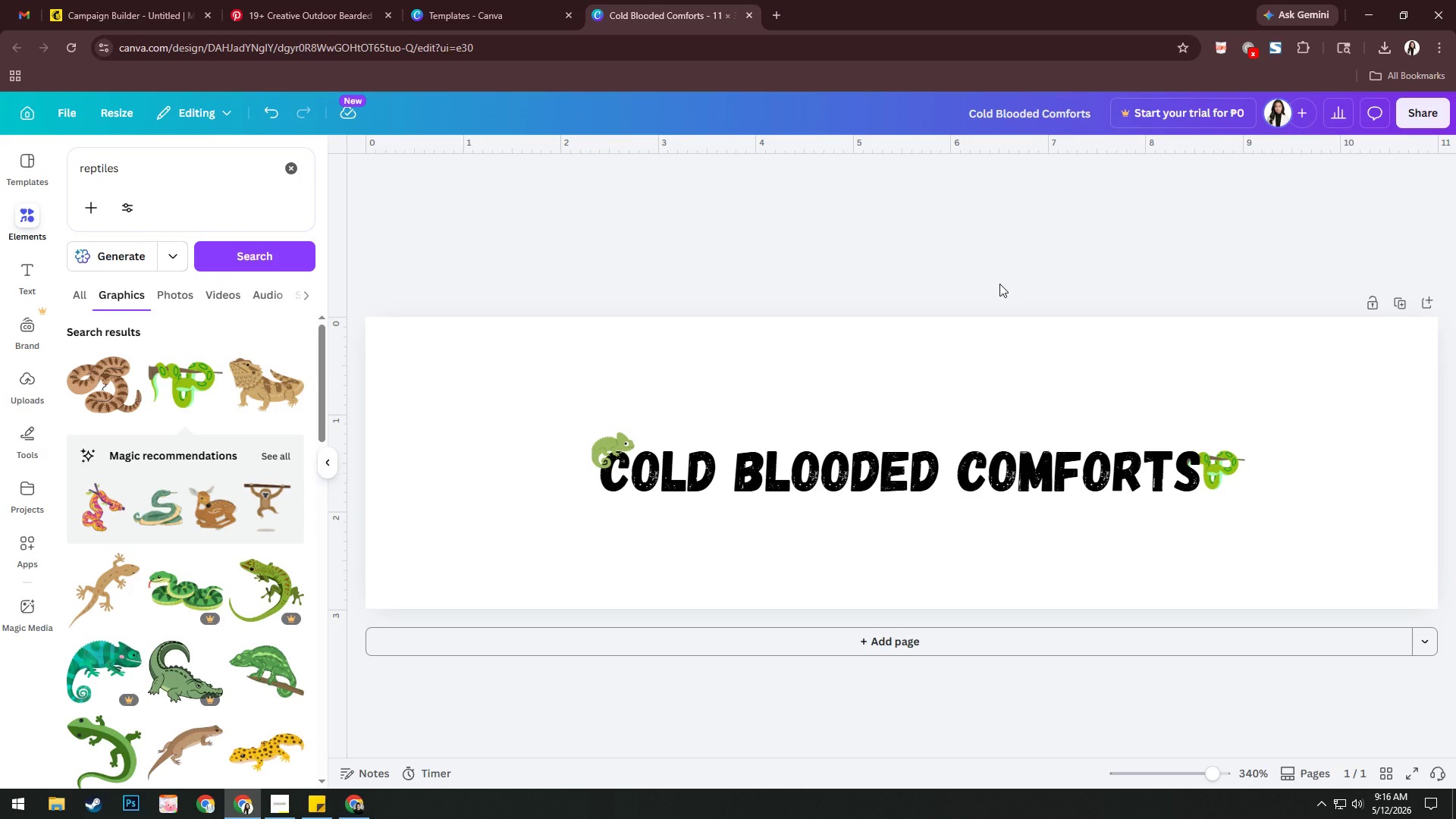 
left_click_drag(start_coordinate=[793, 580], to_coordinate=[921, 390])
 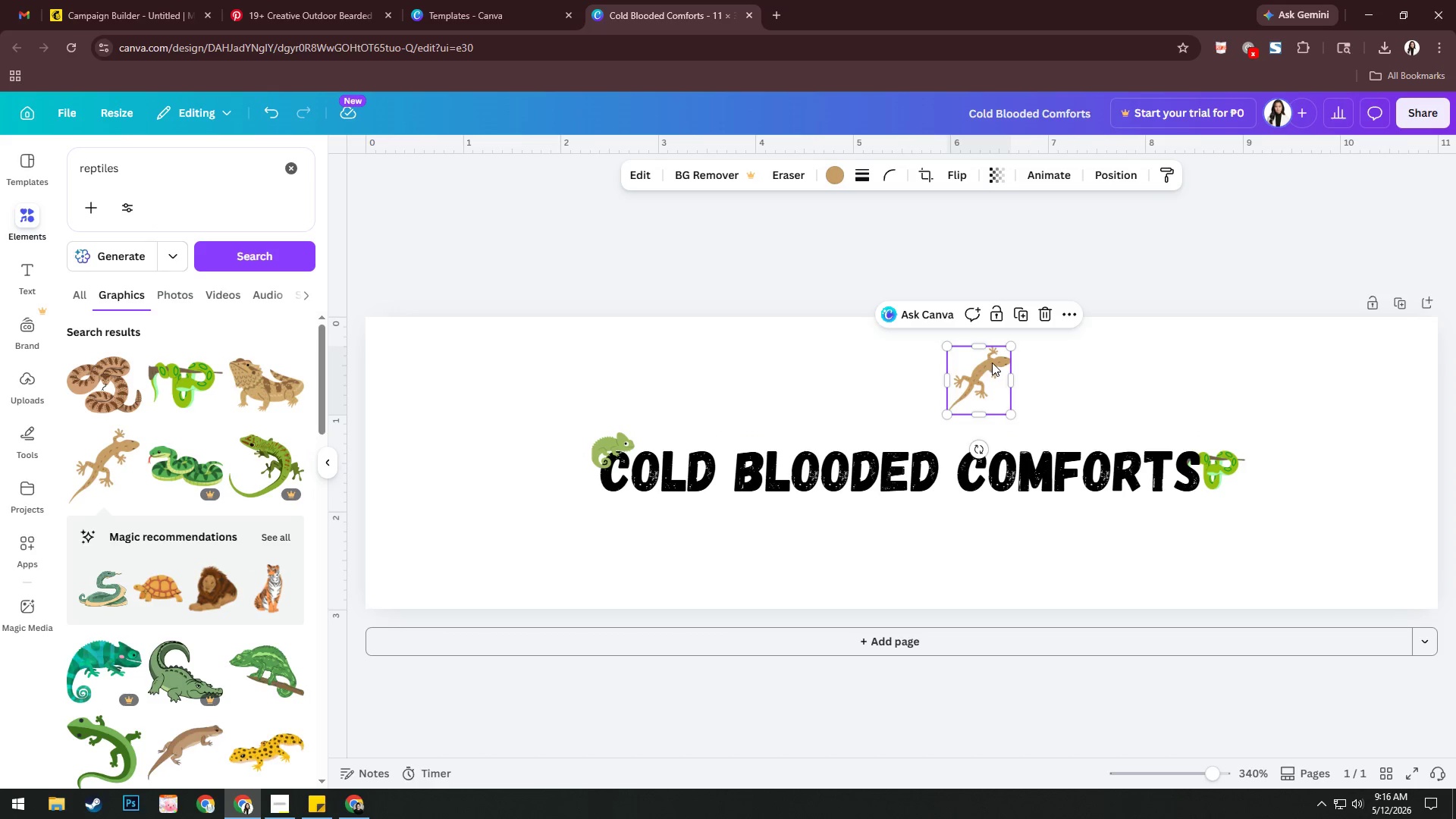 
left_click_drag(start_coordinate=[992, 362], to_coordinate=[964, 457])
 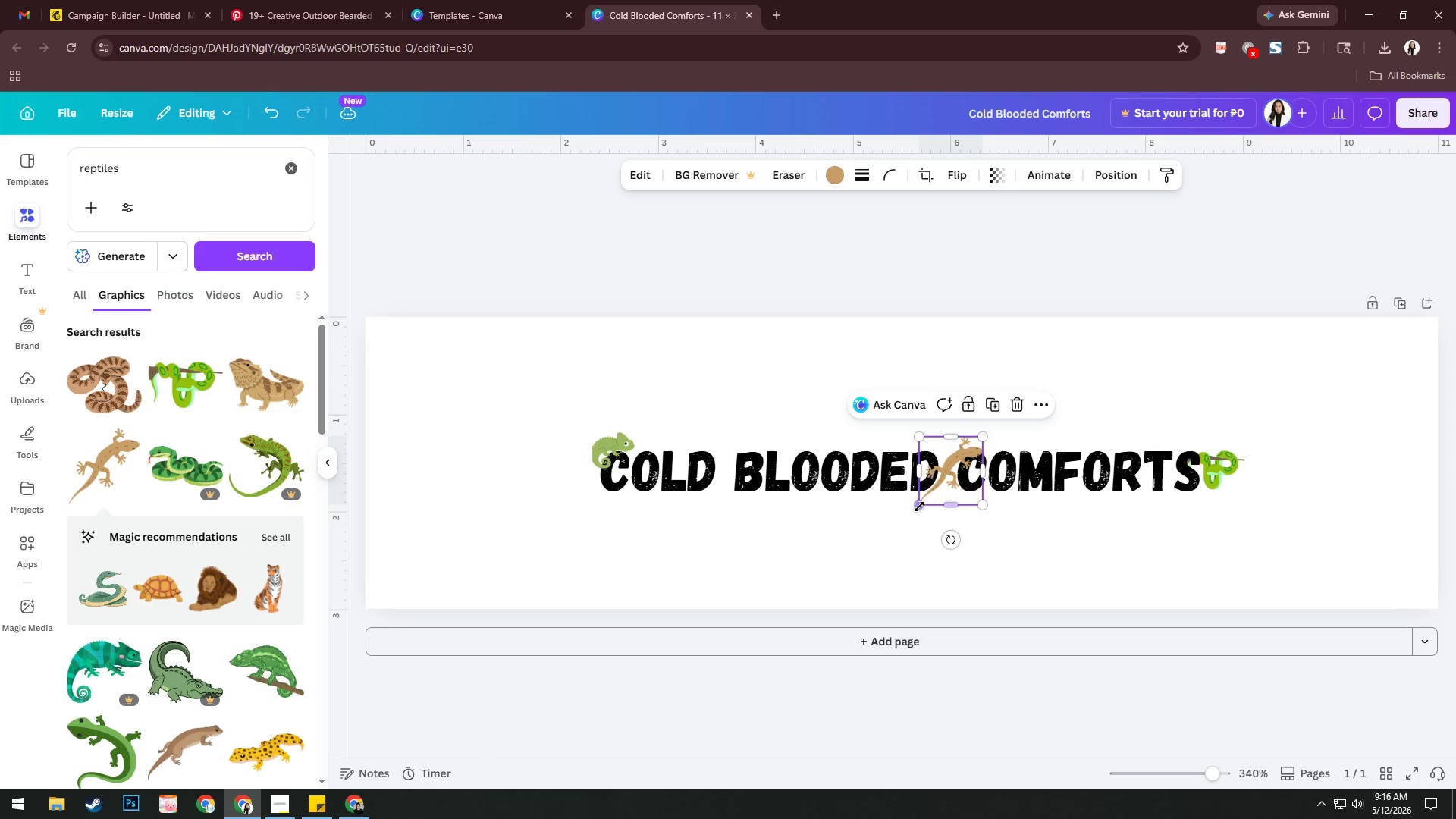 
left_click_drag(start_coordinate=[919, 507], to_coordinate=[945, 488])
 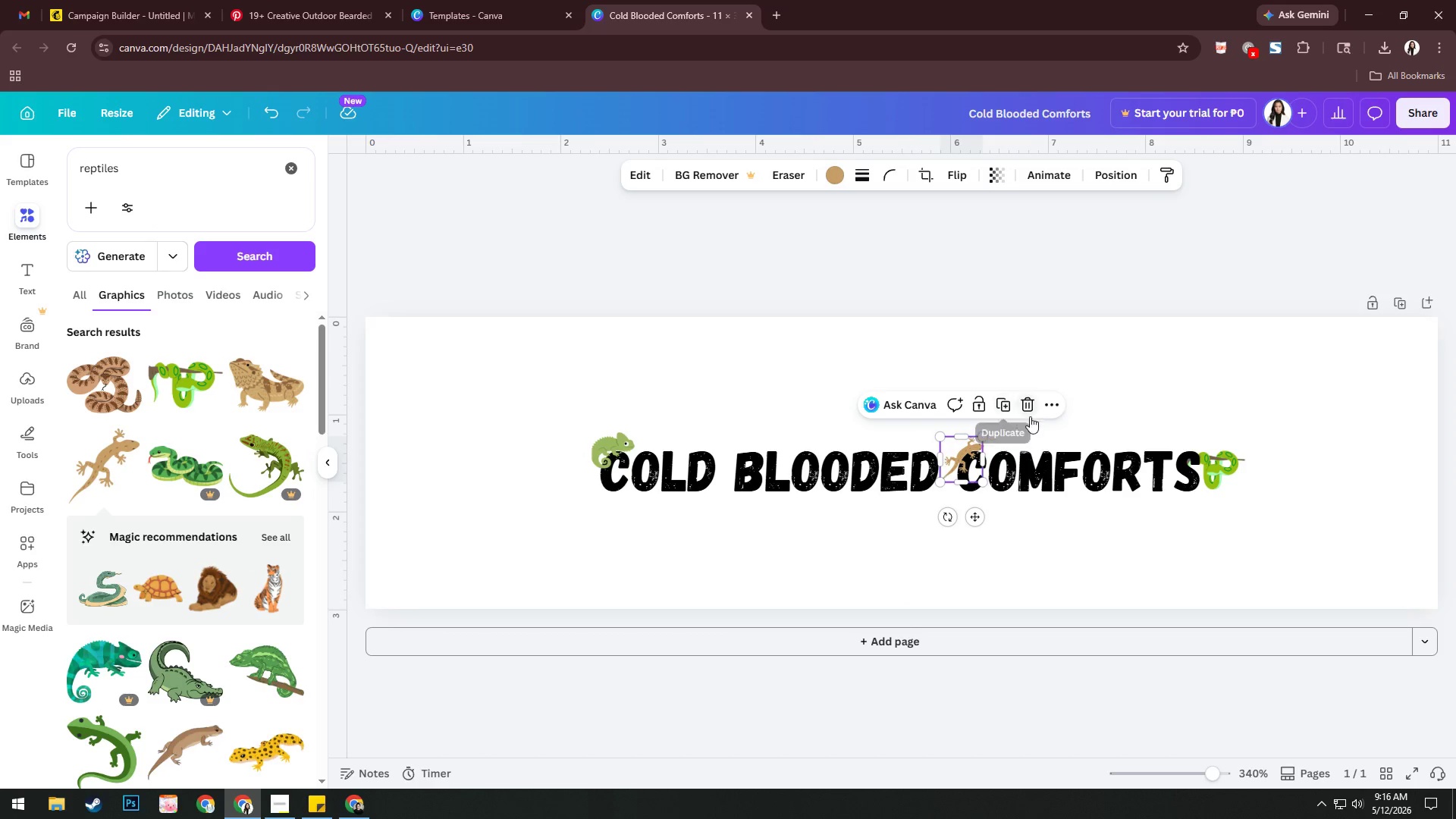 
left_click([1037, 426])
 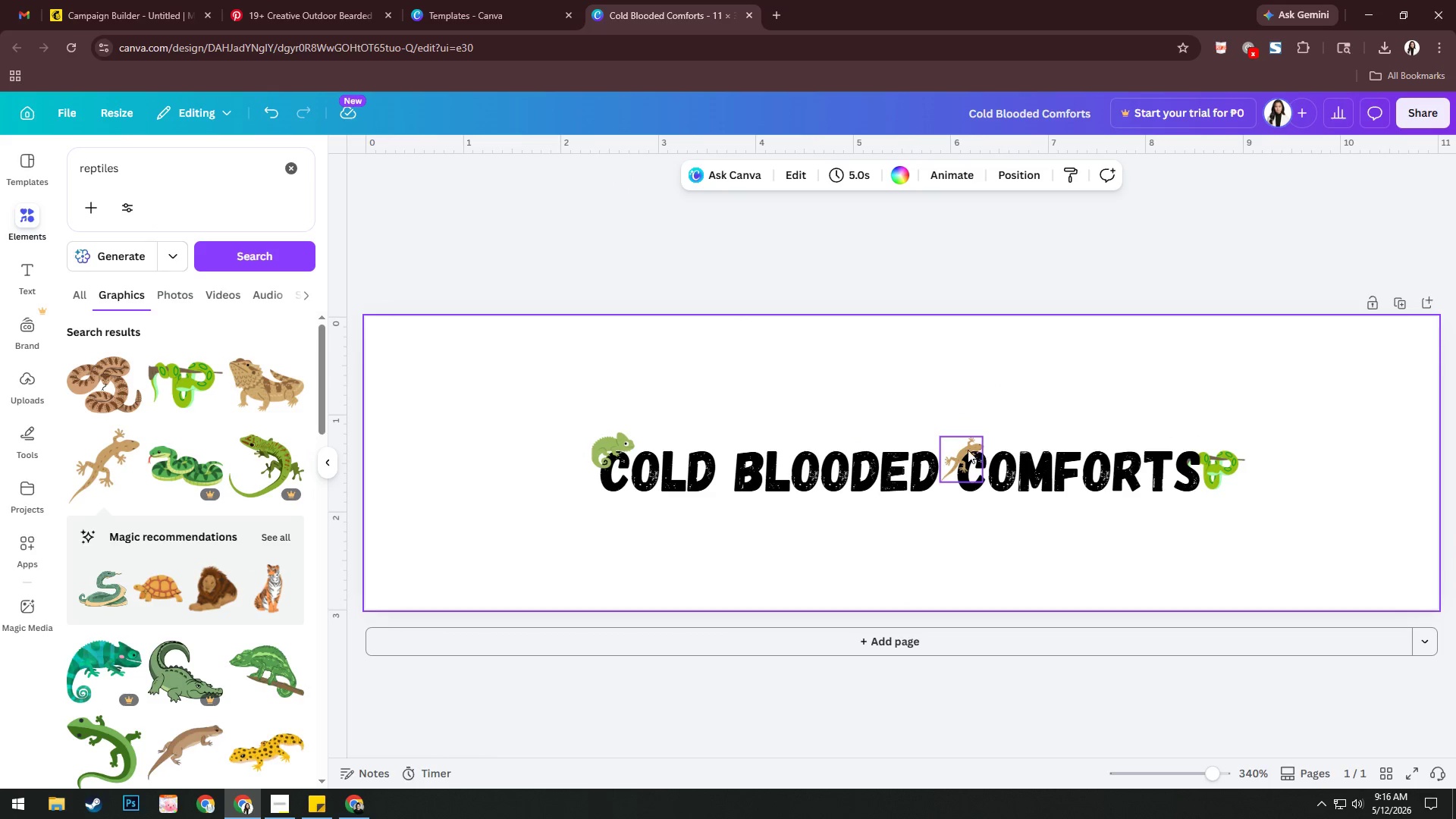 
left_click_drag(start_coordinate=[968, 450], to_coordinate=[949, 464])
 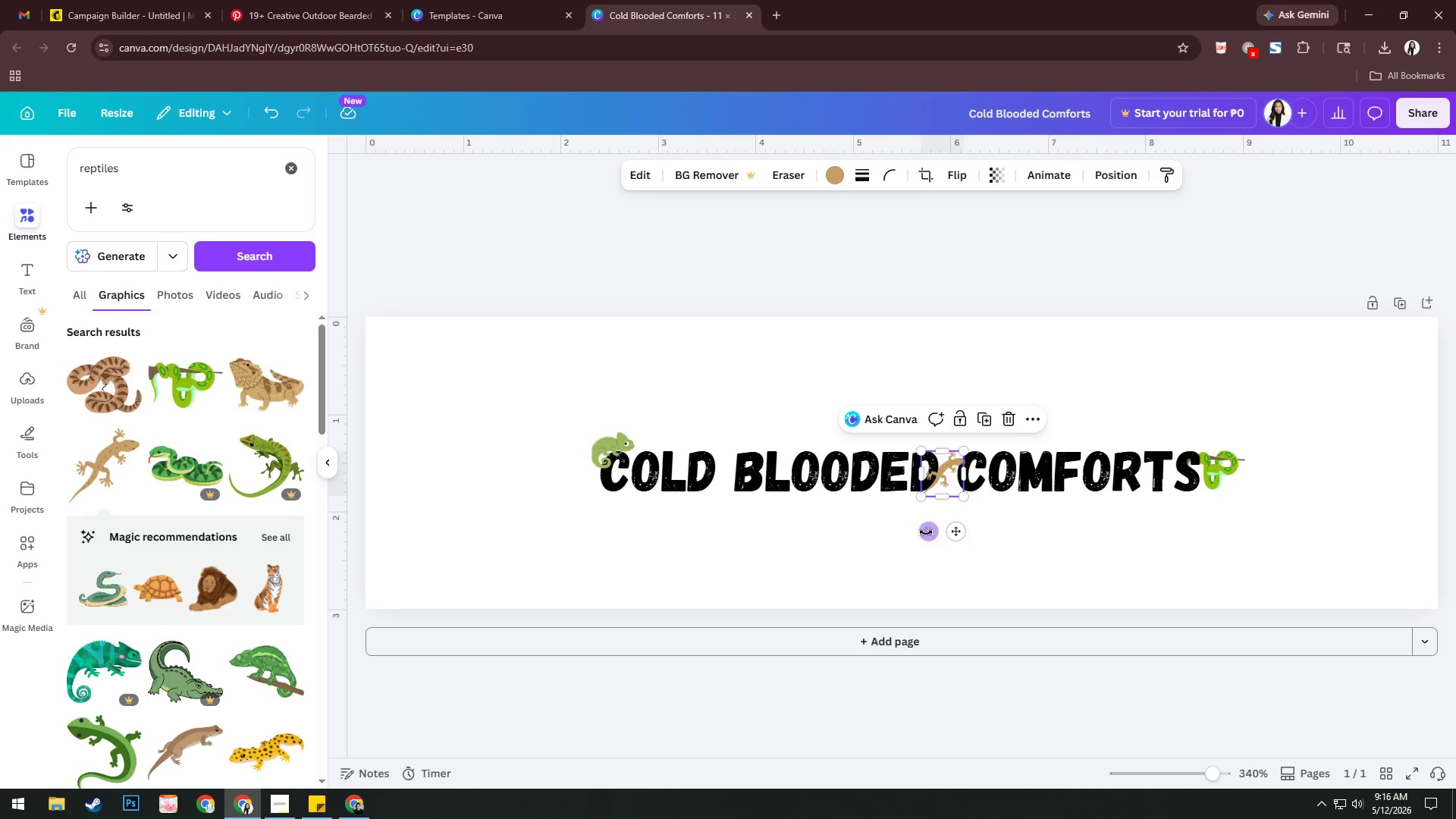 
left_click_drag(start_coordinate=[926, 532], to_coordinate=[915, 532])
 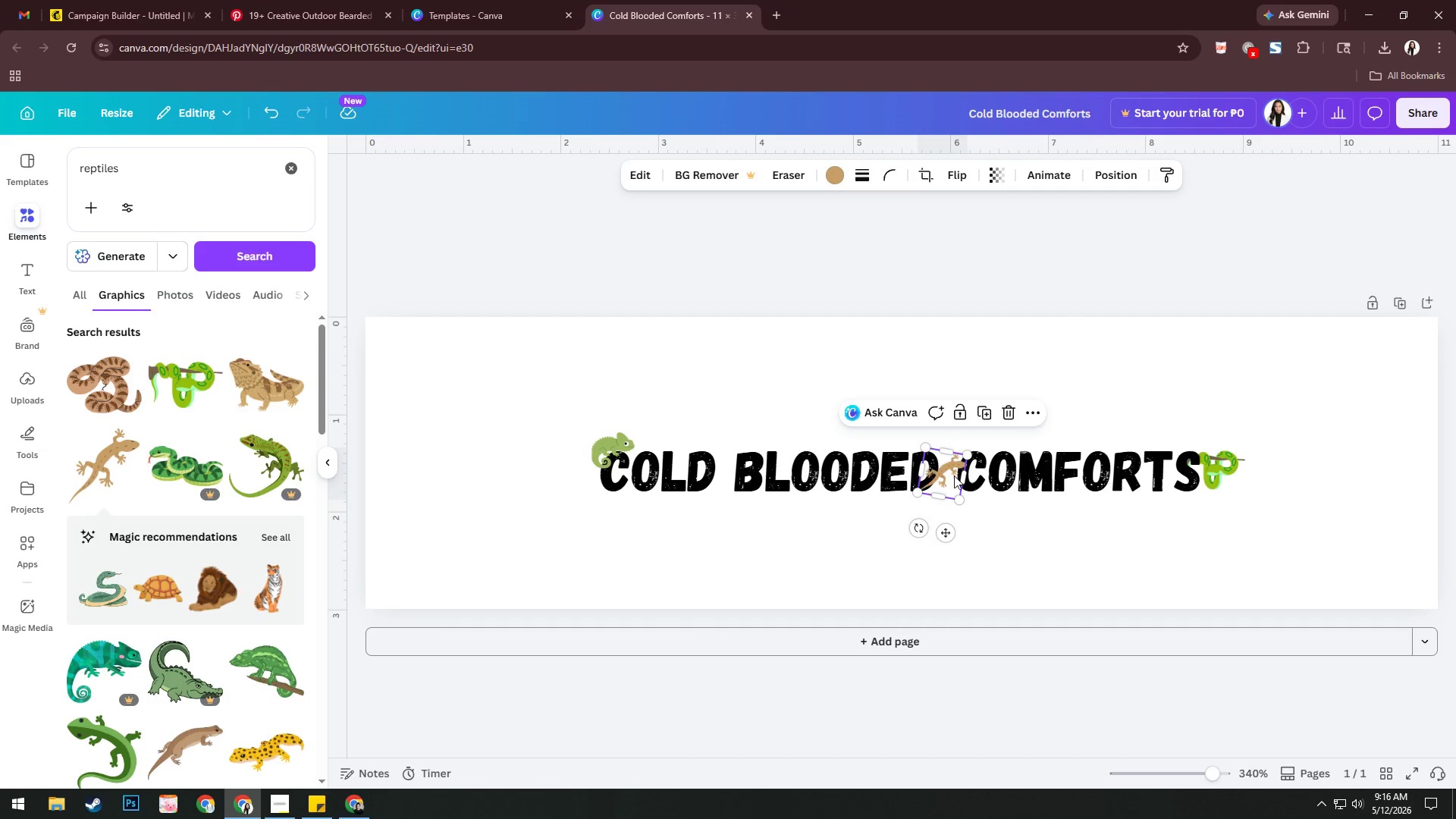 
left_click_drag(start_coordinate=[959, 497], to_coordinate=[965, 506])
 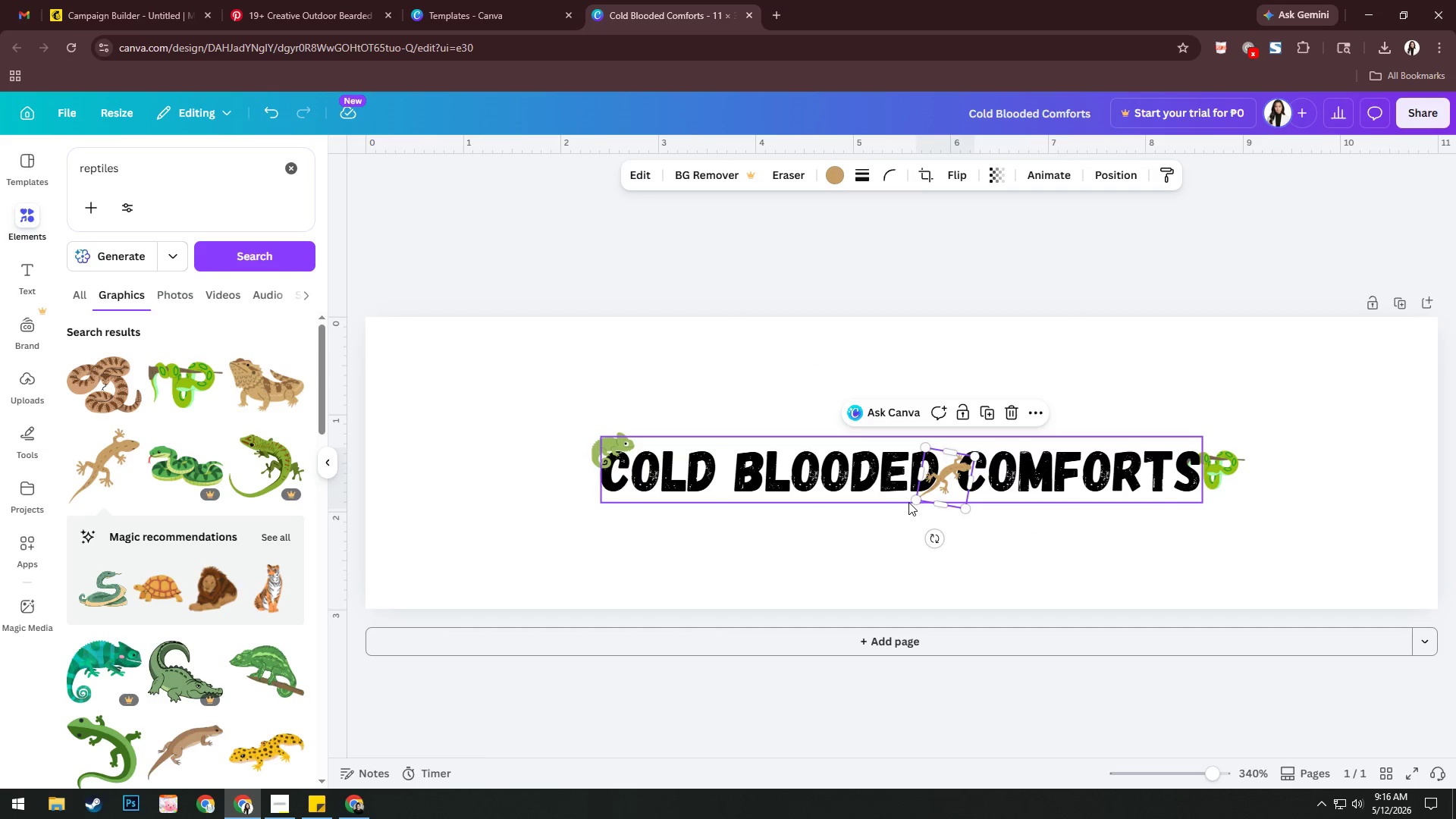 
left_click_drag(start_coordinate=[917, 499], to_coordinate=[899, 485])
 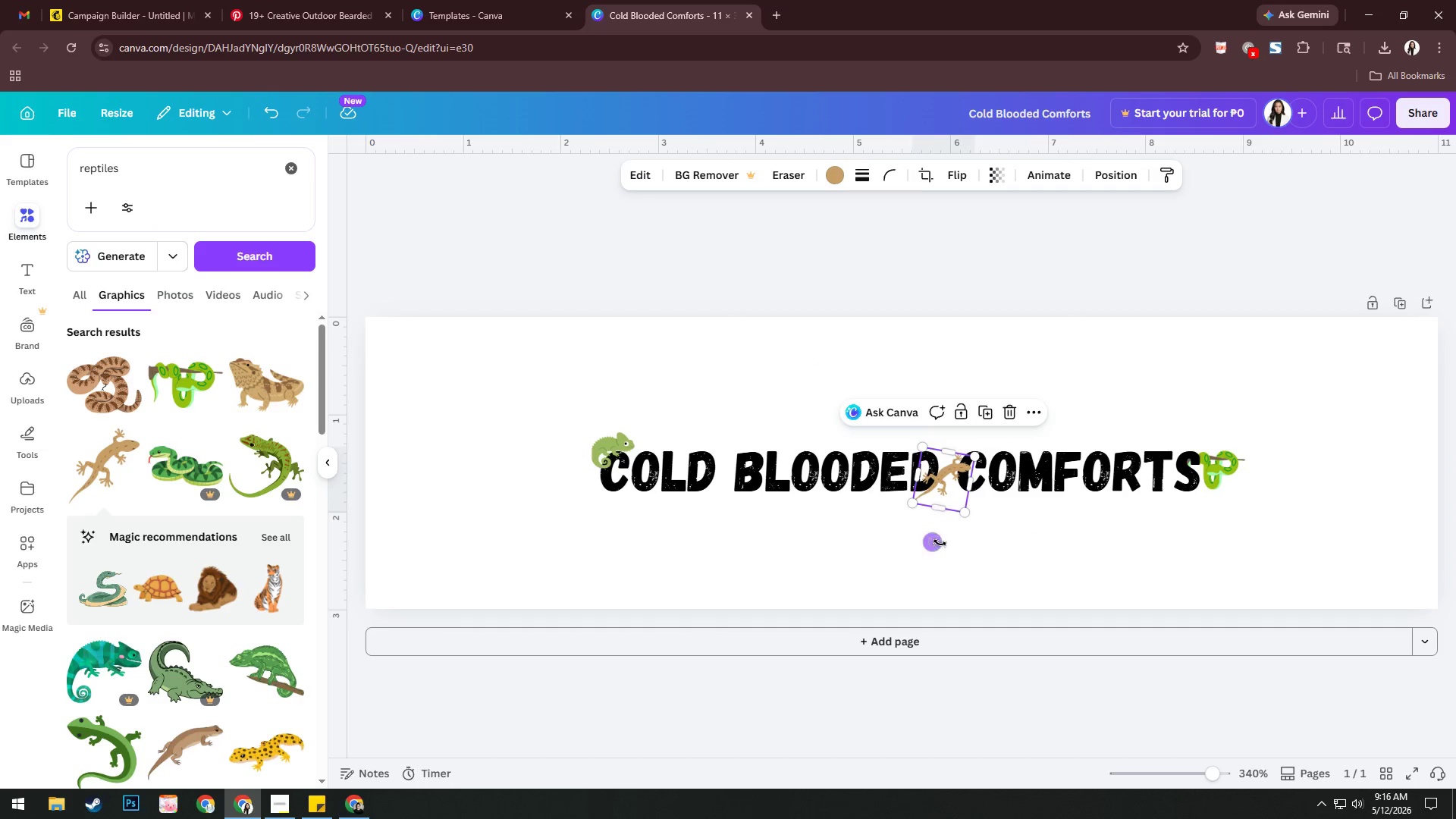 
left_click_drag(start_coordinate=[940, 543], to_coordinate=[895, 510])
 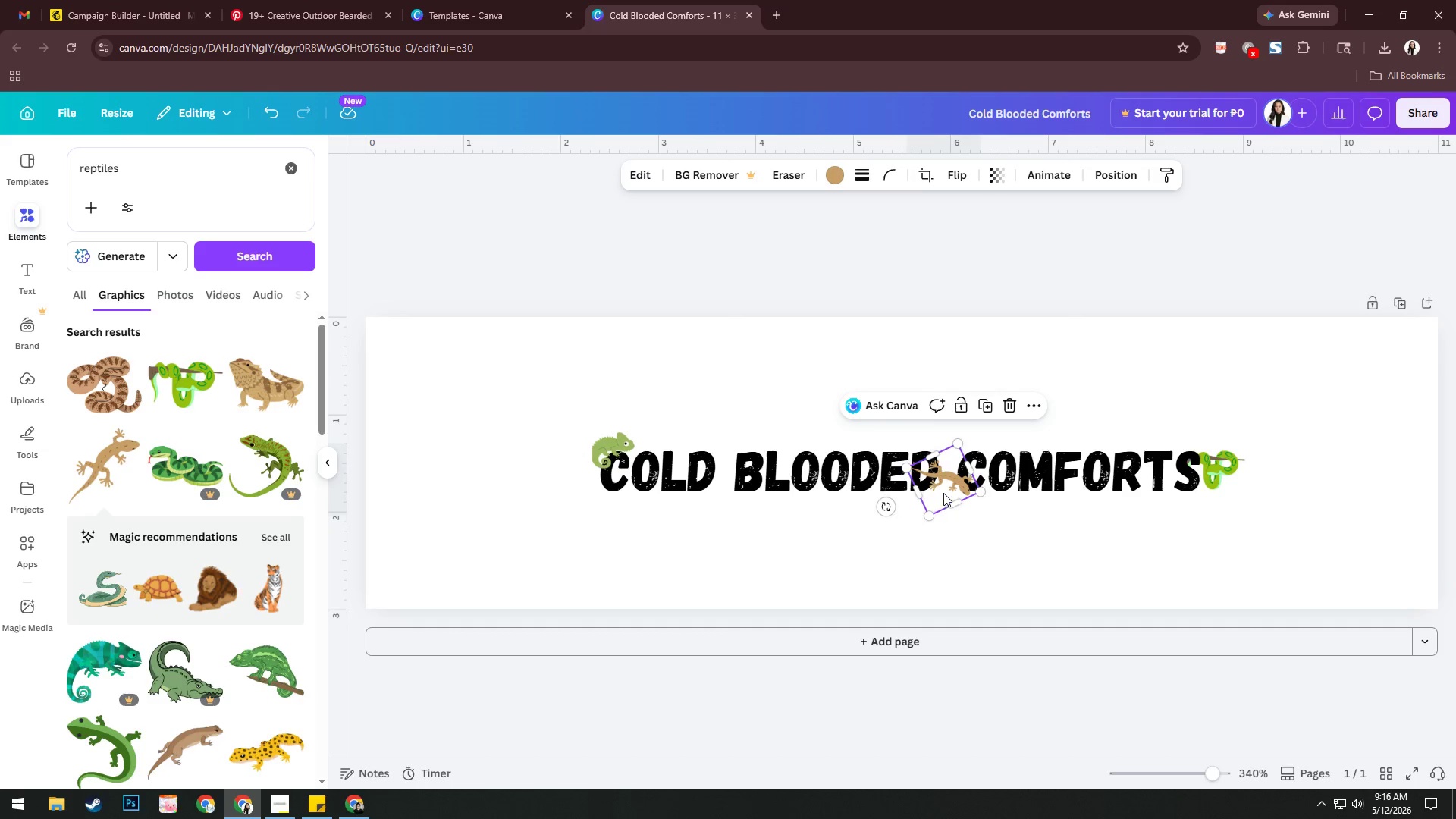 
left_click_drag(start_coordinate=[943, 493], to_coordinate=[806, 486])
 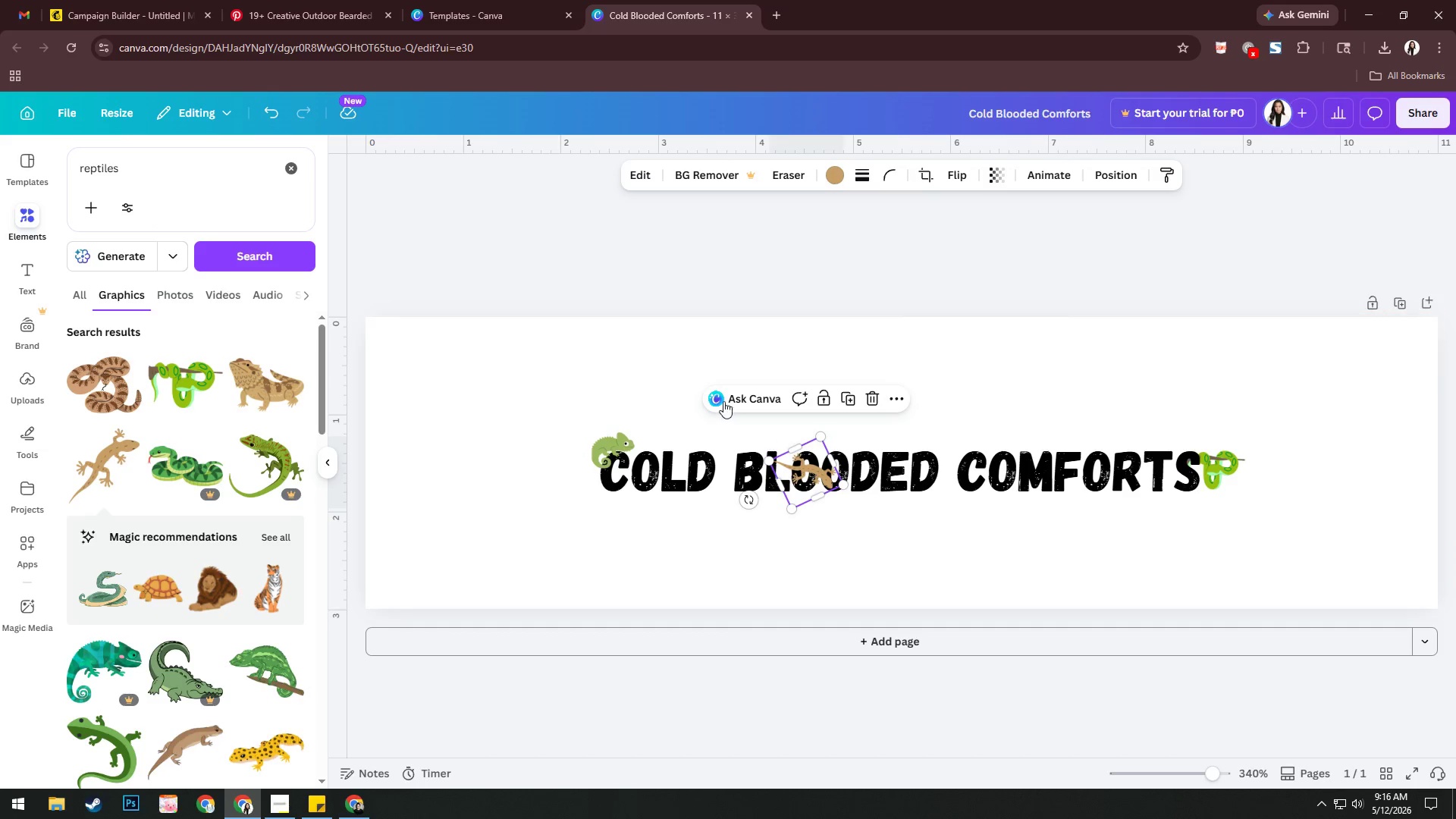 
left_click([723, 401])
 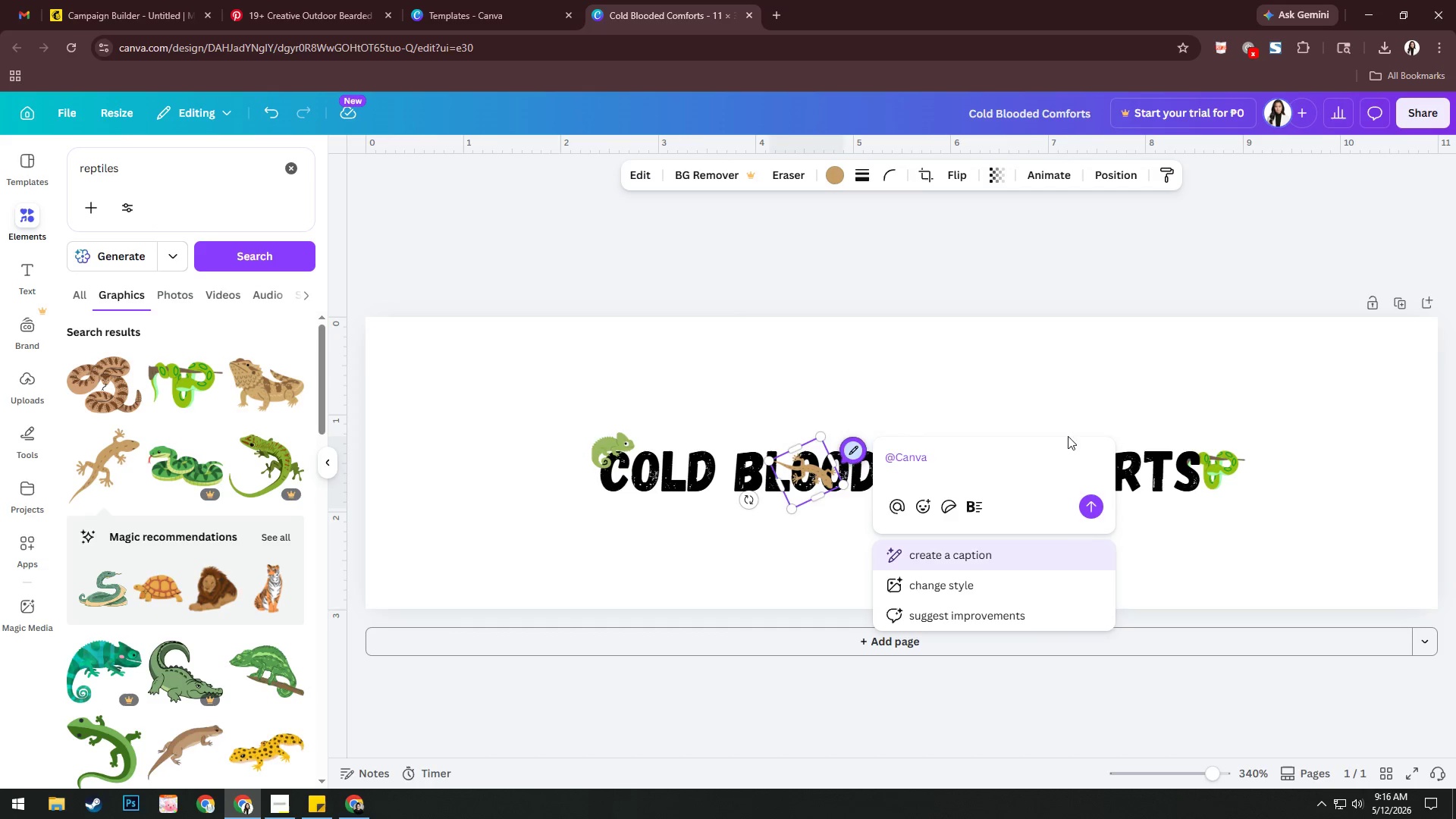 
left_click([1044, 378])
 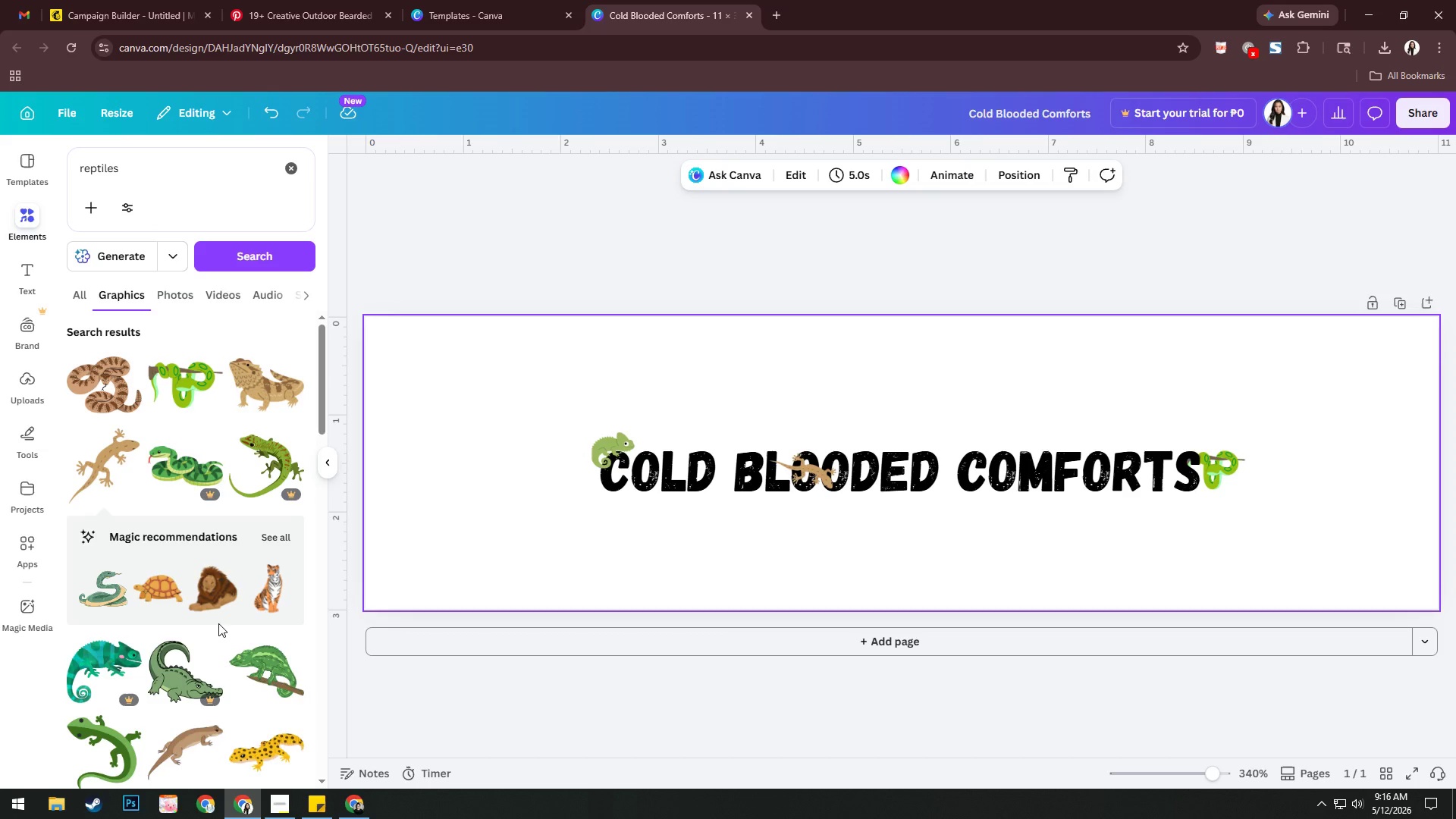 
left_click([166, 594])
 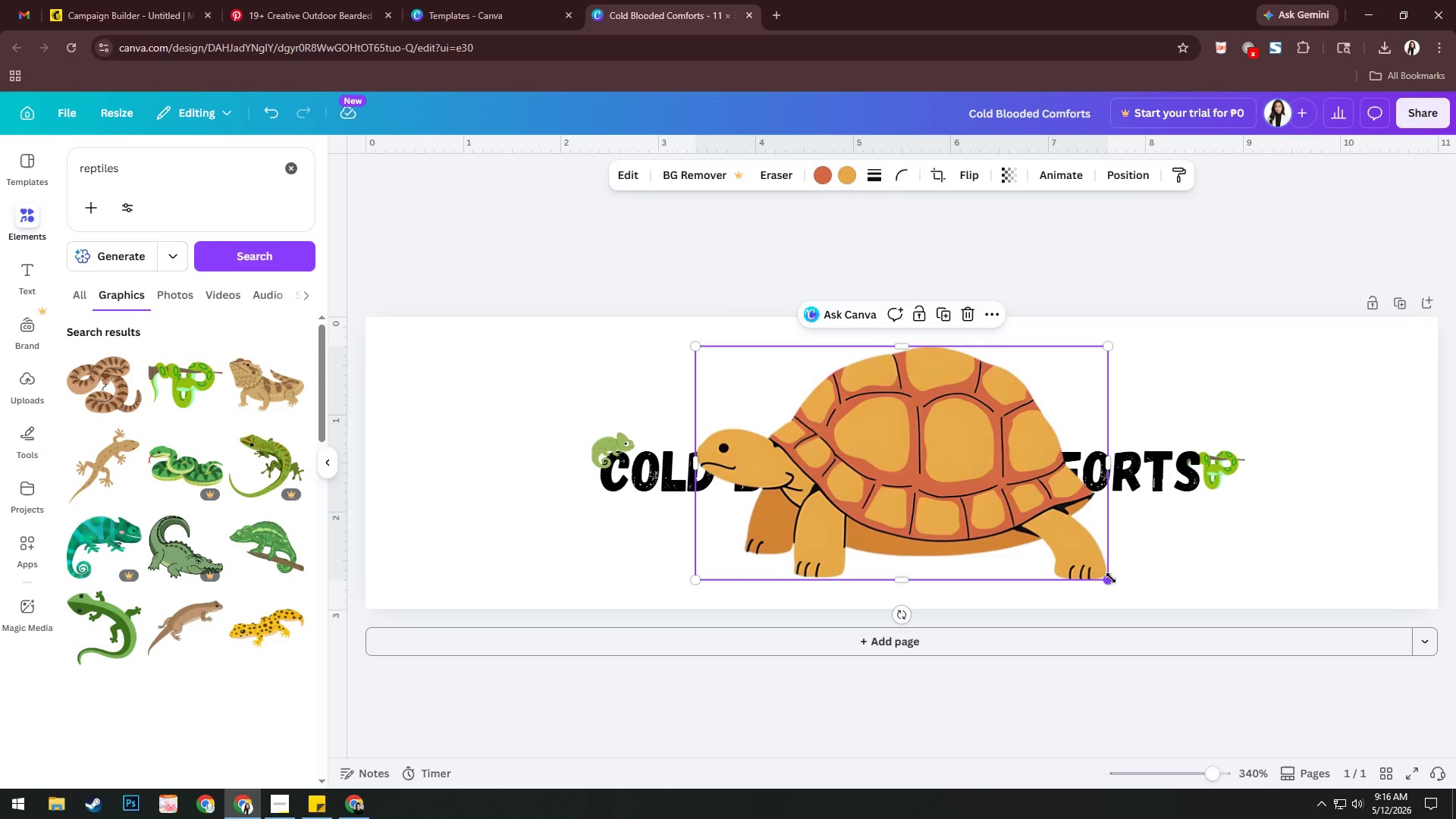 
left_click_drag(start_coordinate=[1111, 578], to_coordinate=[867, 508])
 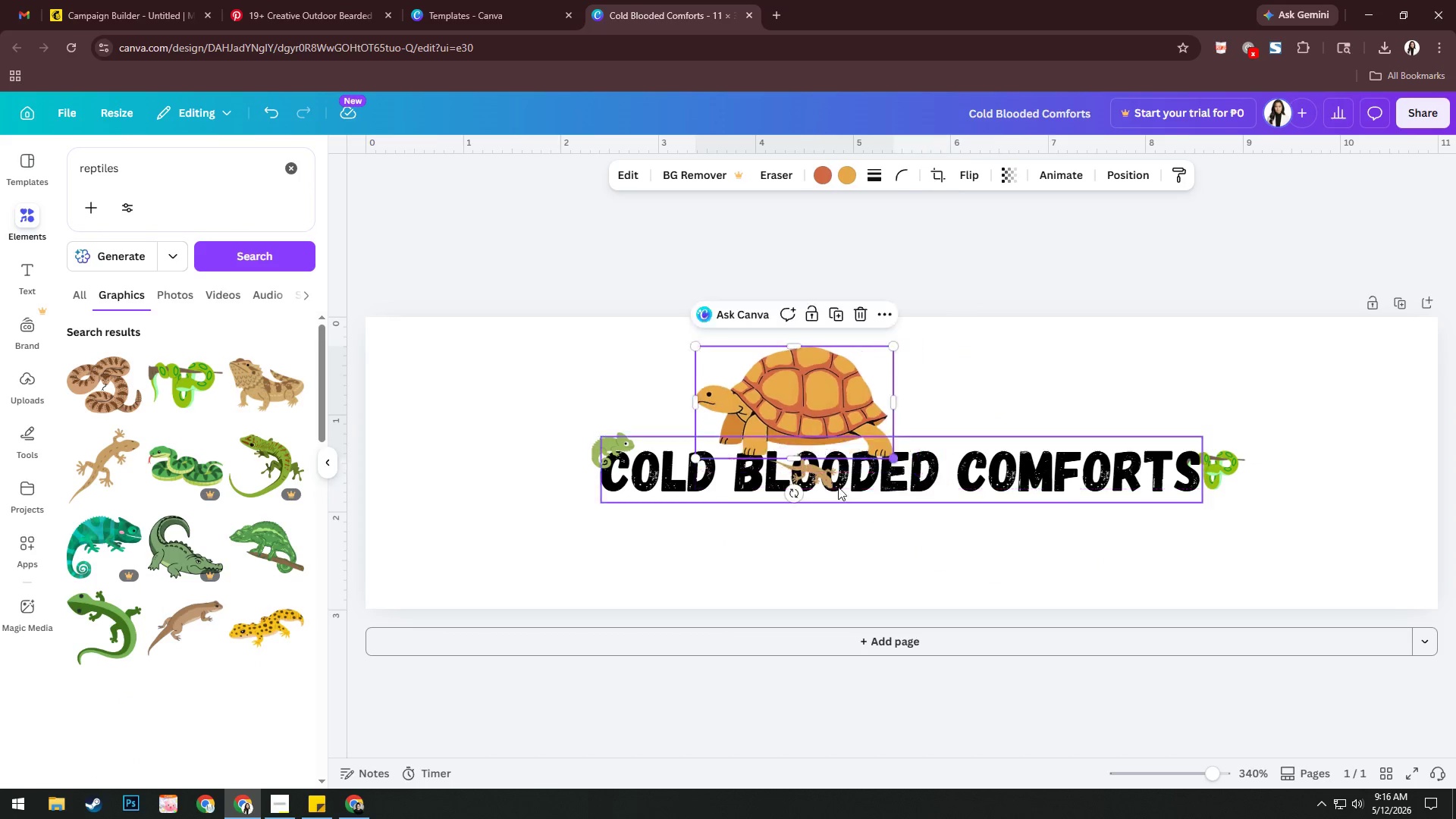 
left_click_drag(start_coordinate=[853, 498], to_coordinate=[770, 428])
 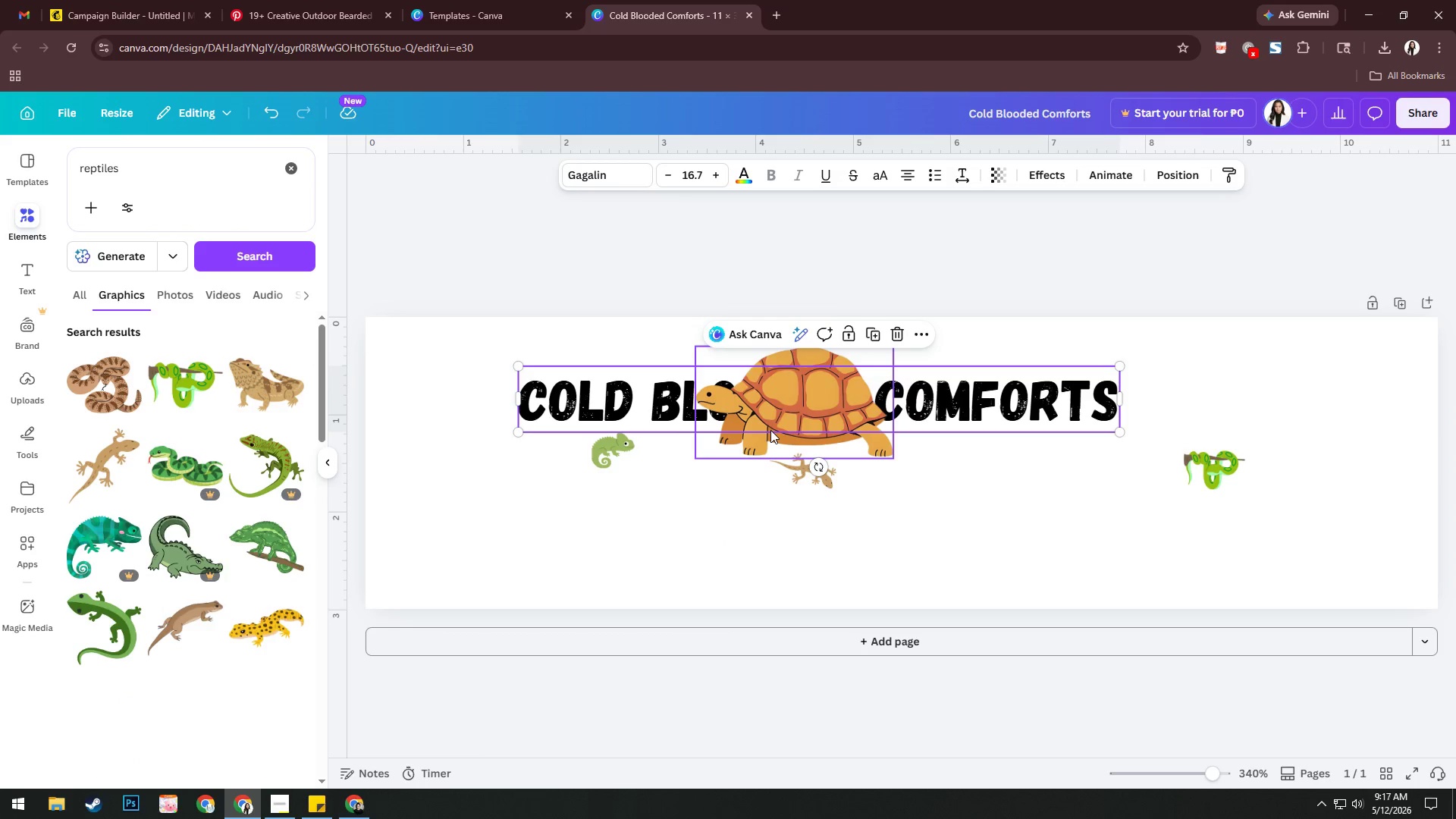 
key(Control+Z)
 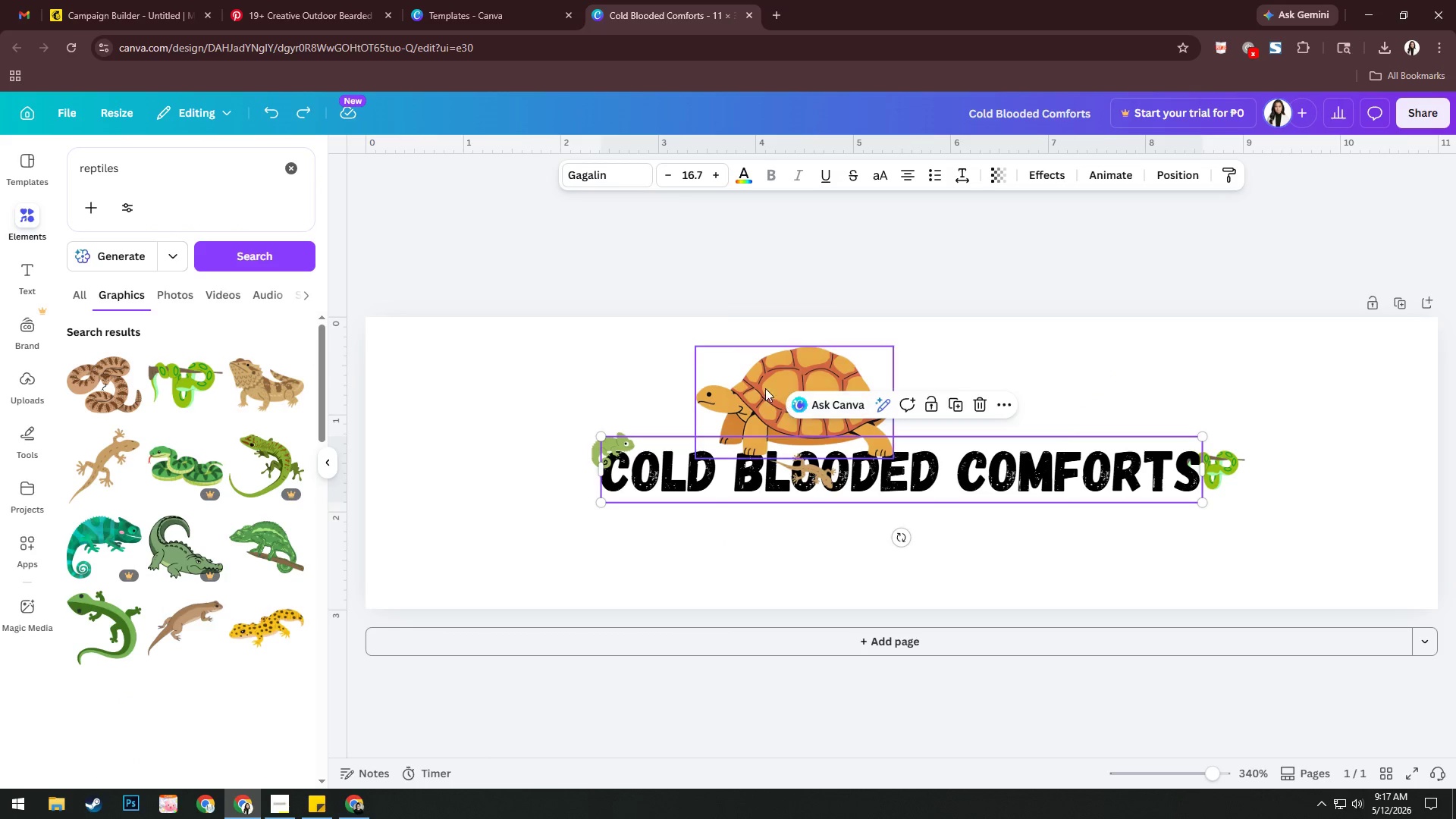 
left_click([756, 388])
 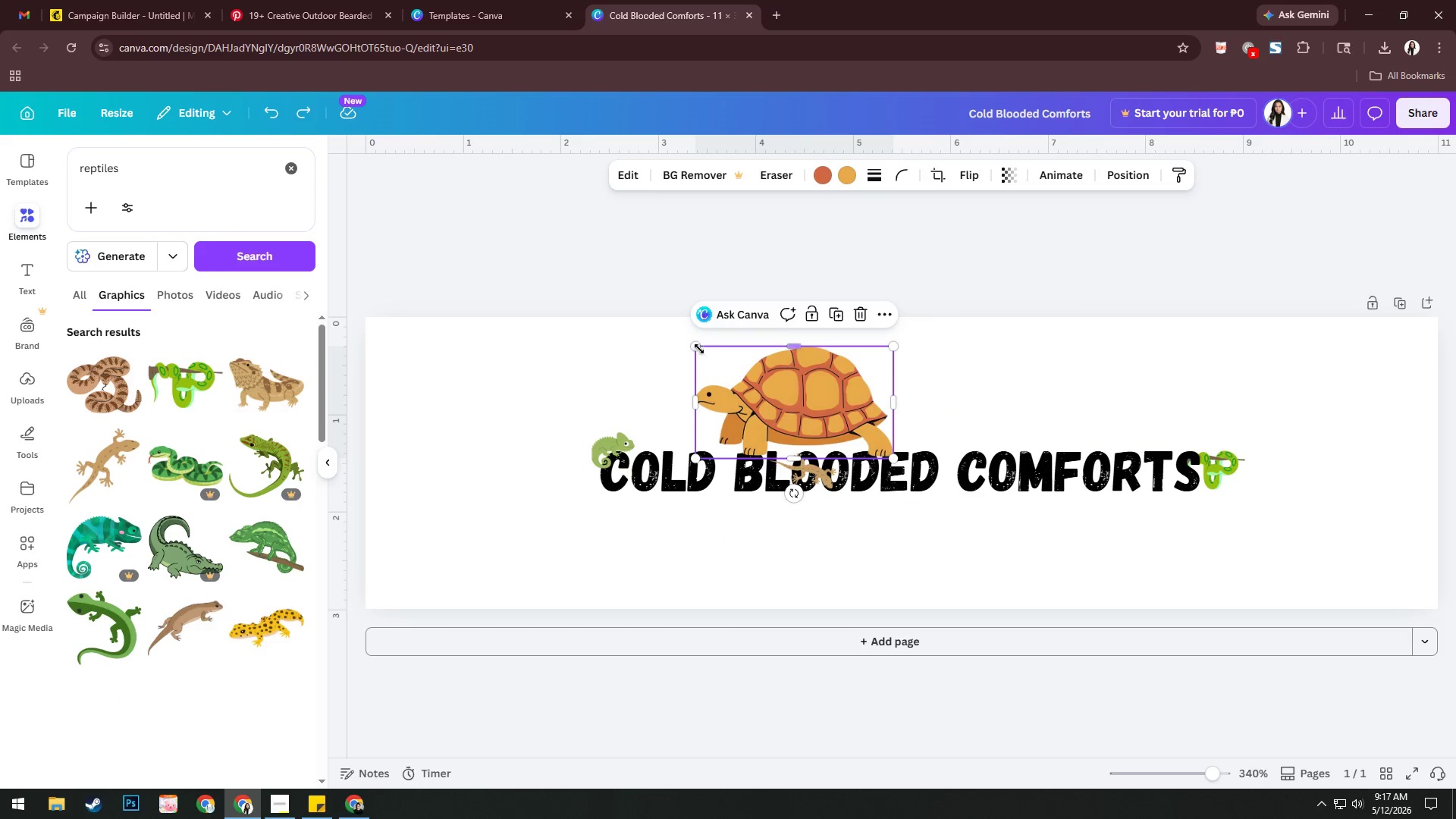 
left_click_drag(start_coordinate=[692, 343], to_coordinate=[848, 384])
 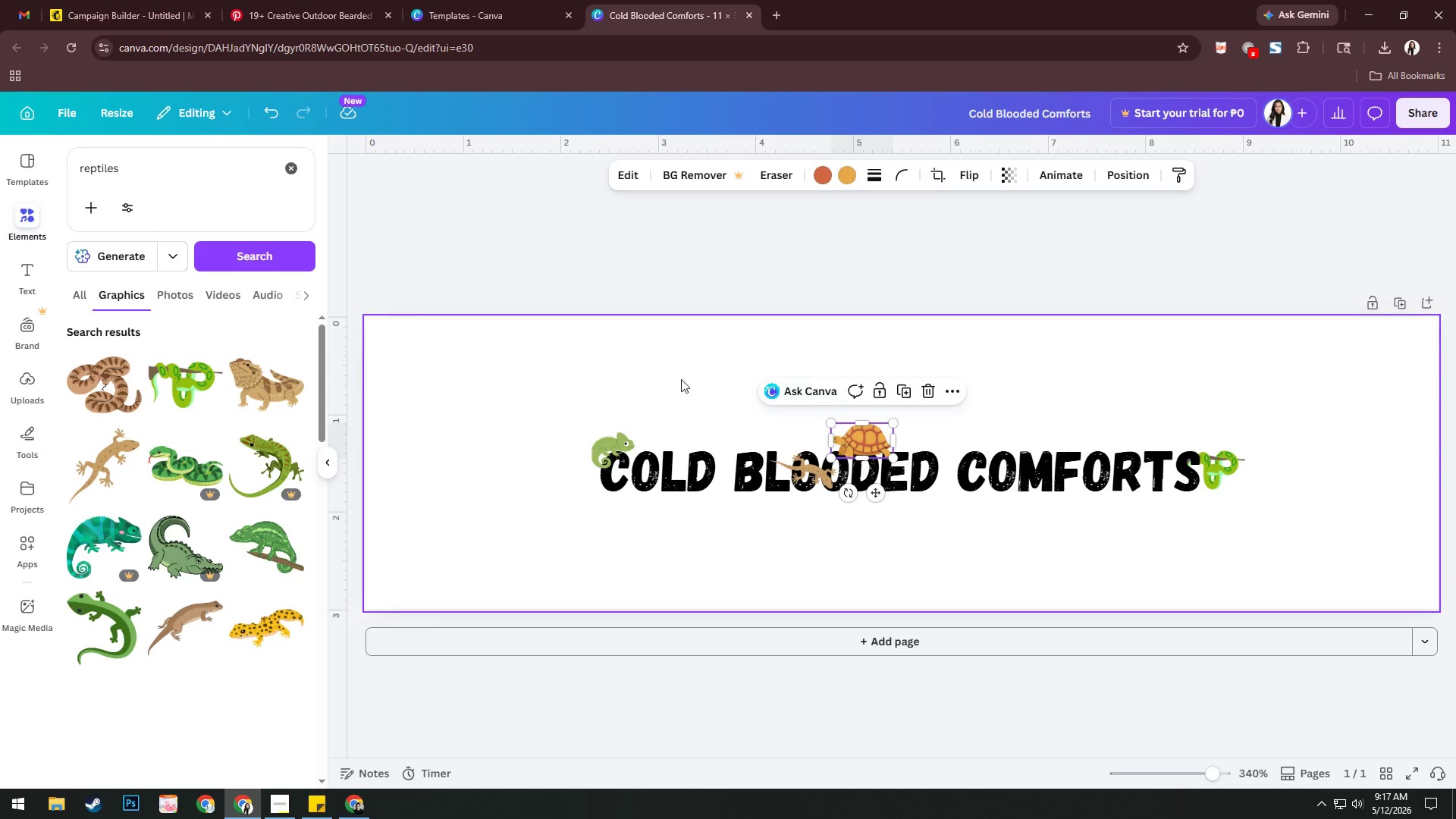 
left_click([681, 378])
 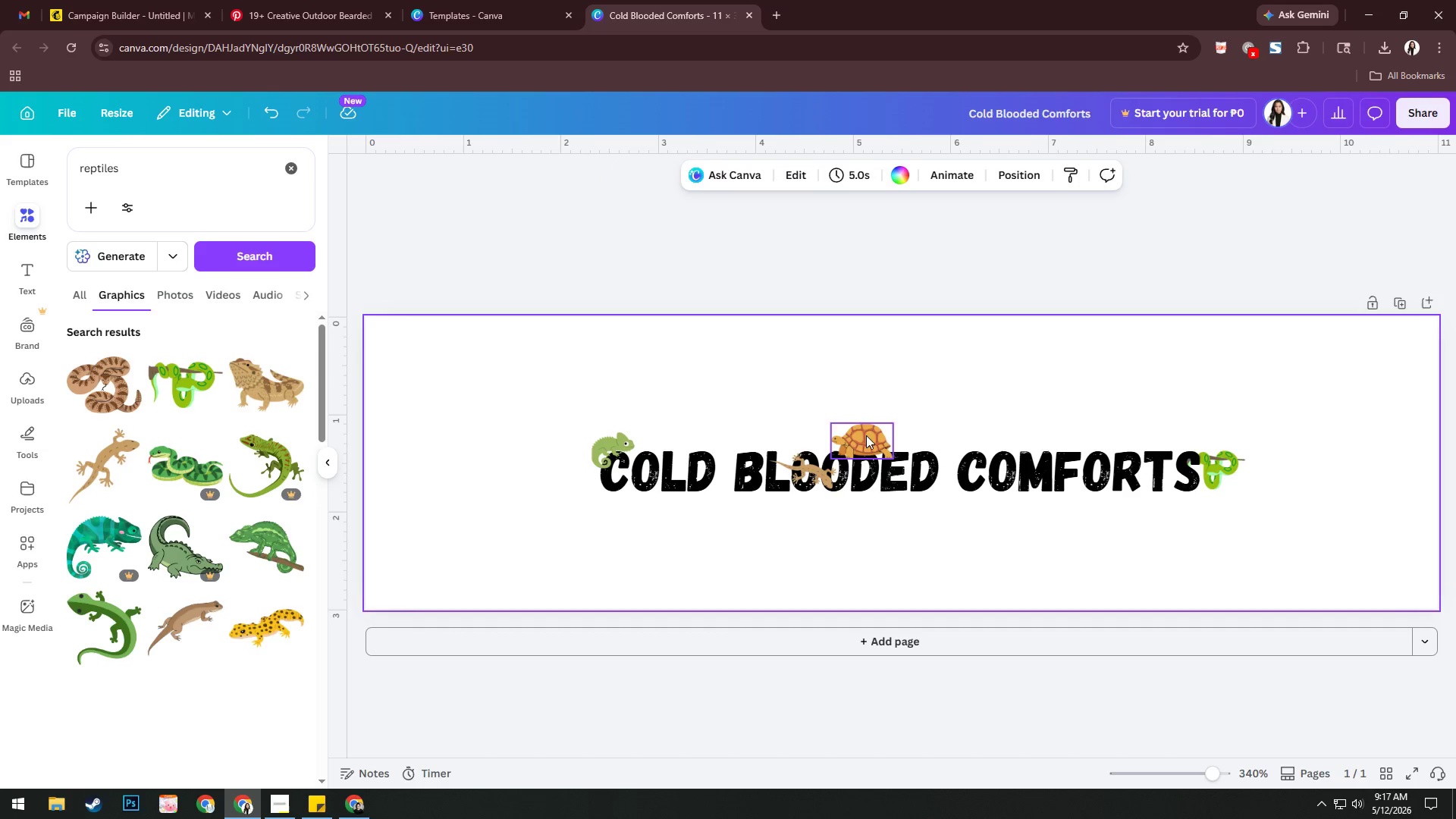 
left_click_drag(start_coordinate=[866, 437], to_coordinate=[995, 437])
 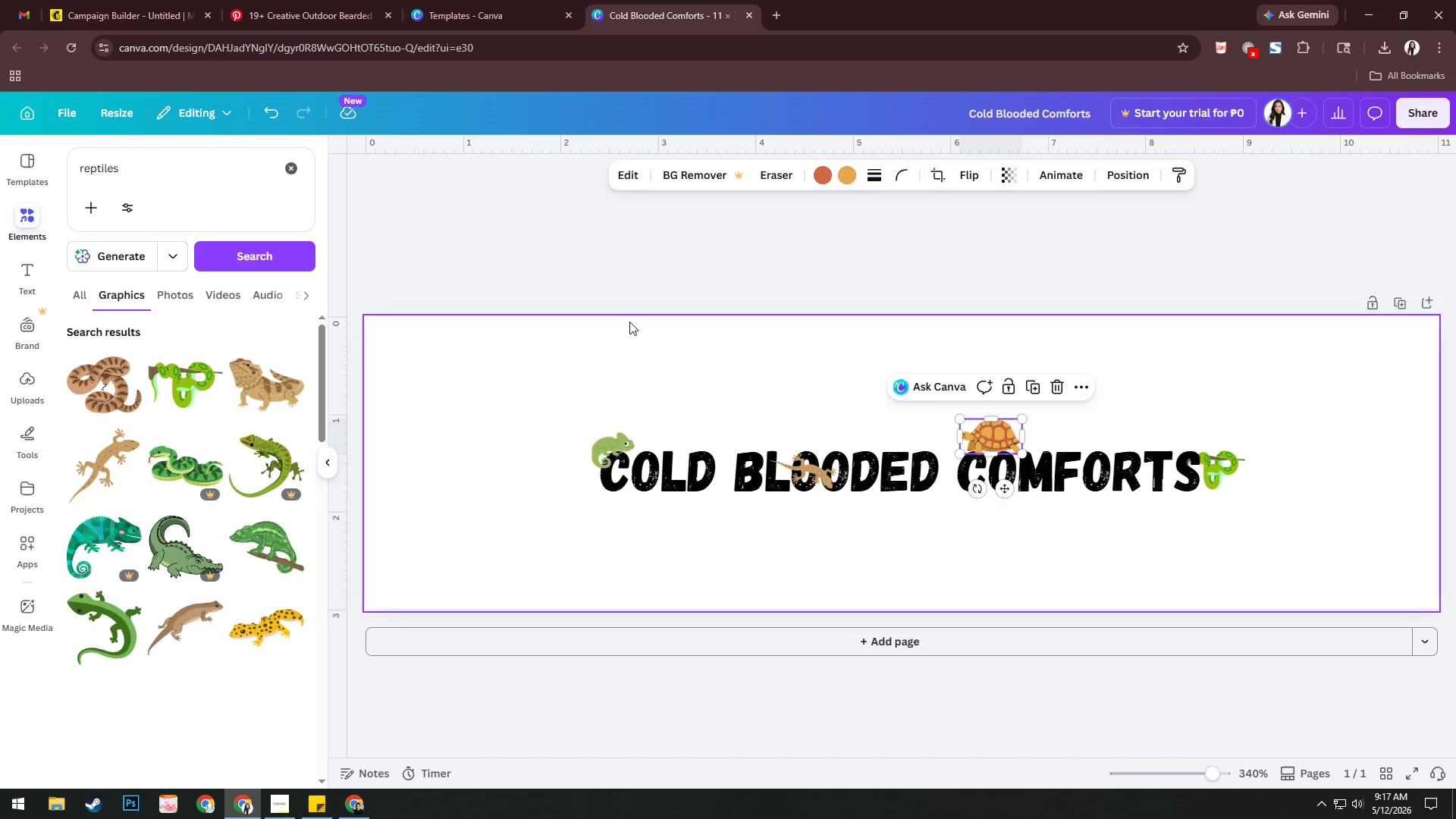 
left_click([626, 256])
 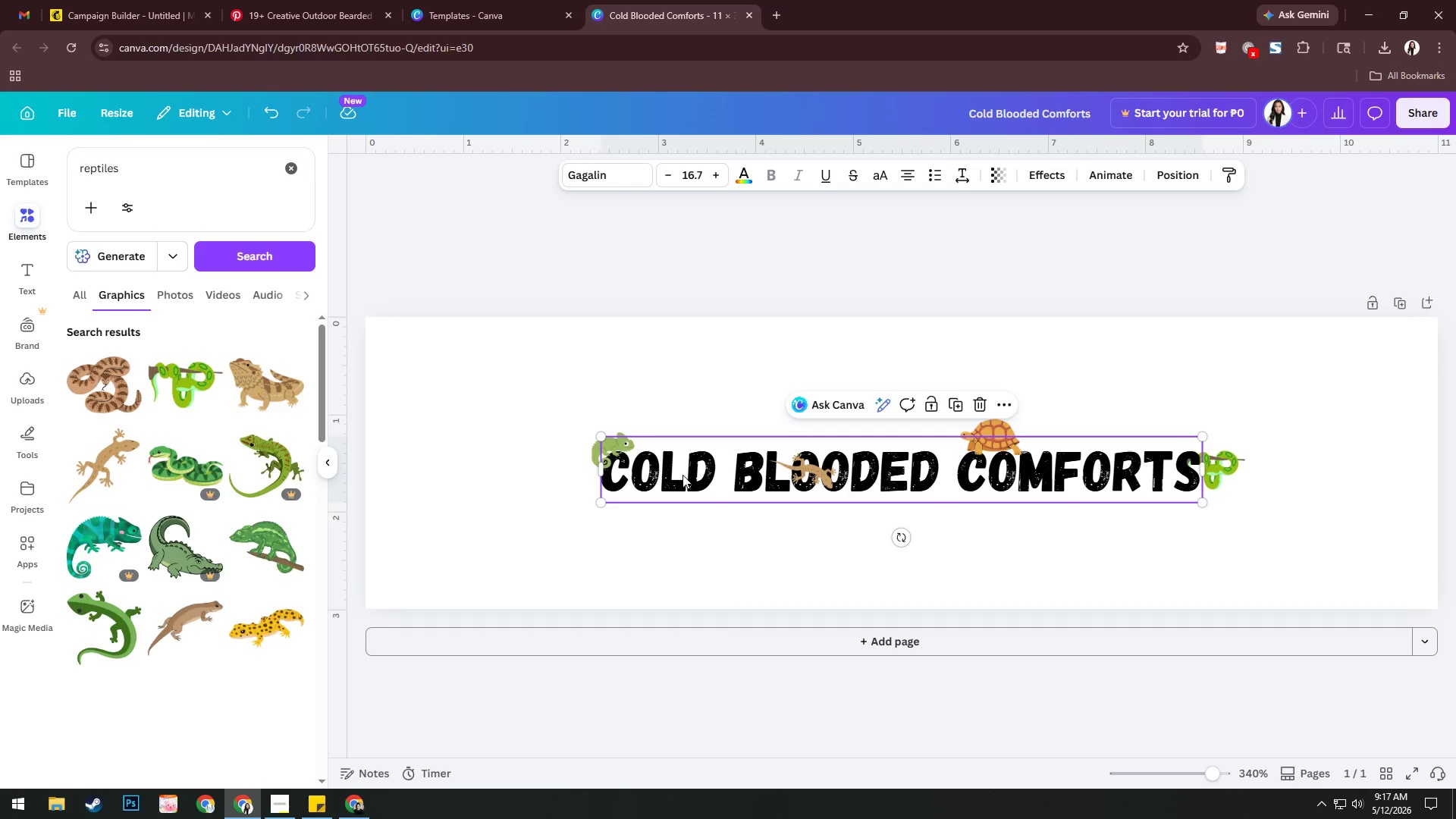 
wait(6.66)
 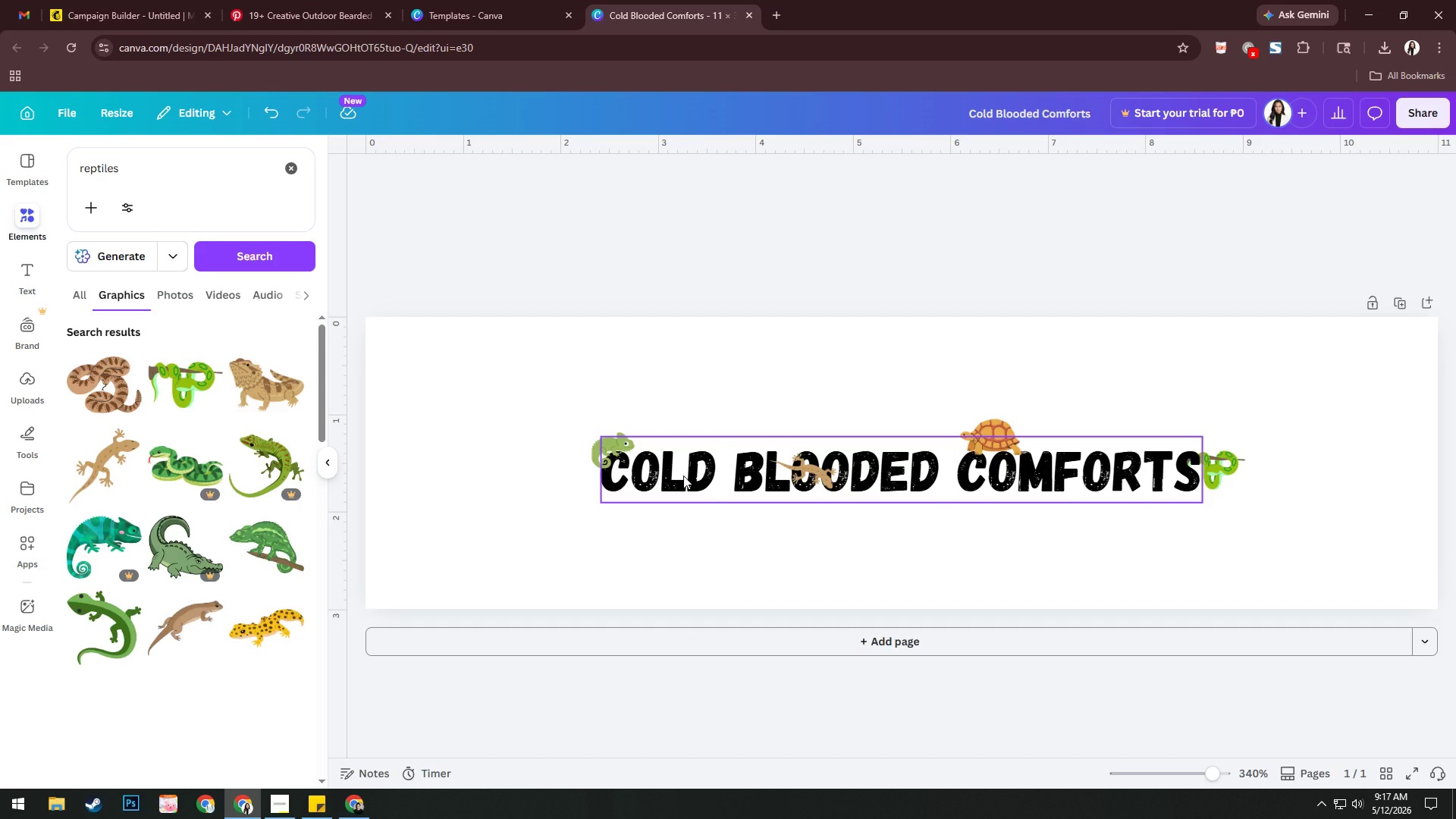 
left_click([739, 177])
 